 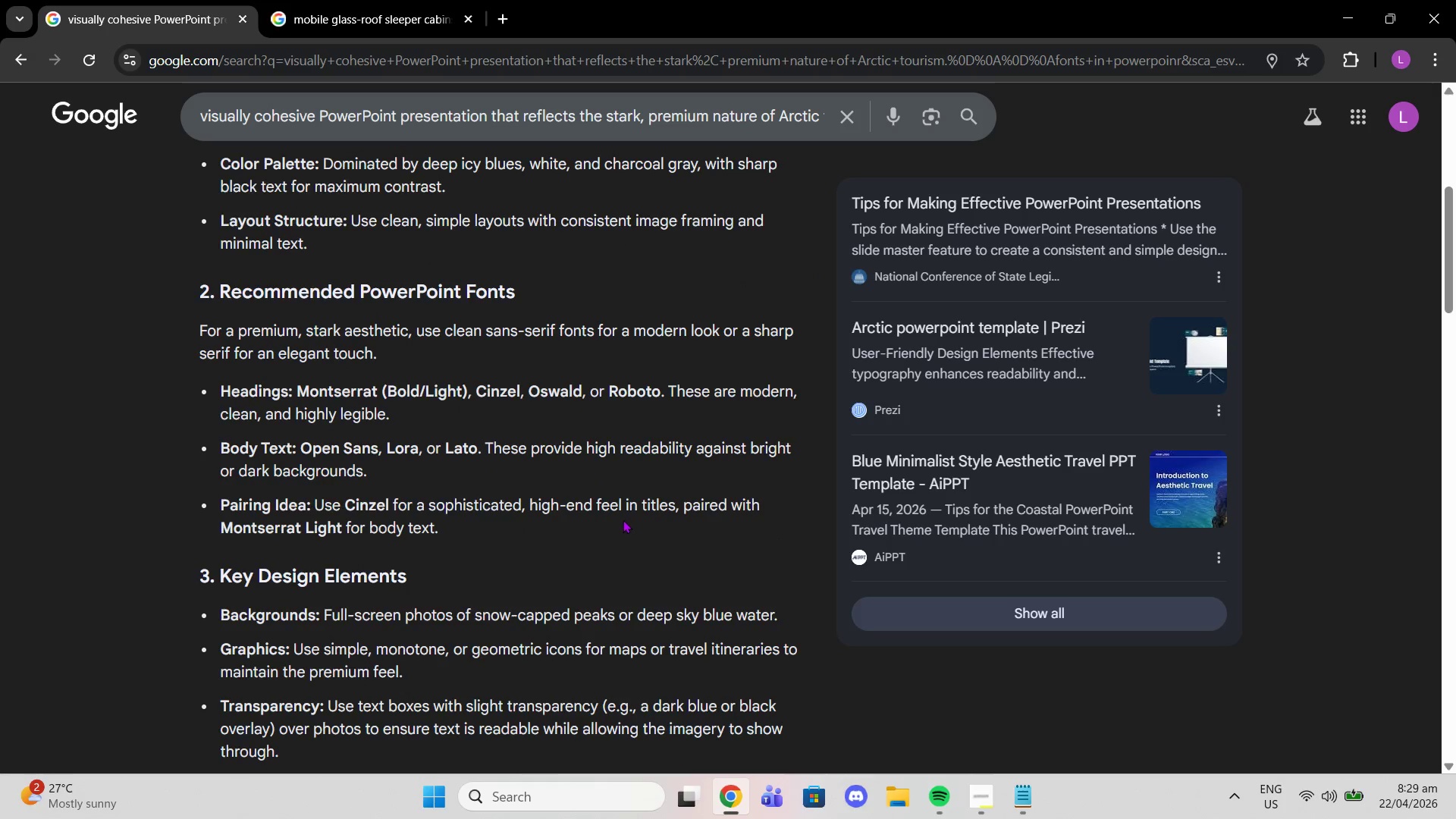 
scroll: coordinate [607, 535], scroll_direction: down, amount: 4.0
 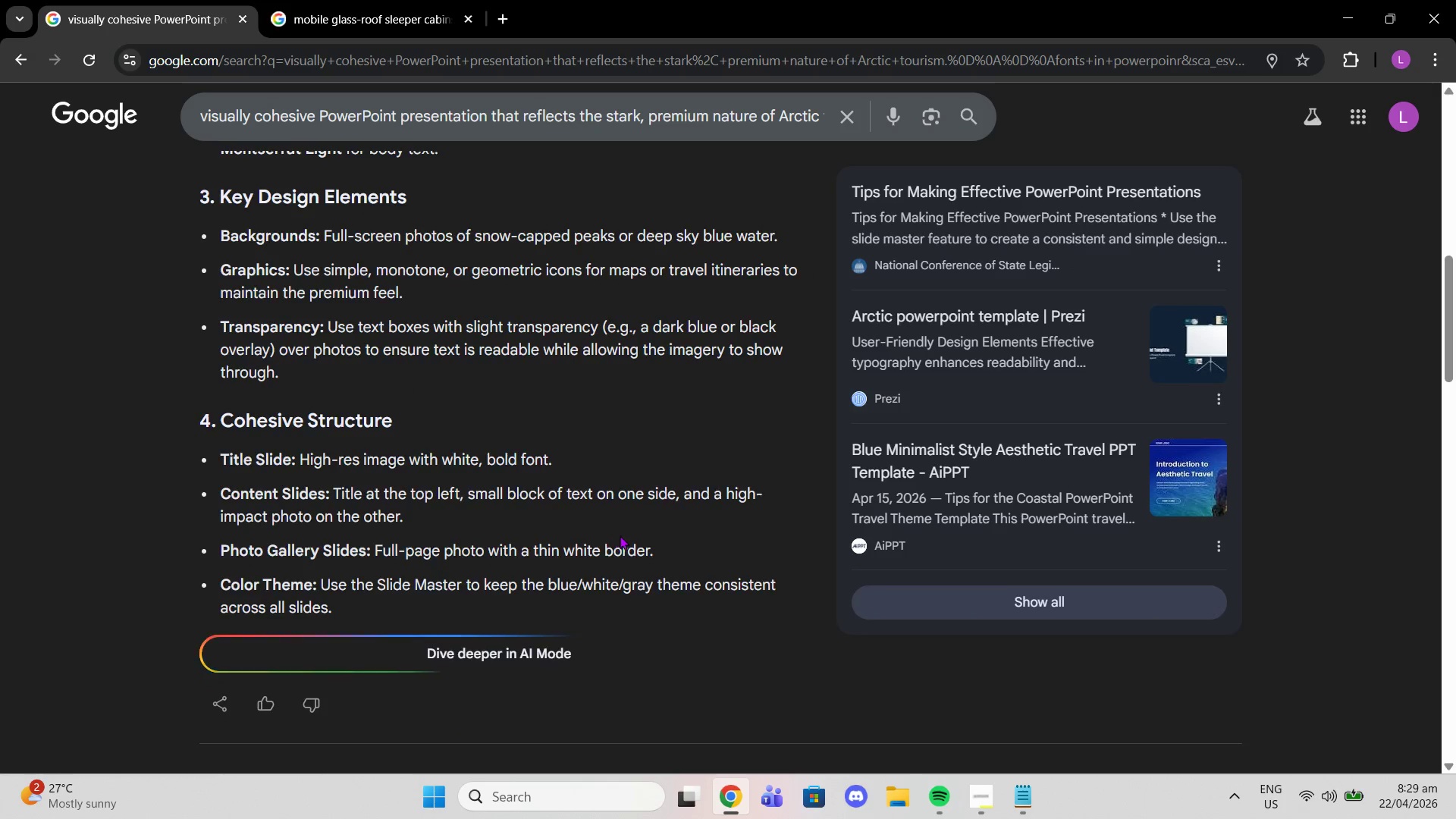 
scroll: coordinate [623, 536], scroll_direction: up, amount: 2.0
 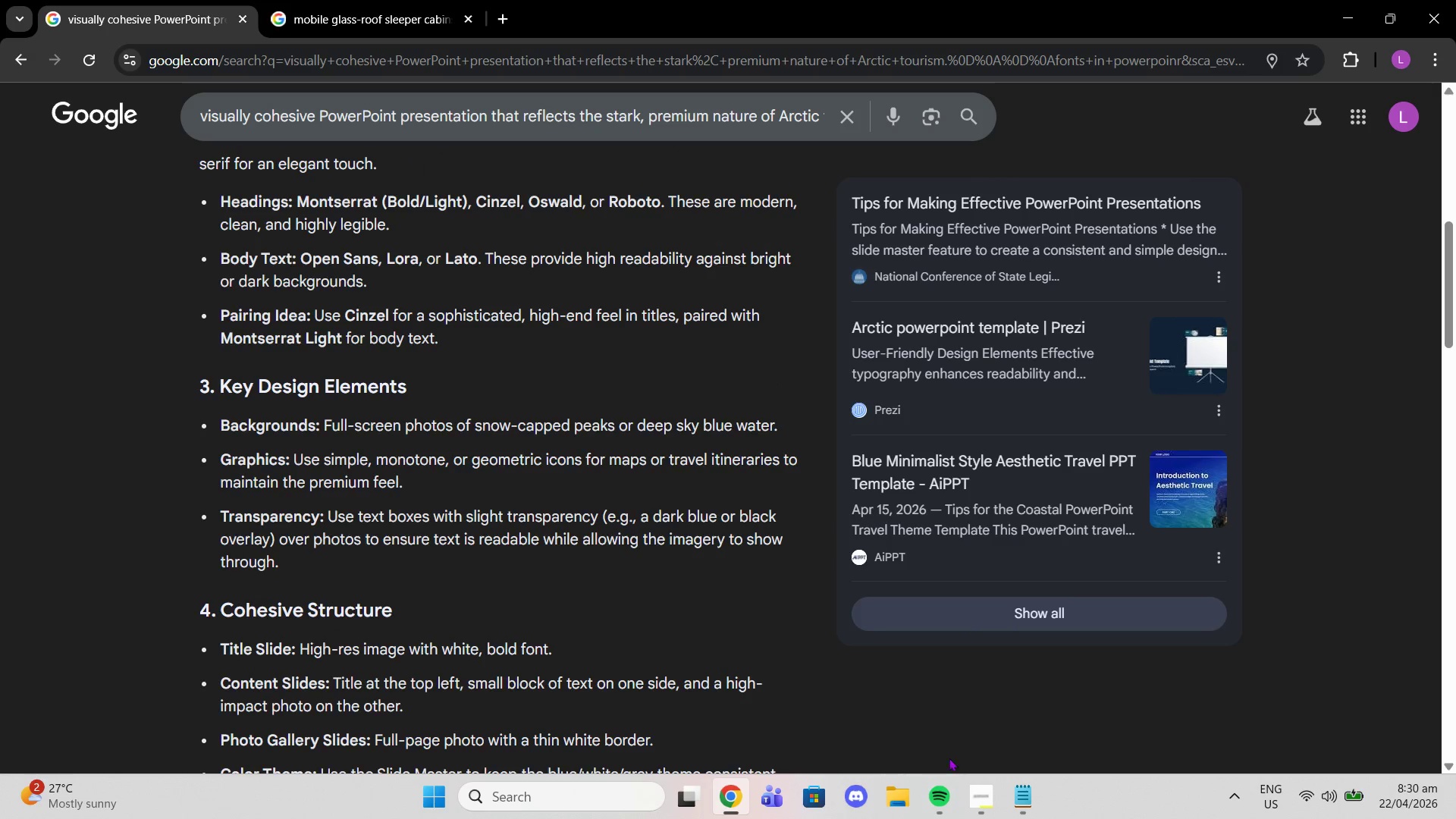 
left_click([1020, 801])
 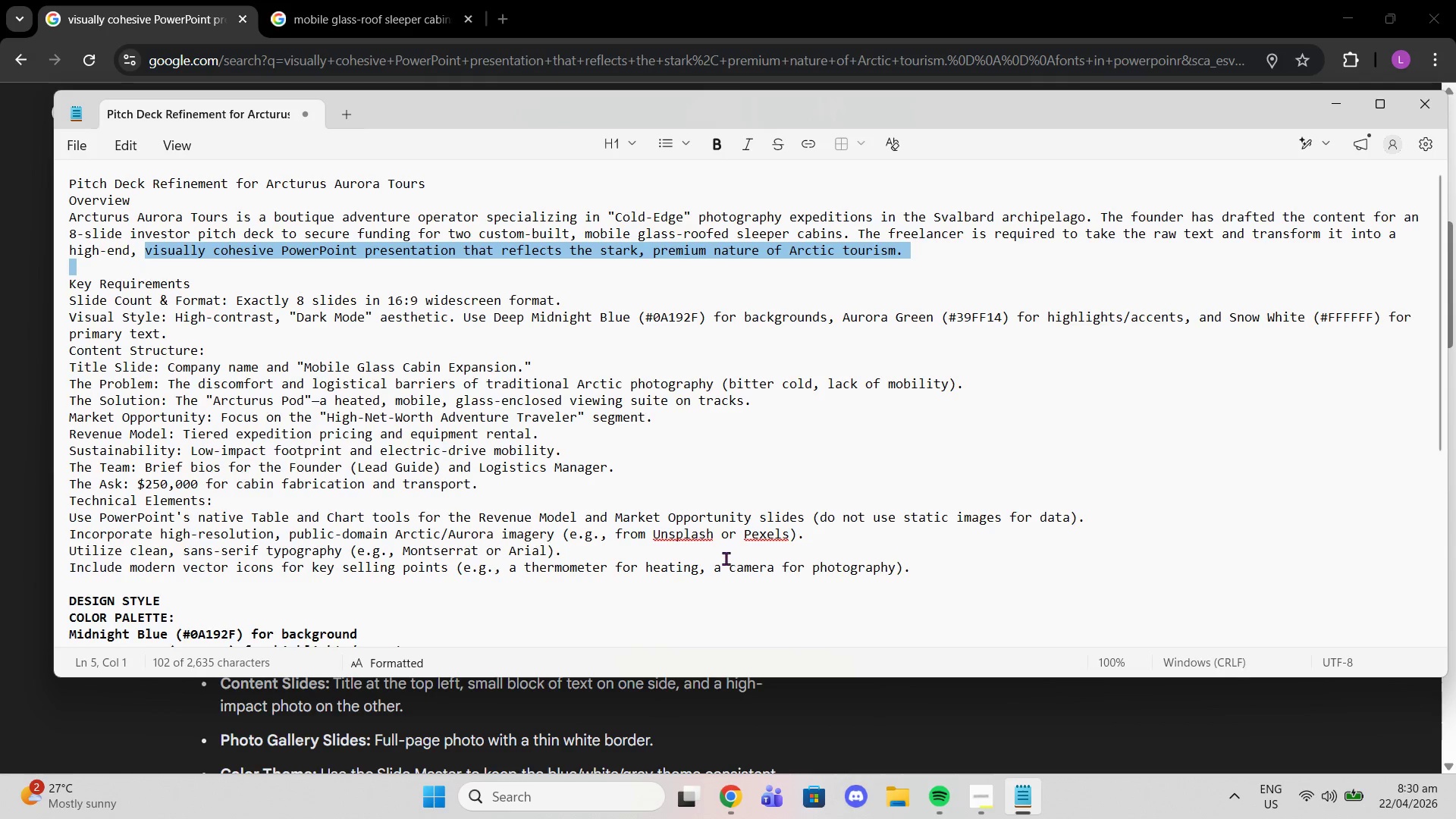 
scroll: coordinate [545, 537], scroll_direction: down, amount: 7.0
 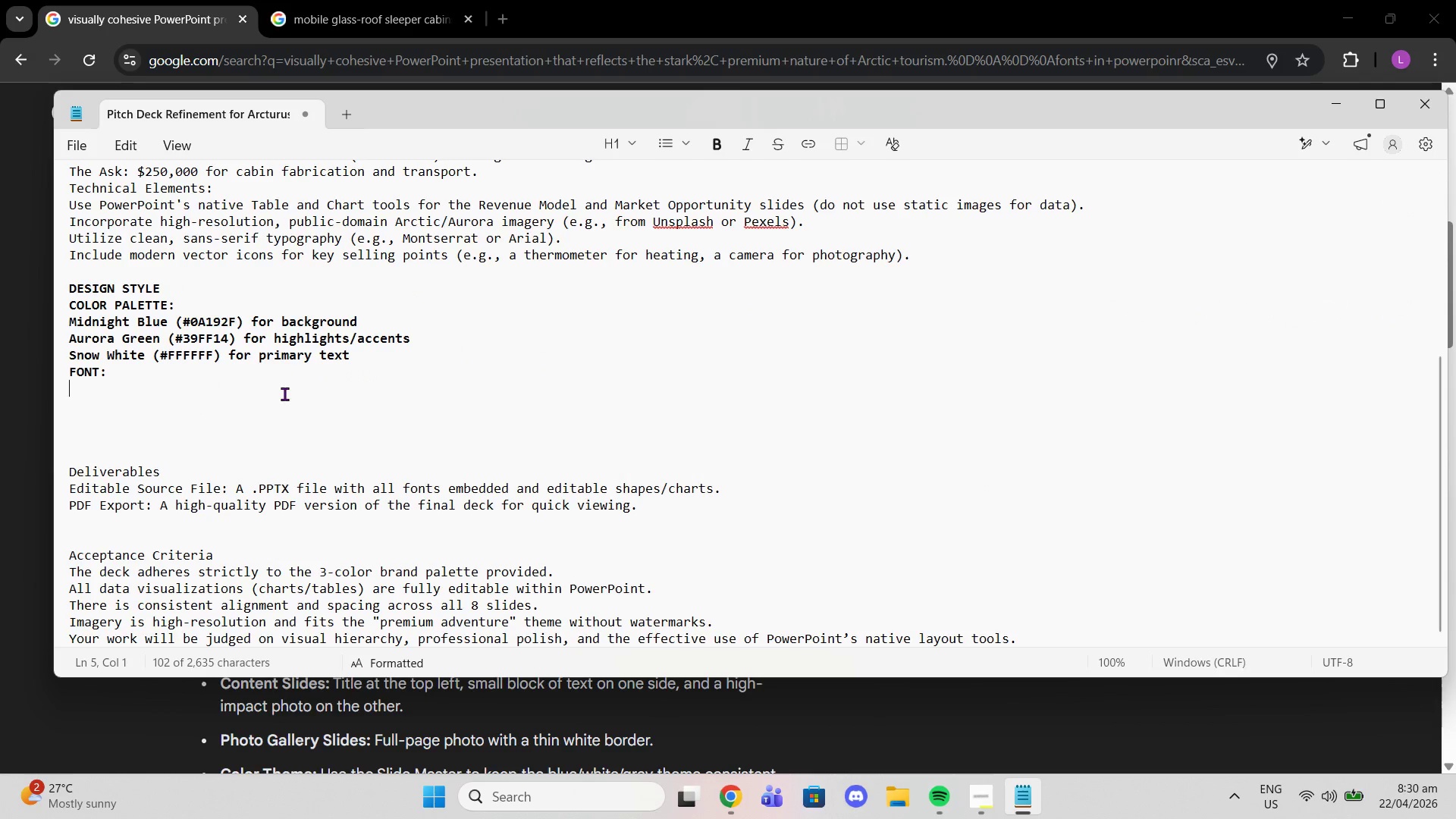 
left_click([284, 394])
 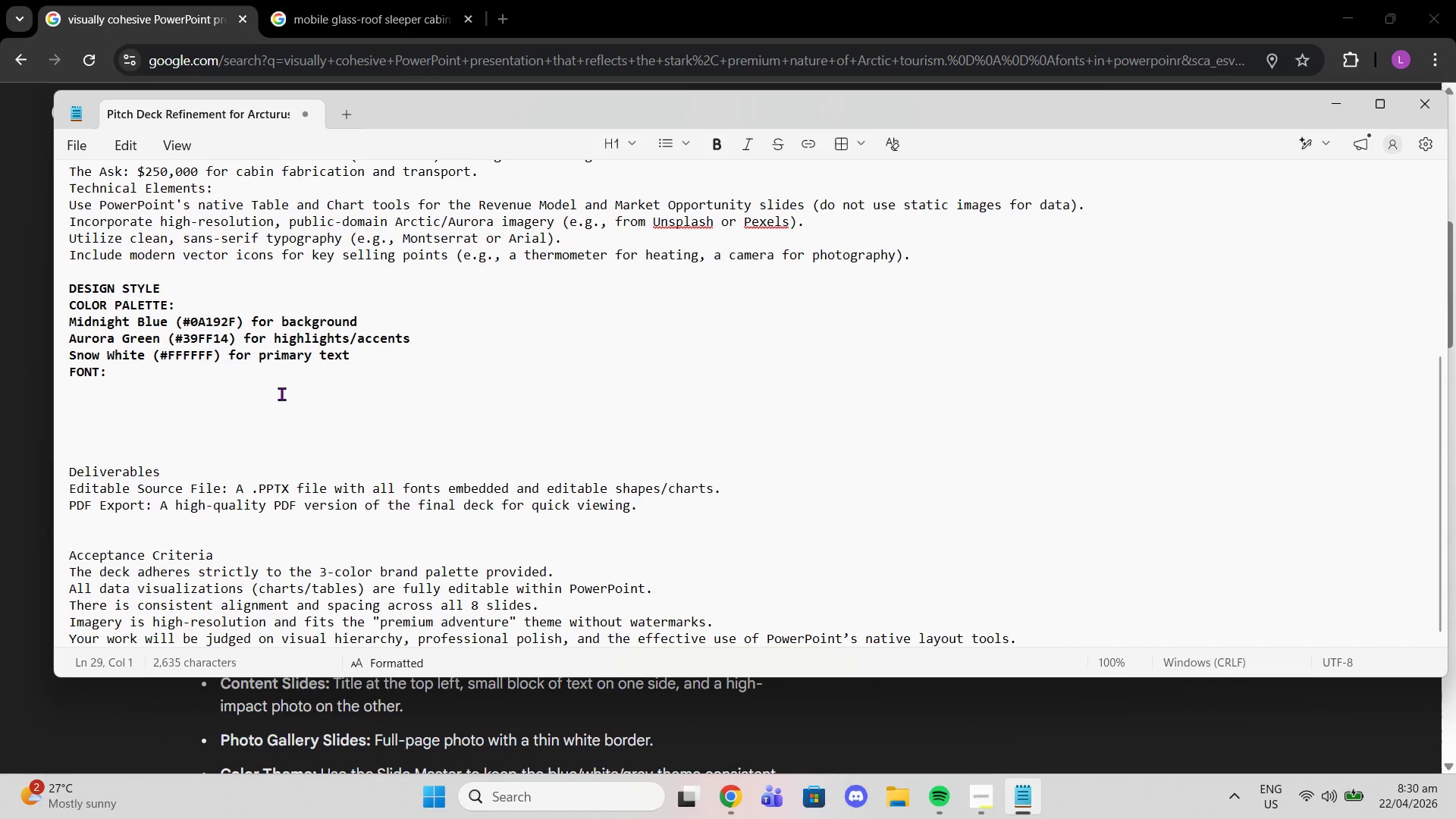 
wait(7.2)
 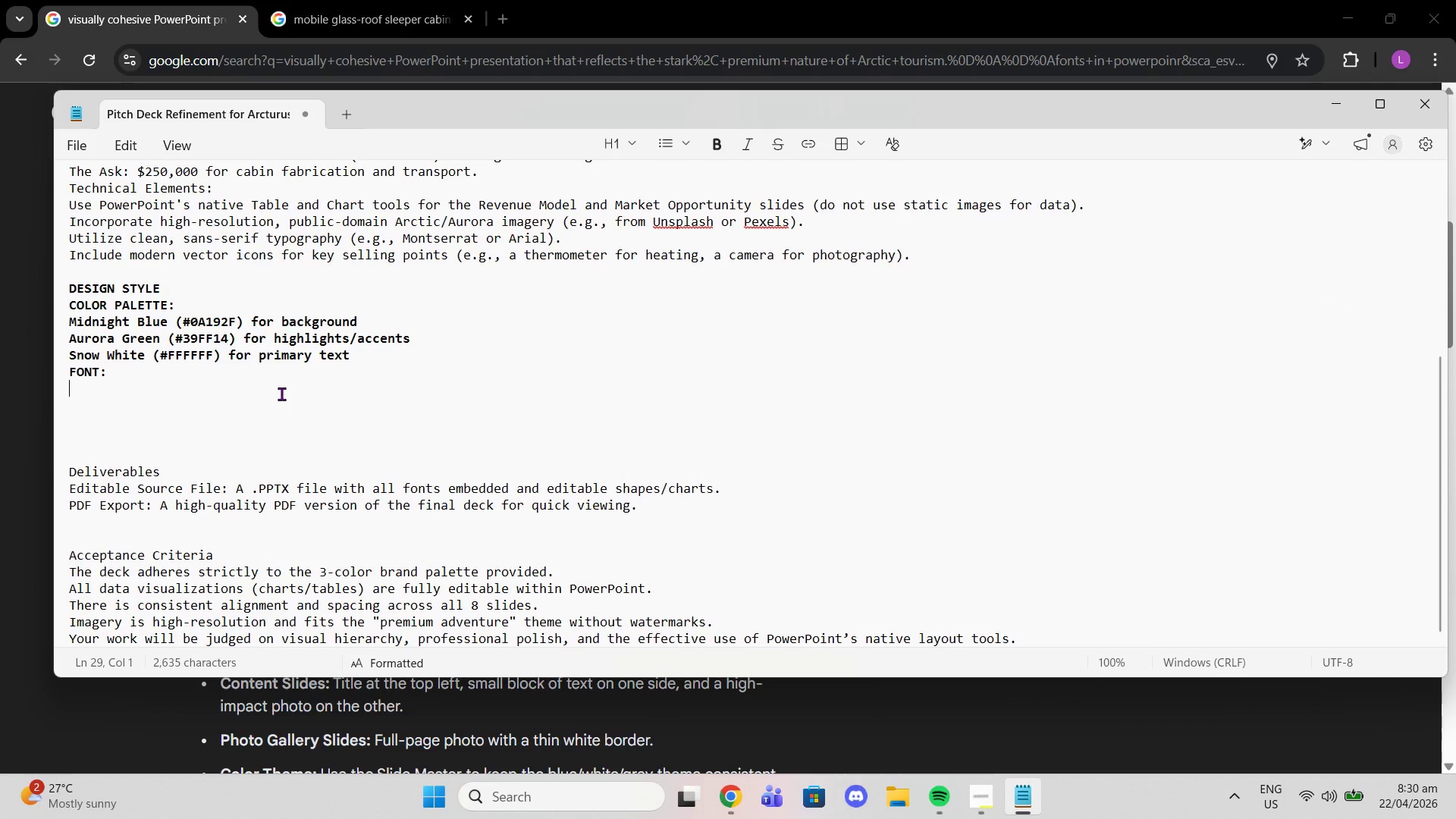 
type(Headings:)
 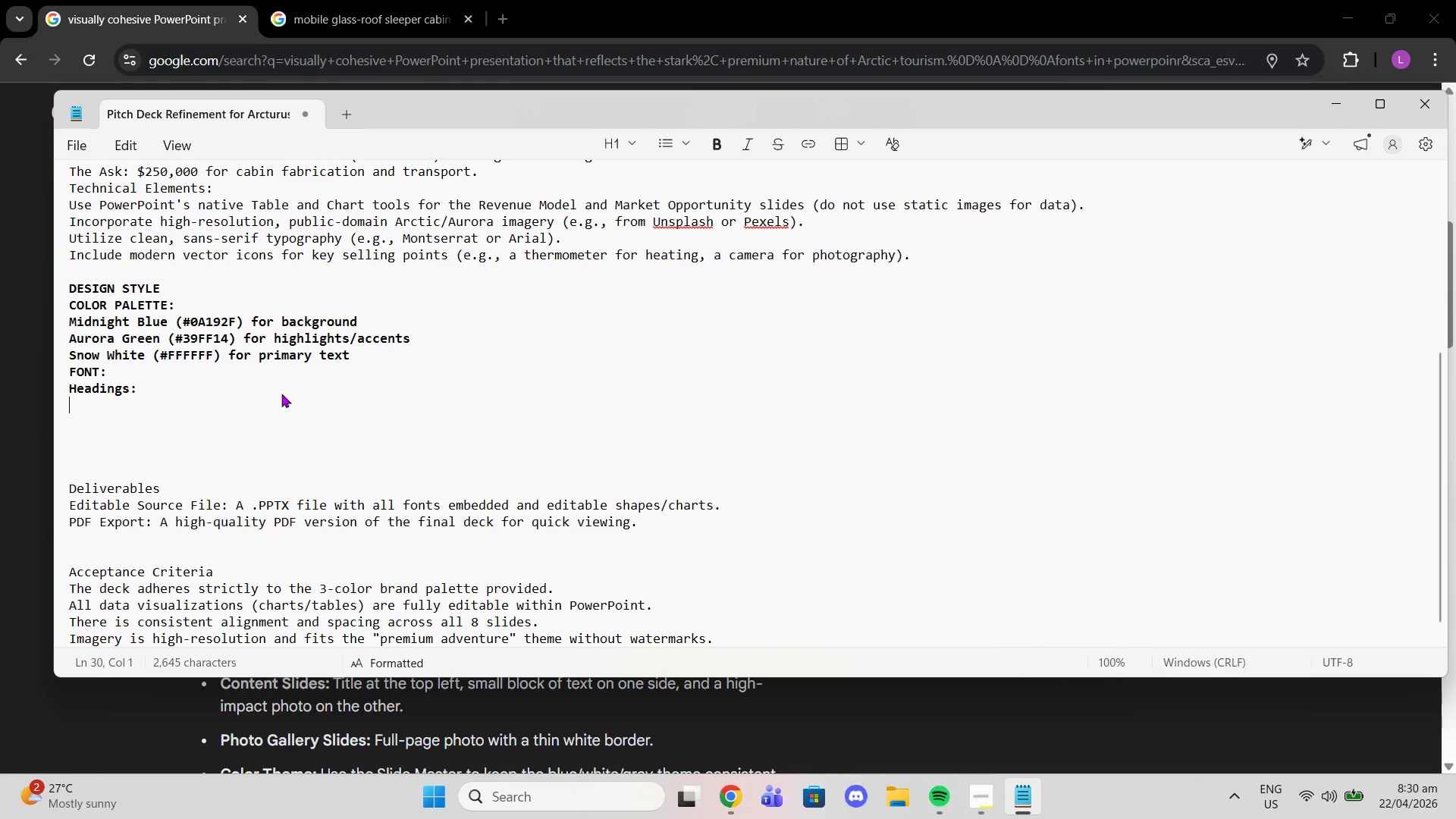 
 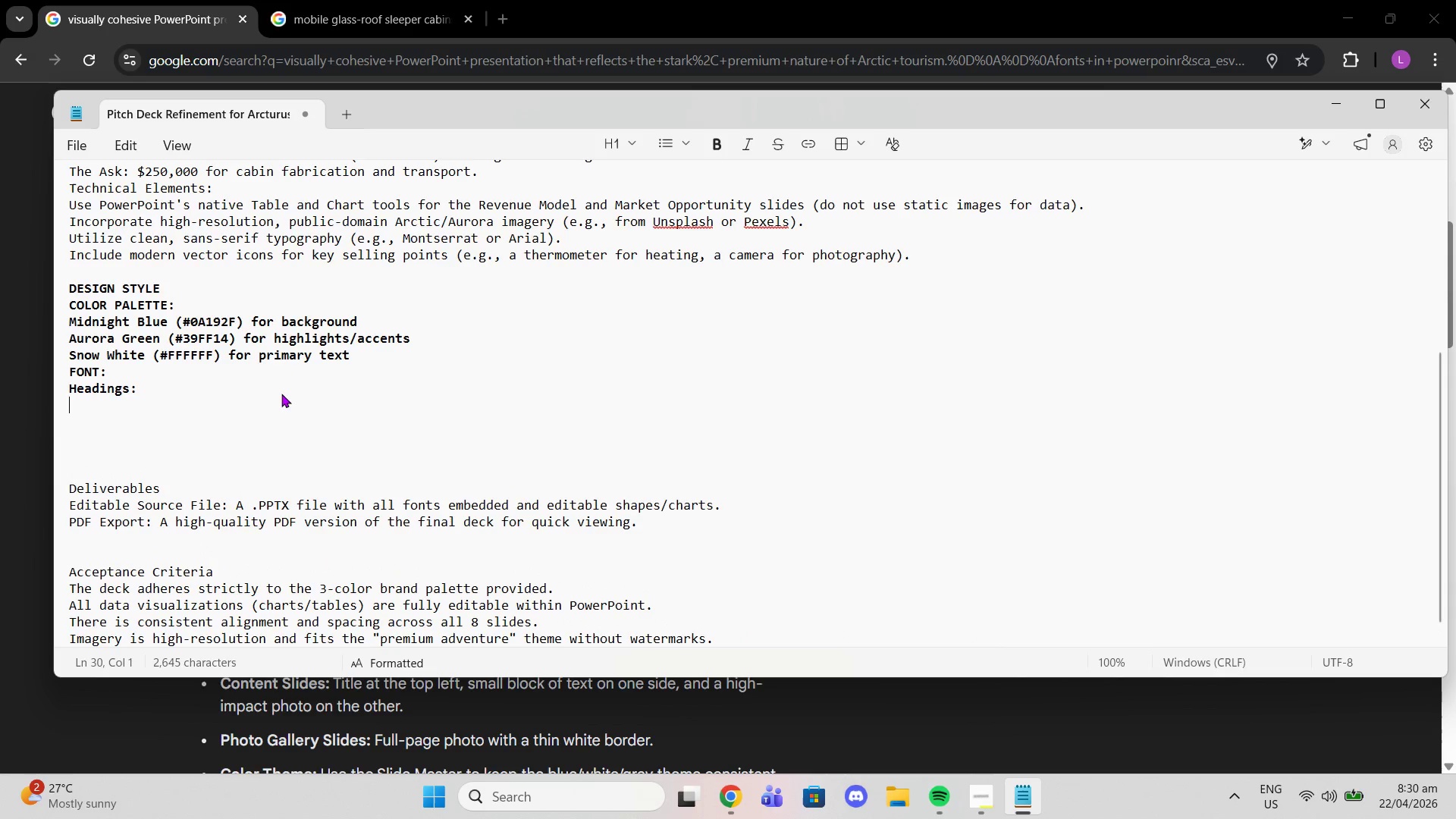 
key(Enter)
 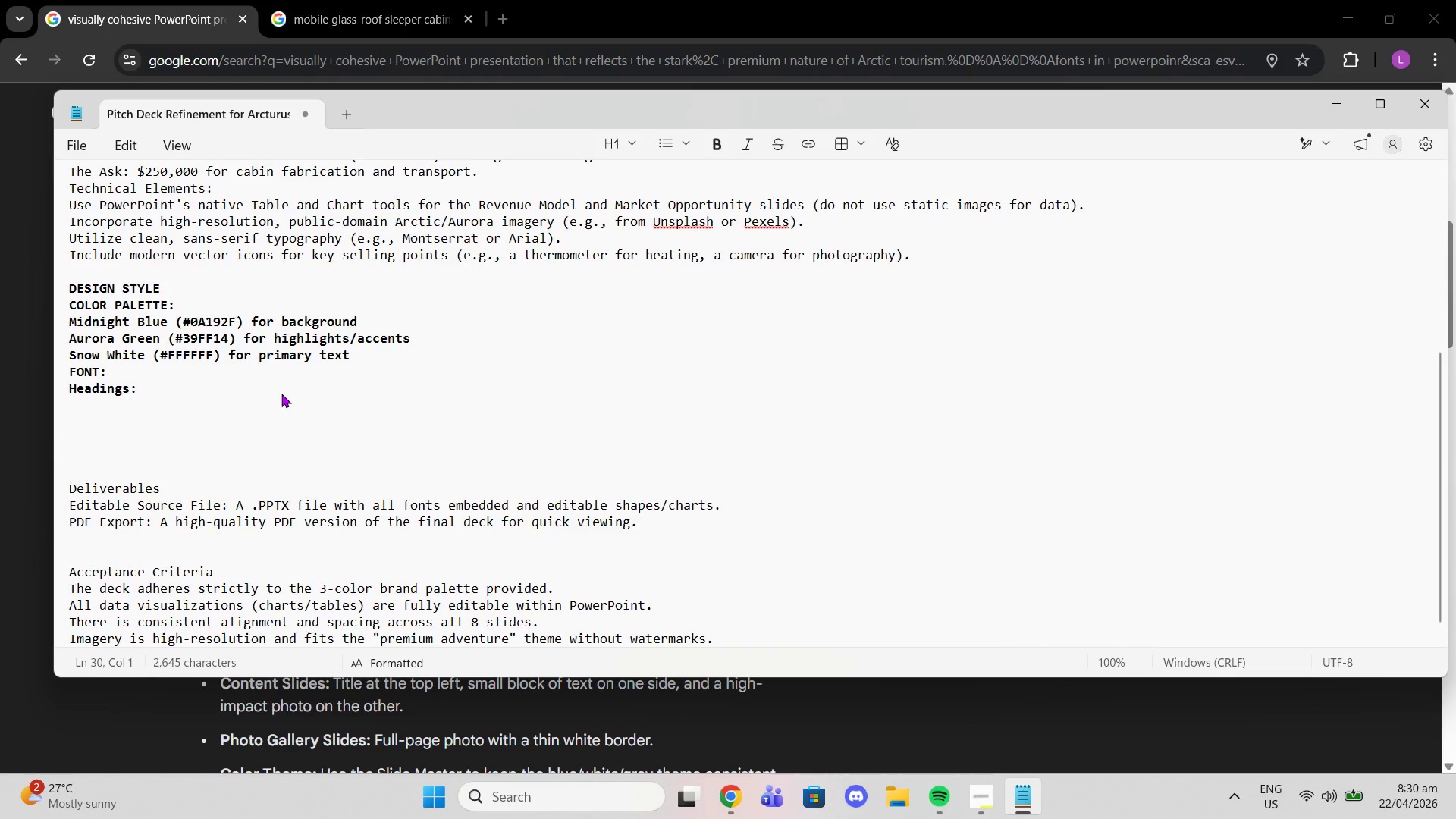 
type(Body:)
 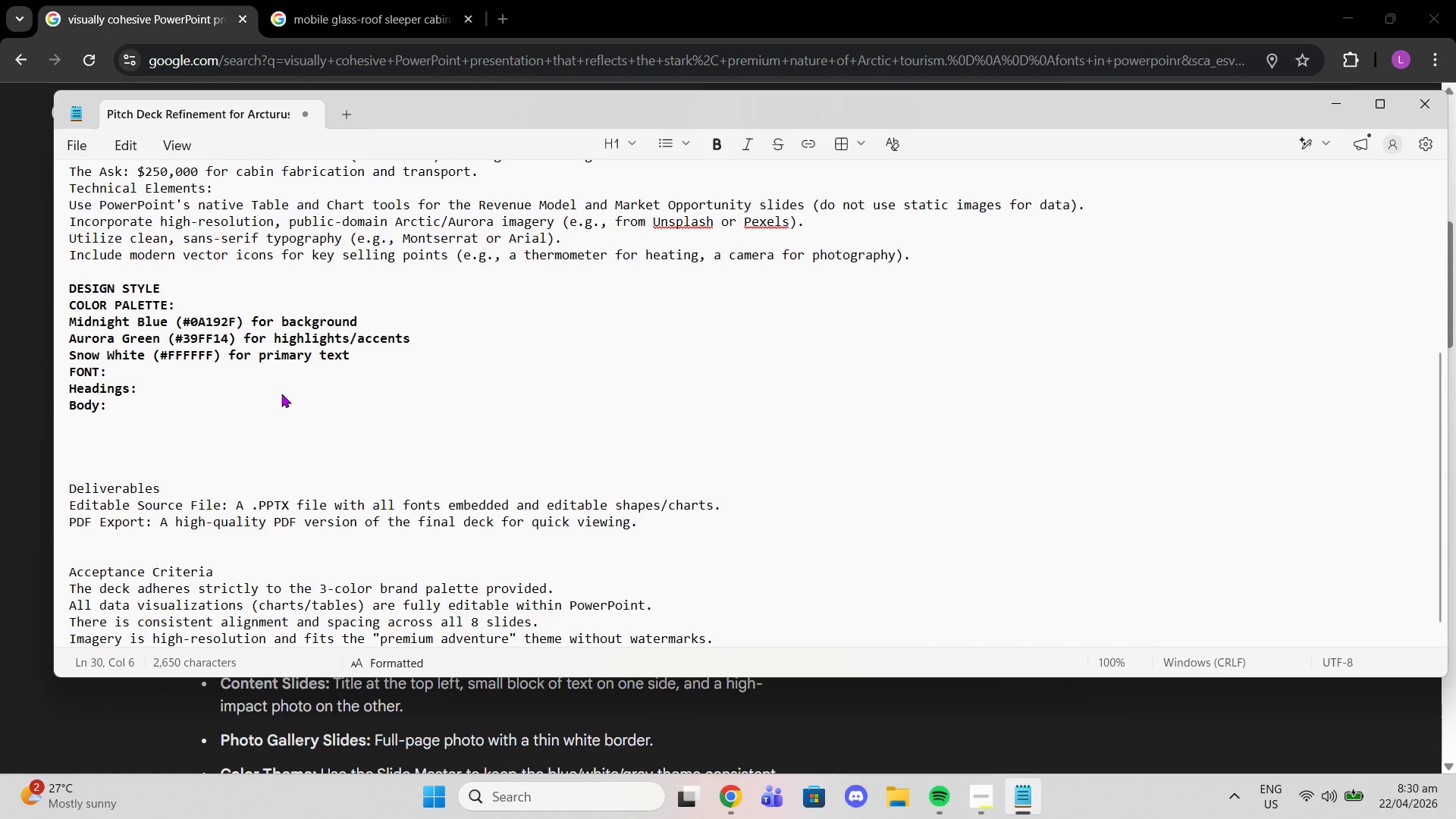 
scroll: coordinate [628, 472], scroll_direction: down, amount: 9.0
 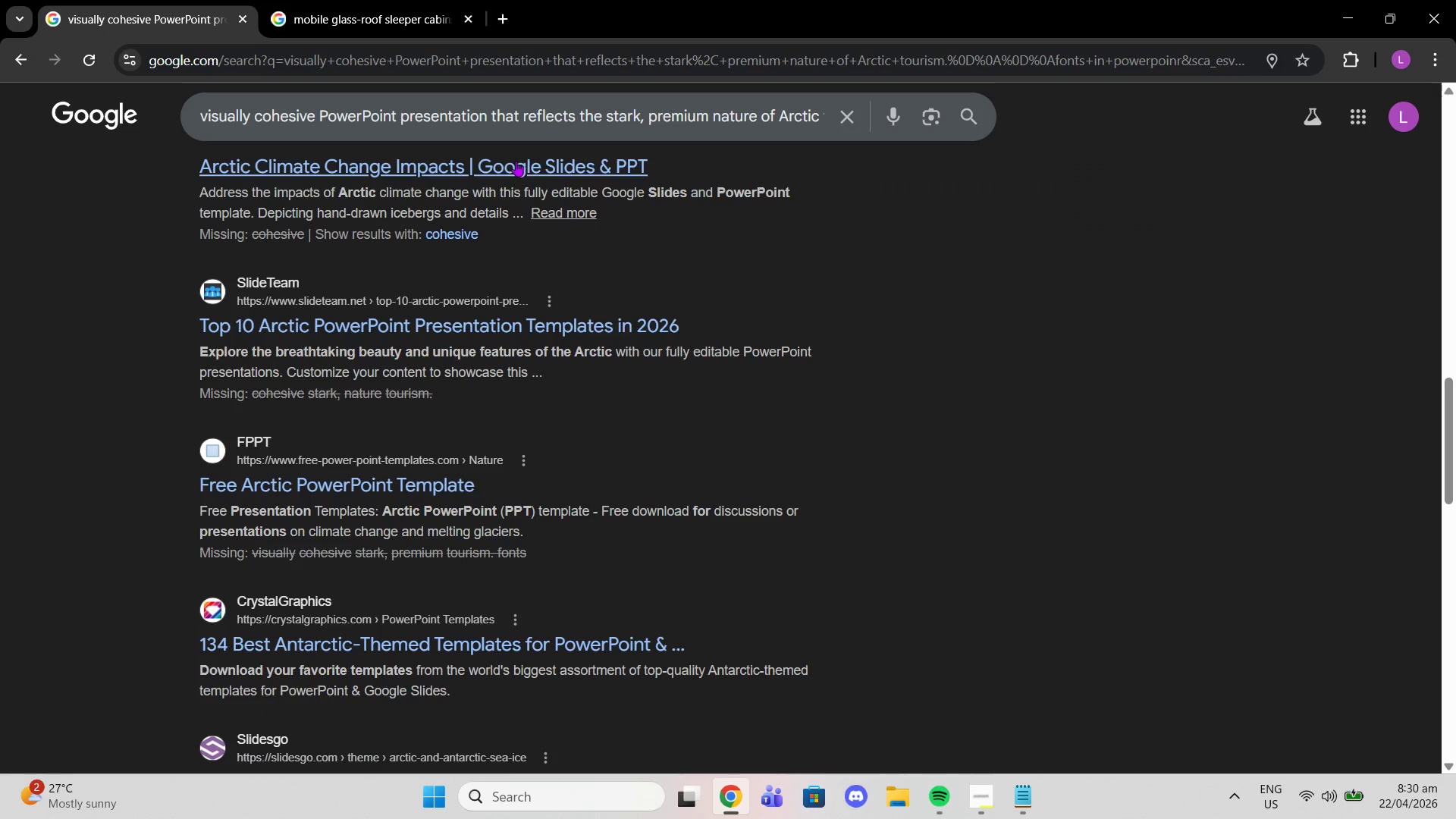 
scroll: coordinate [476, 179], scroll_direction: up, amount: 23.0
 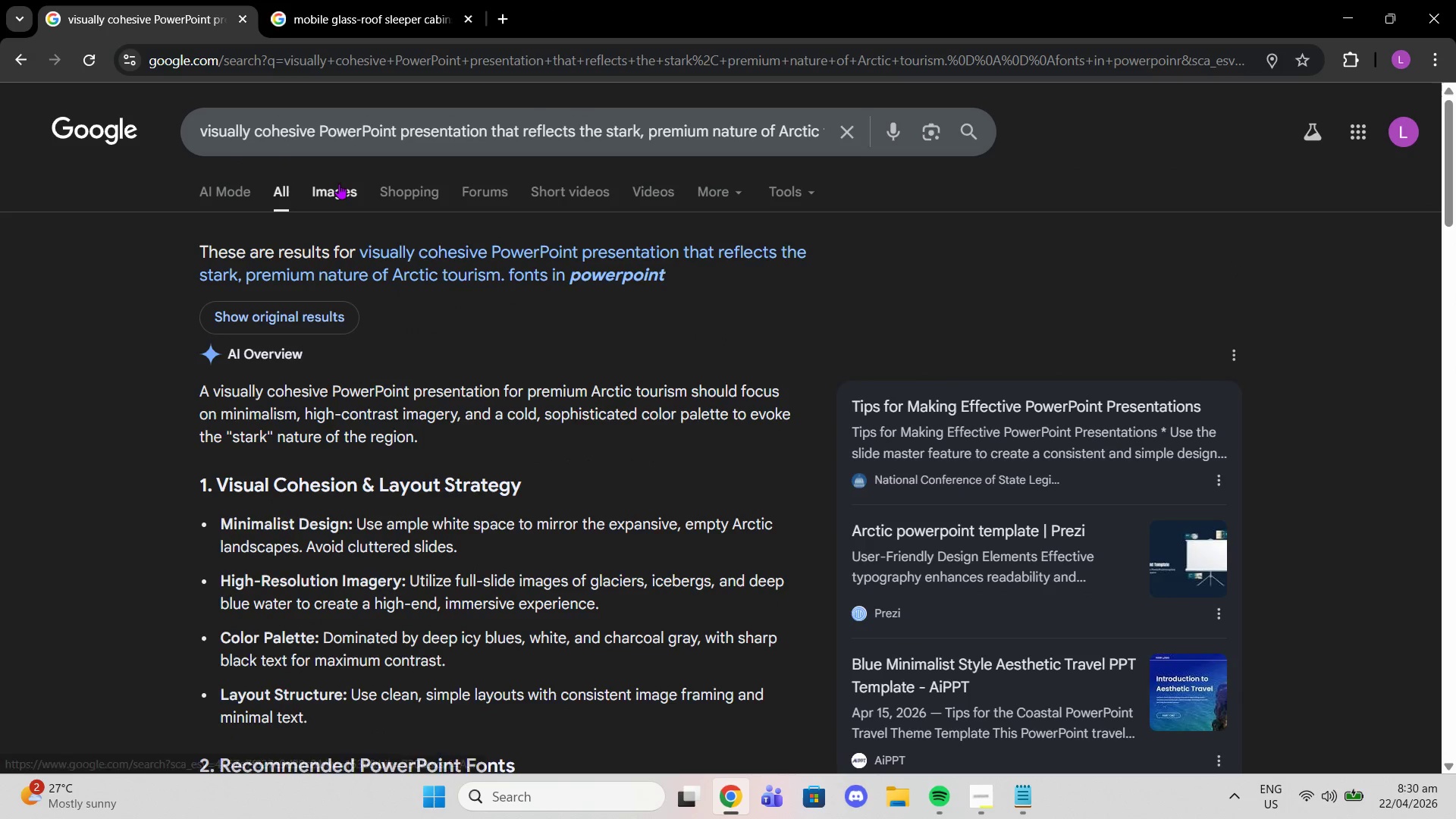 
left_click([339, 184])
 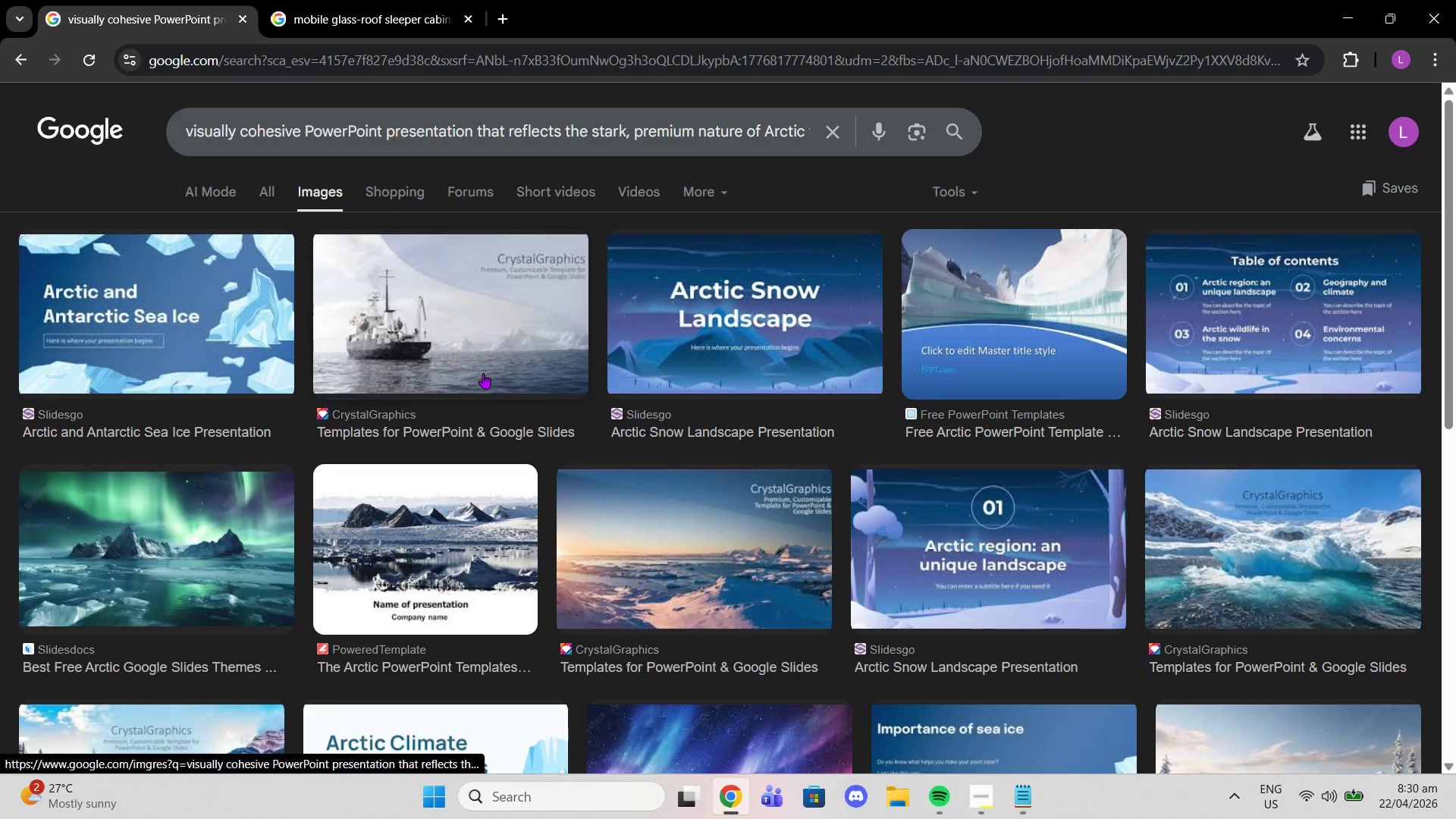 
scroll: coordinate [501, 379], scroll_direction: down, amount: 5.0
 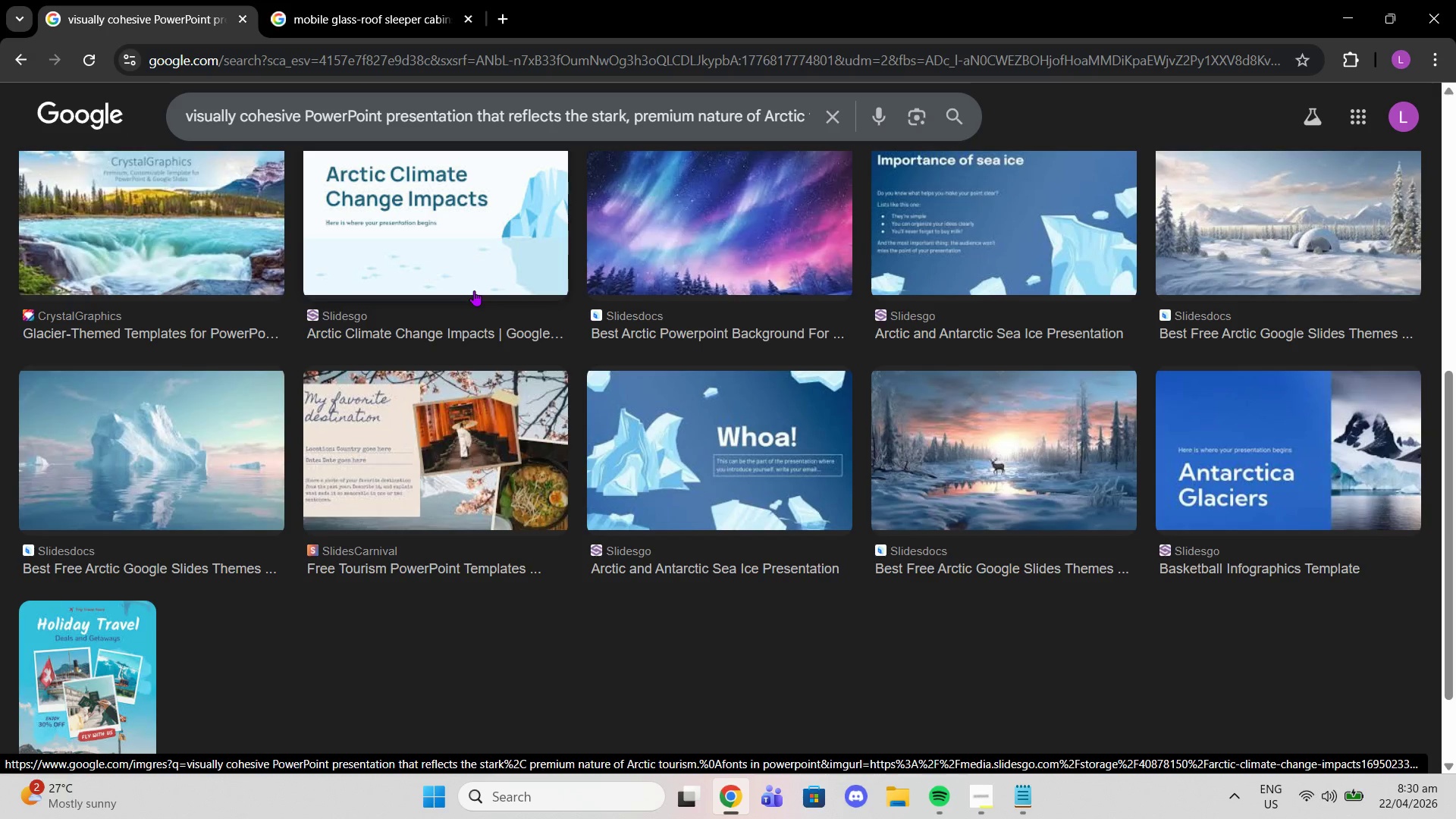 
wait(36.5)
 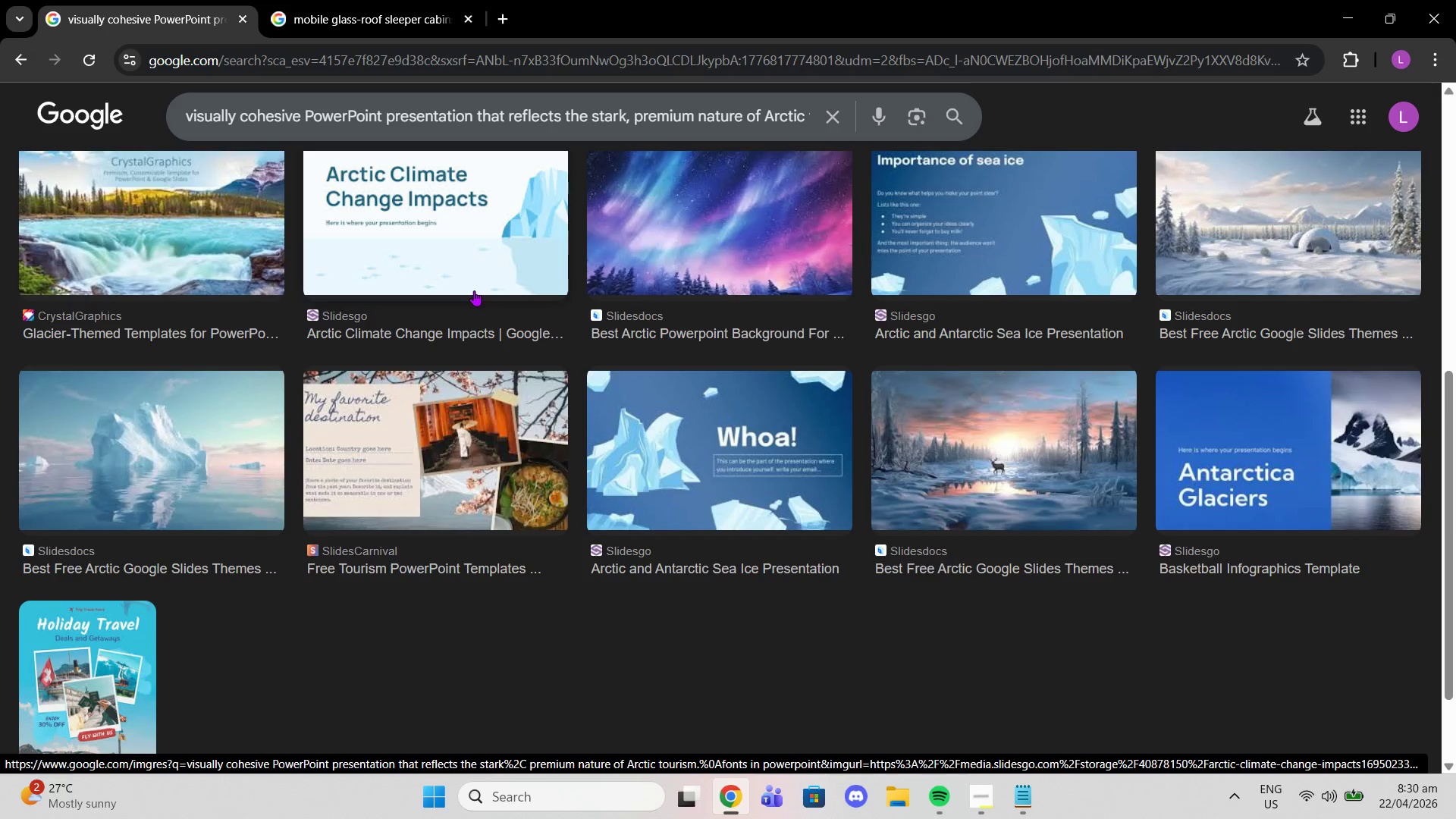 
left_click([20, 59])
 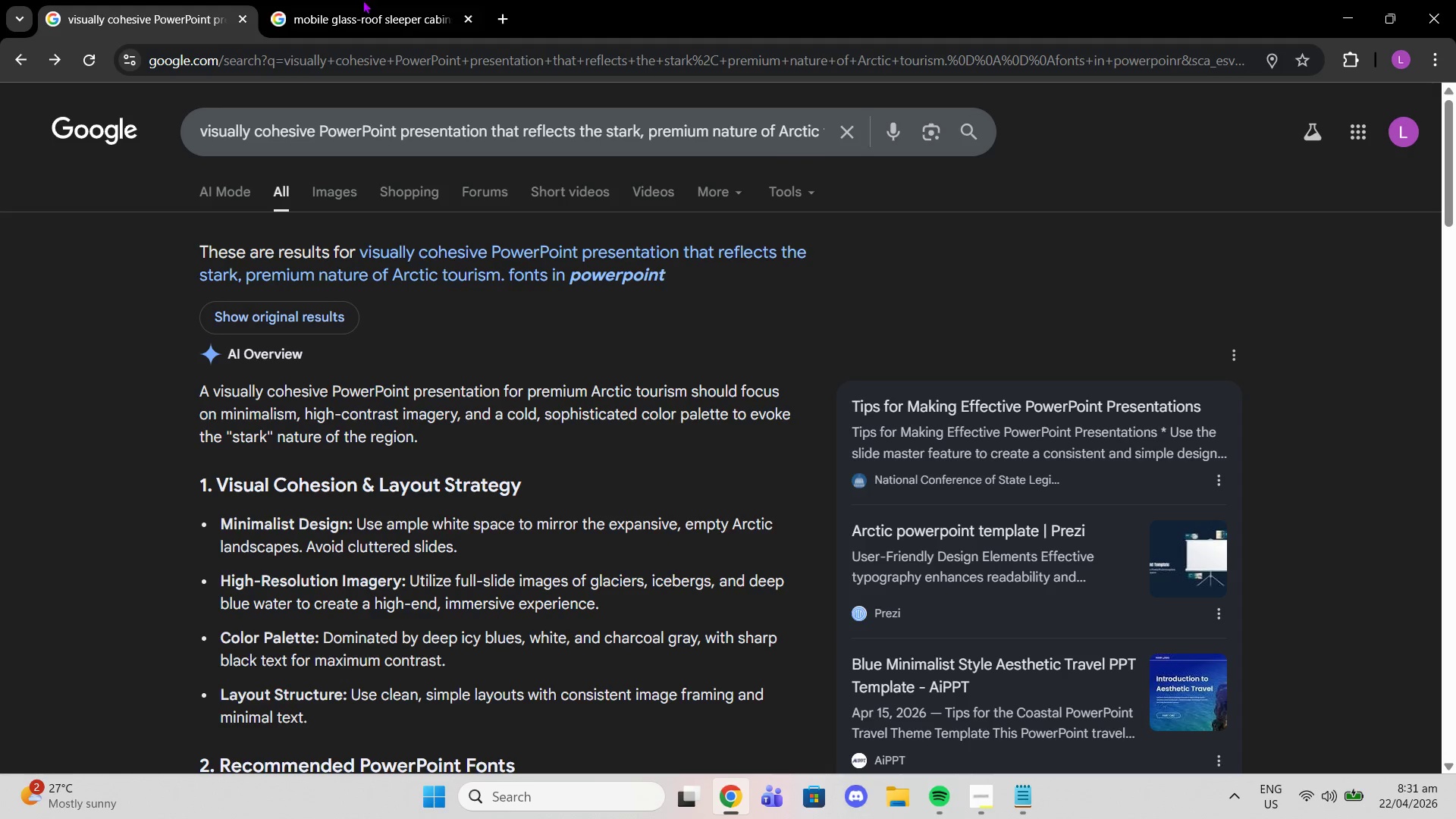 
left_click([428, 0])
 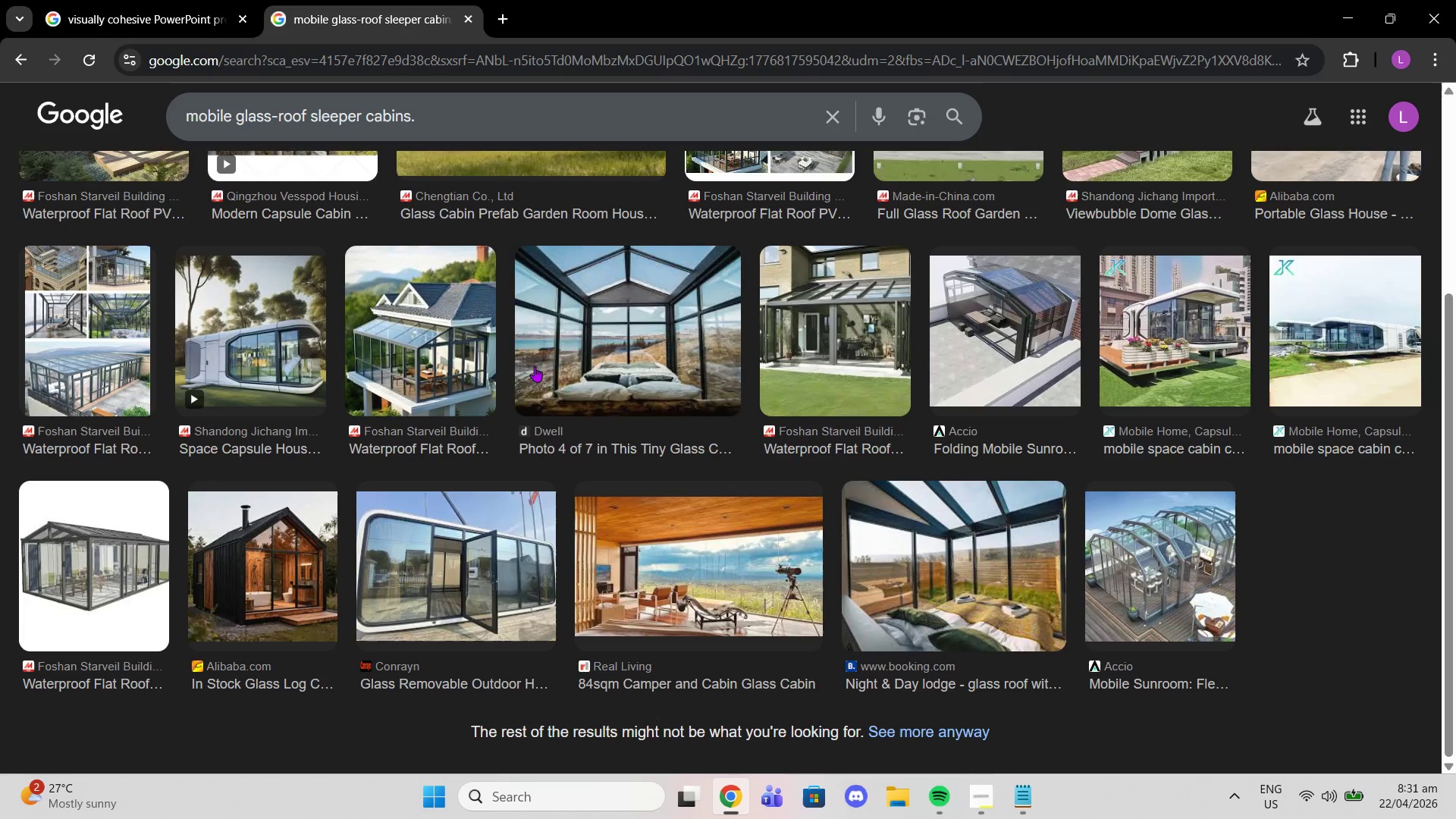 
scroll: coordinate [538, 364], scroll_direction: up, amount: 11.0
 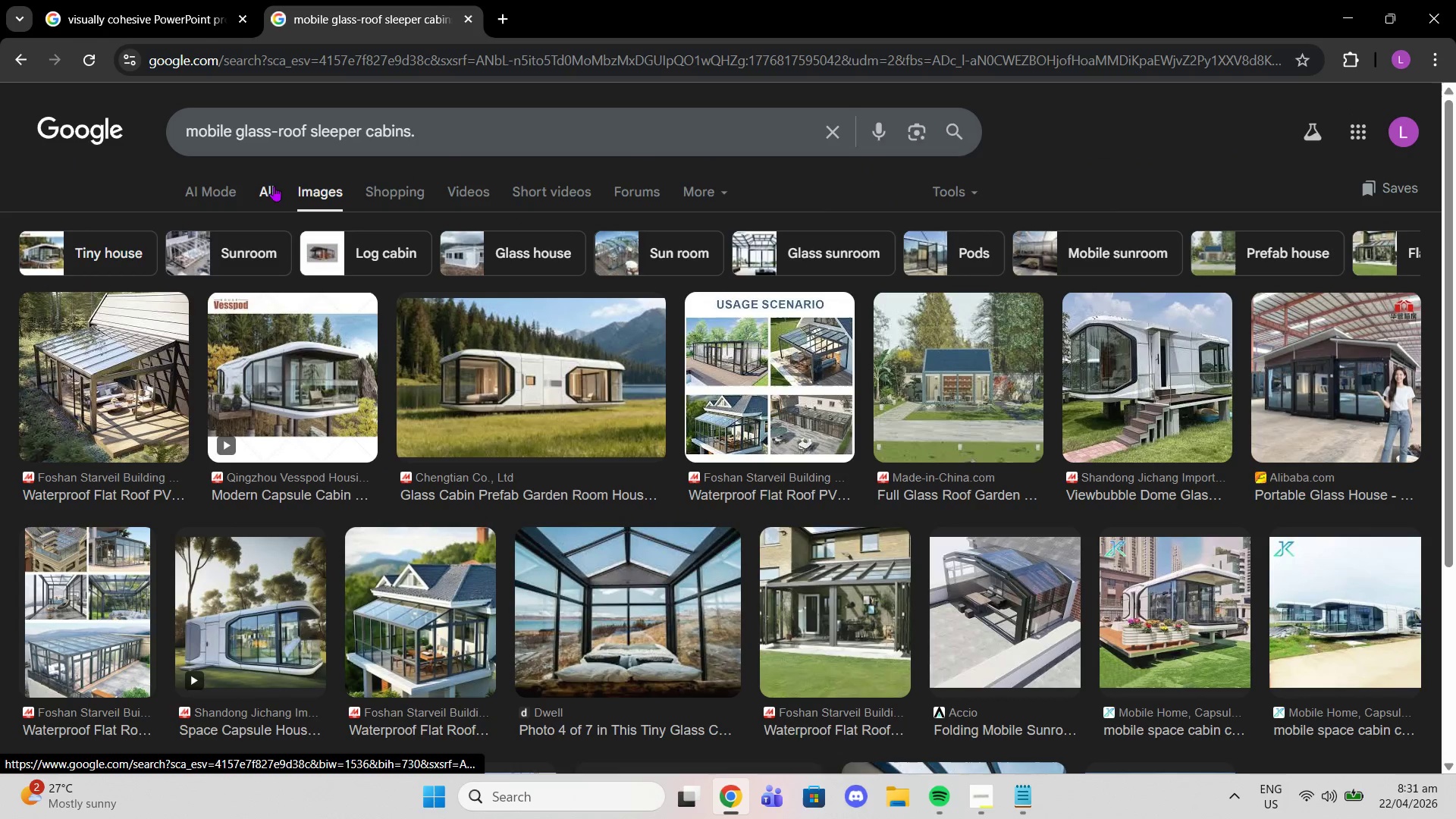 
left_click_drag(start_coordinate=[271, 187], to_coordinate=[268, 193])
 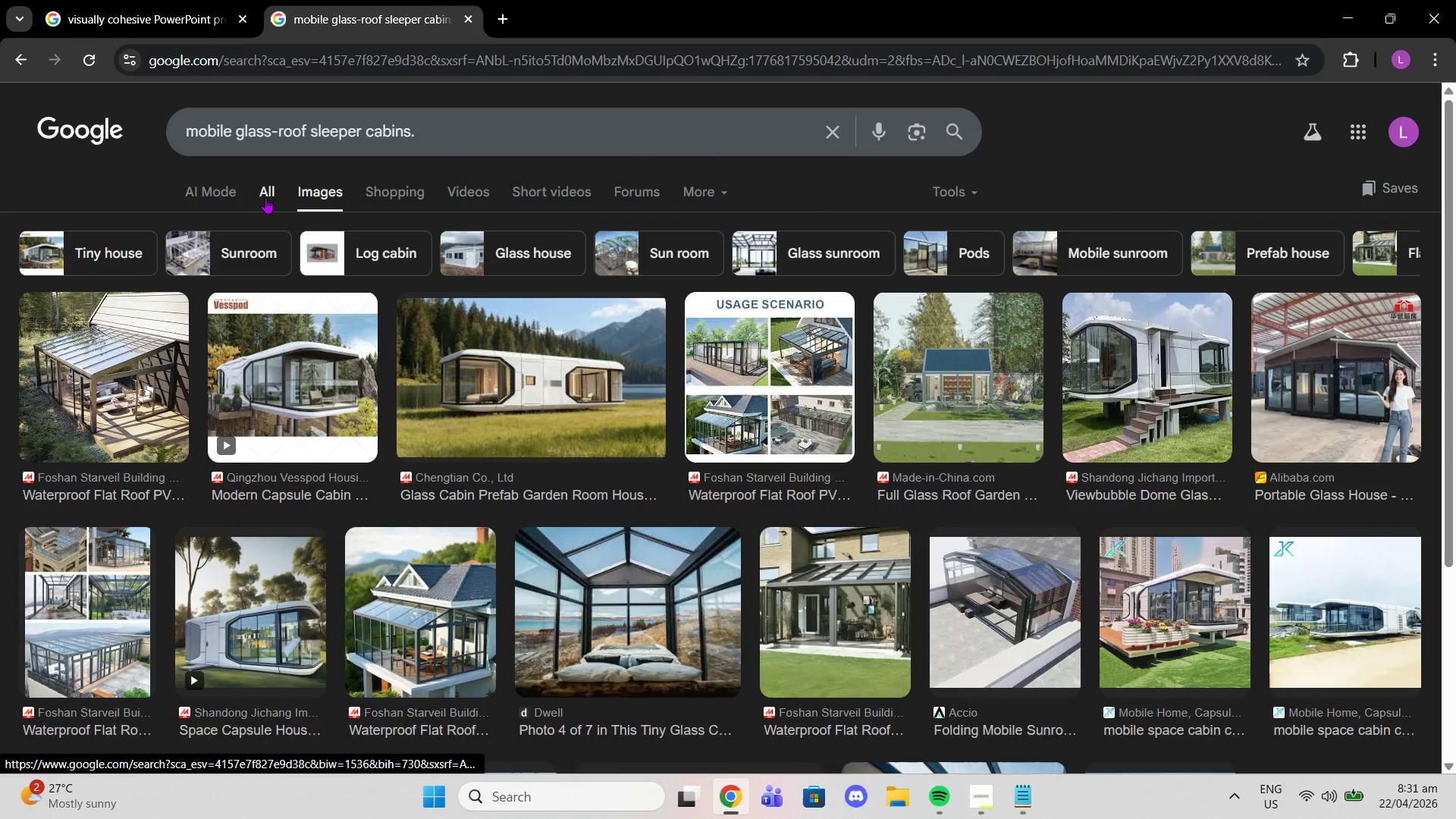 
left_click([265, 198])
 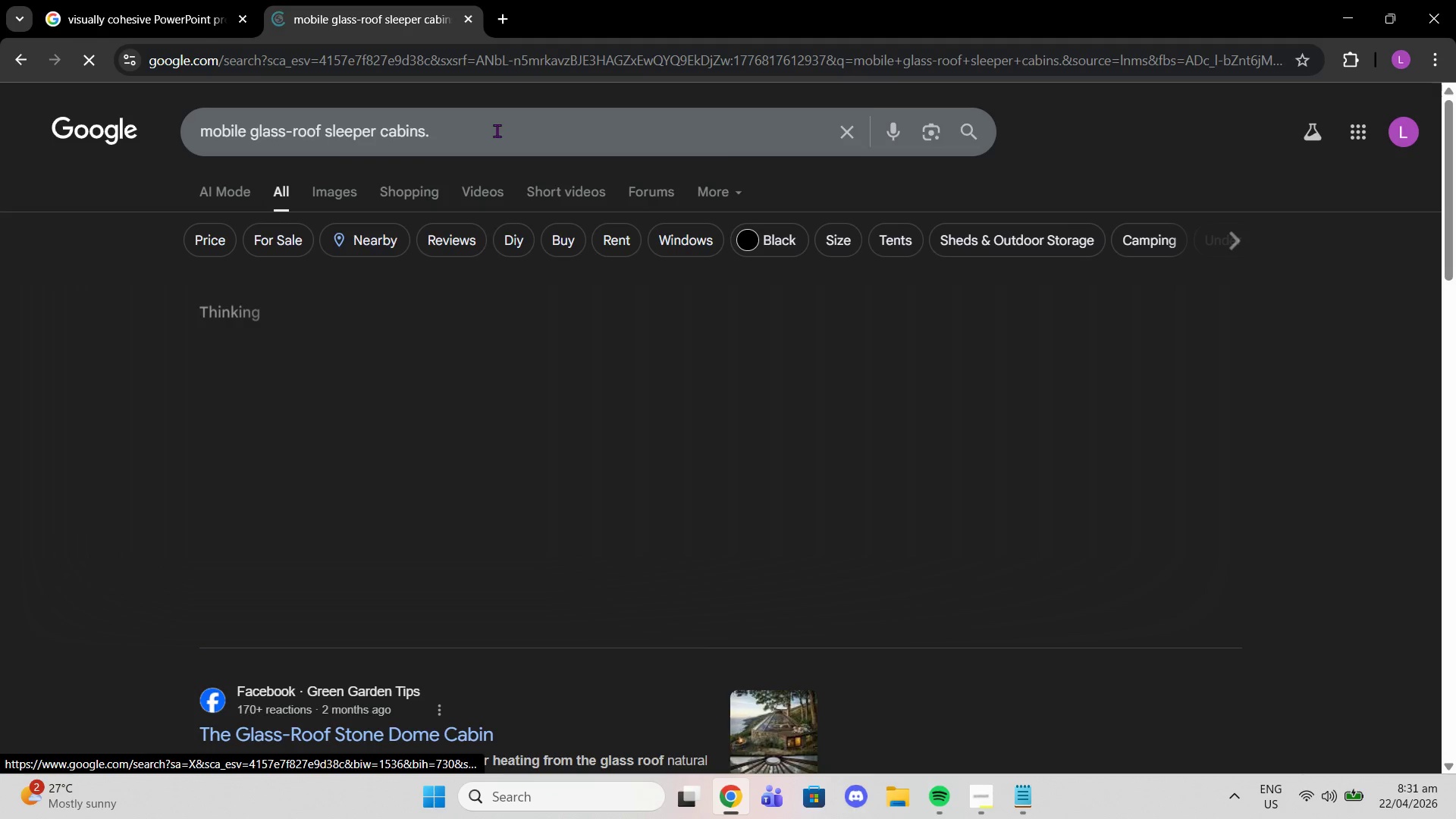 
left_click([497, 130])
 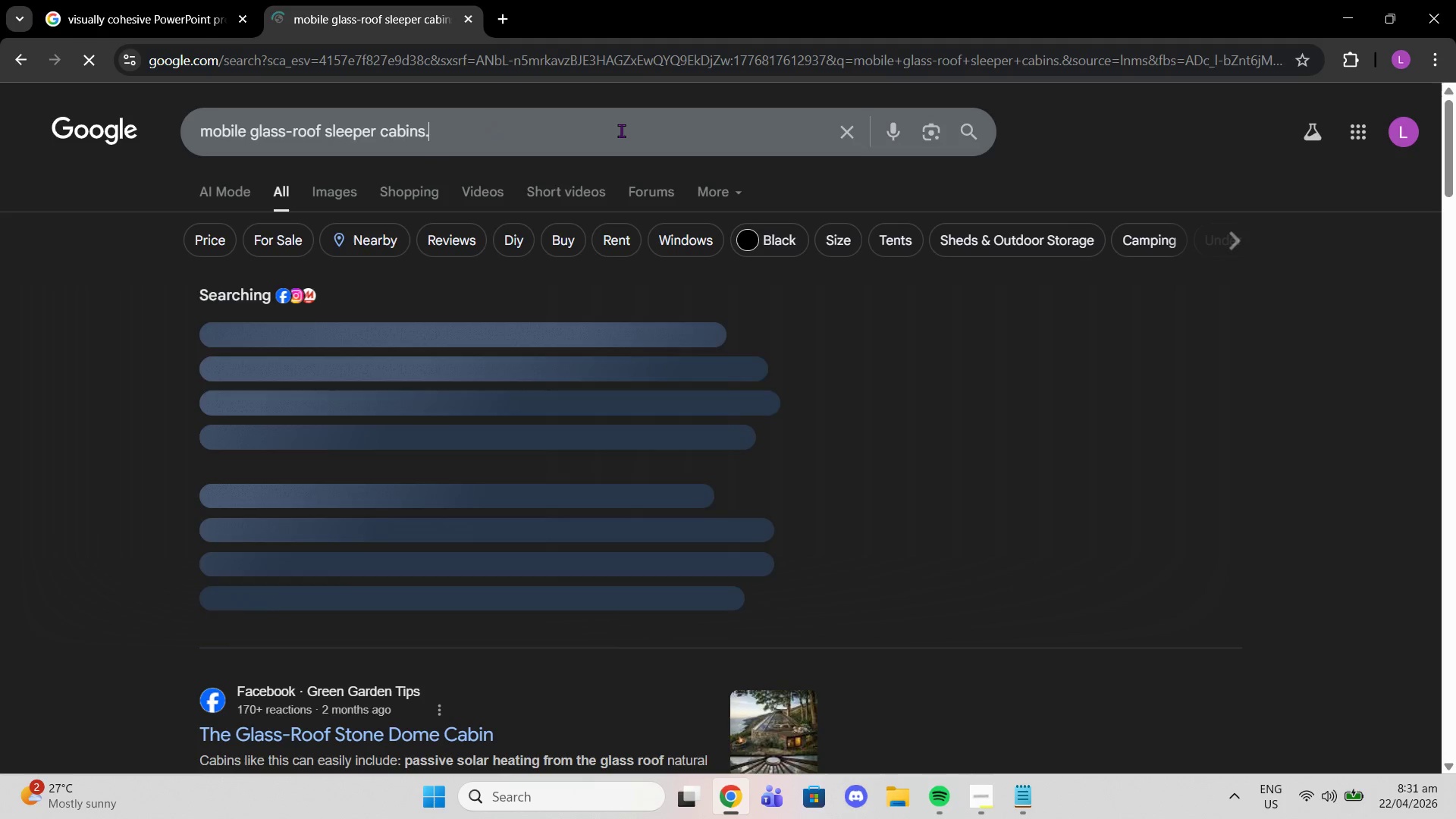 
key(Backspace)
type( in antartica)
 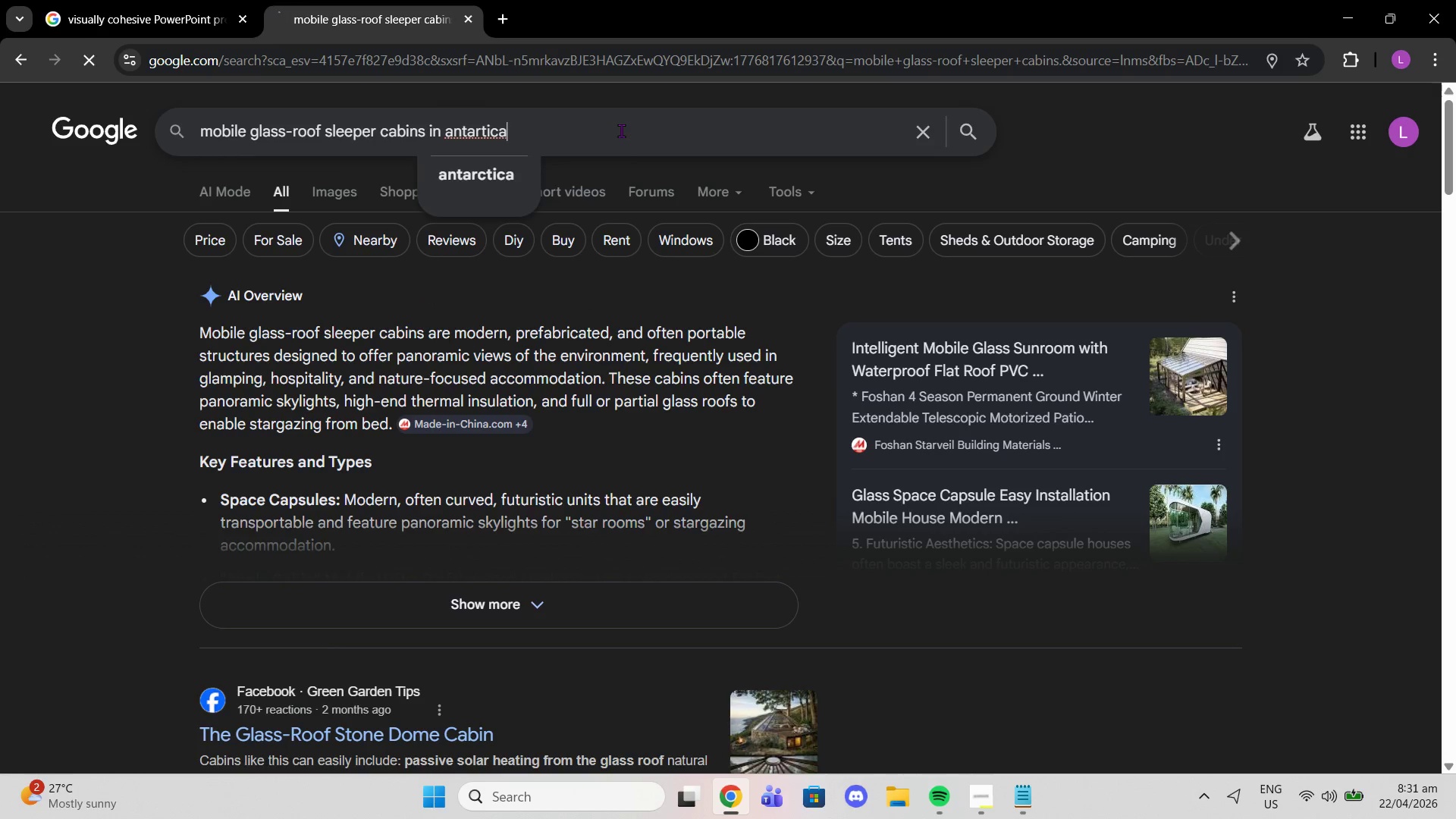 
key(Enter)
 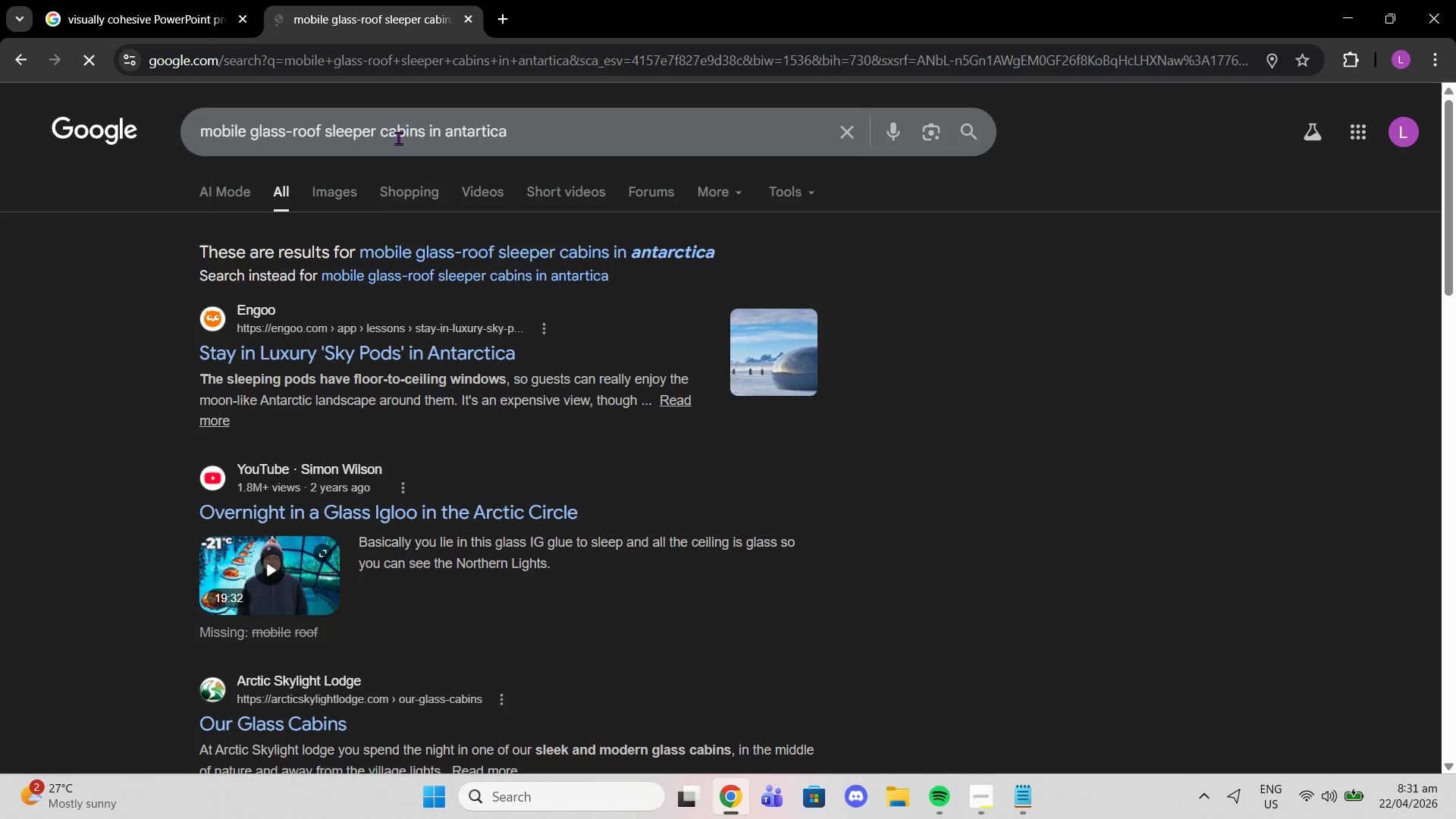 
left_click([352, 178])
 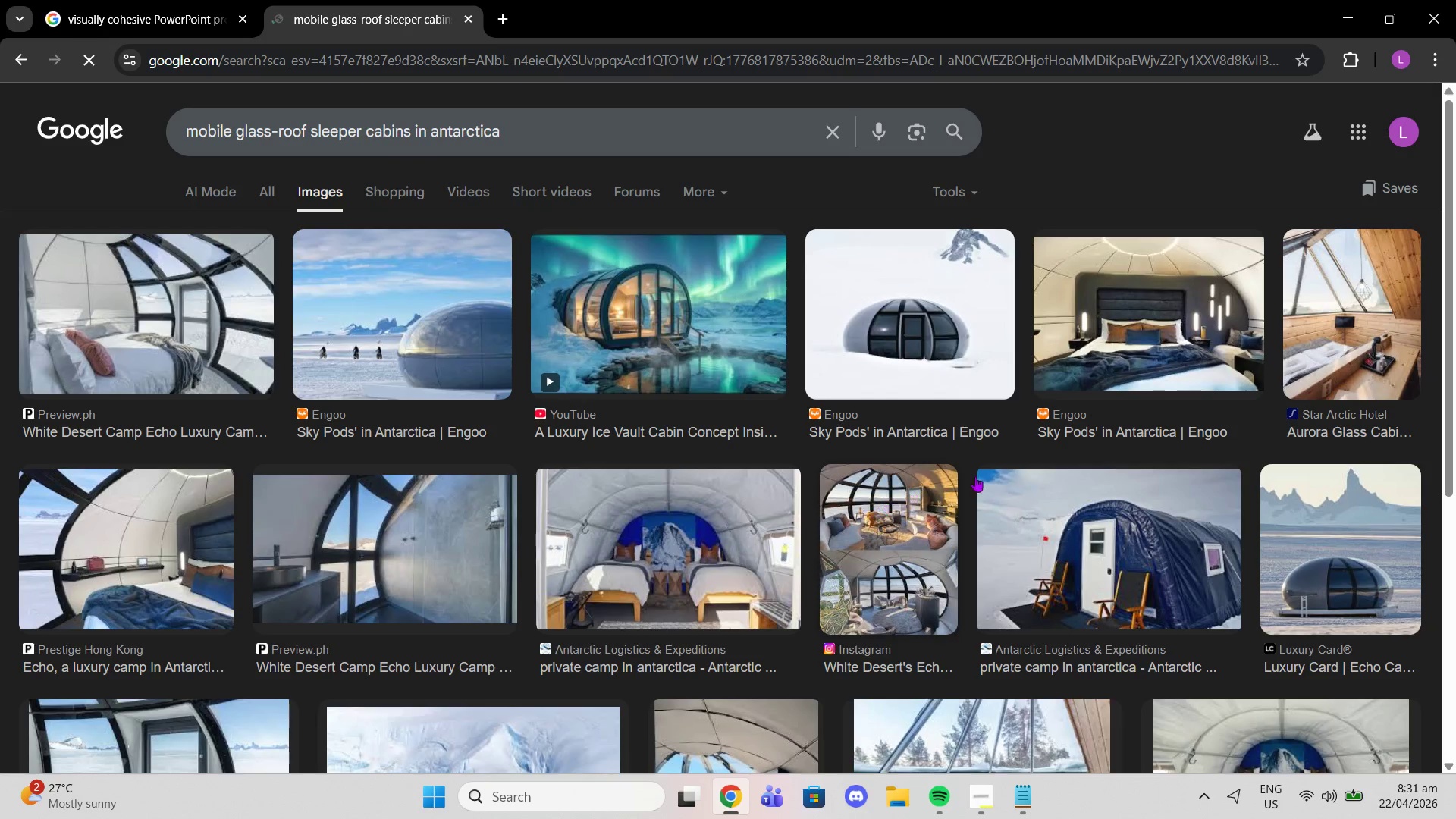 
scroll: coordinate [1068, 454], scroll_direction: down, amount: 6.0
 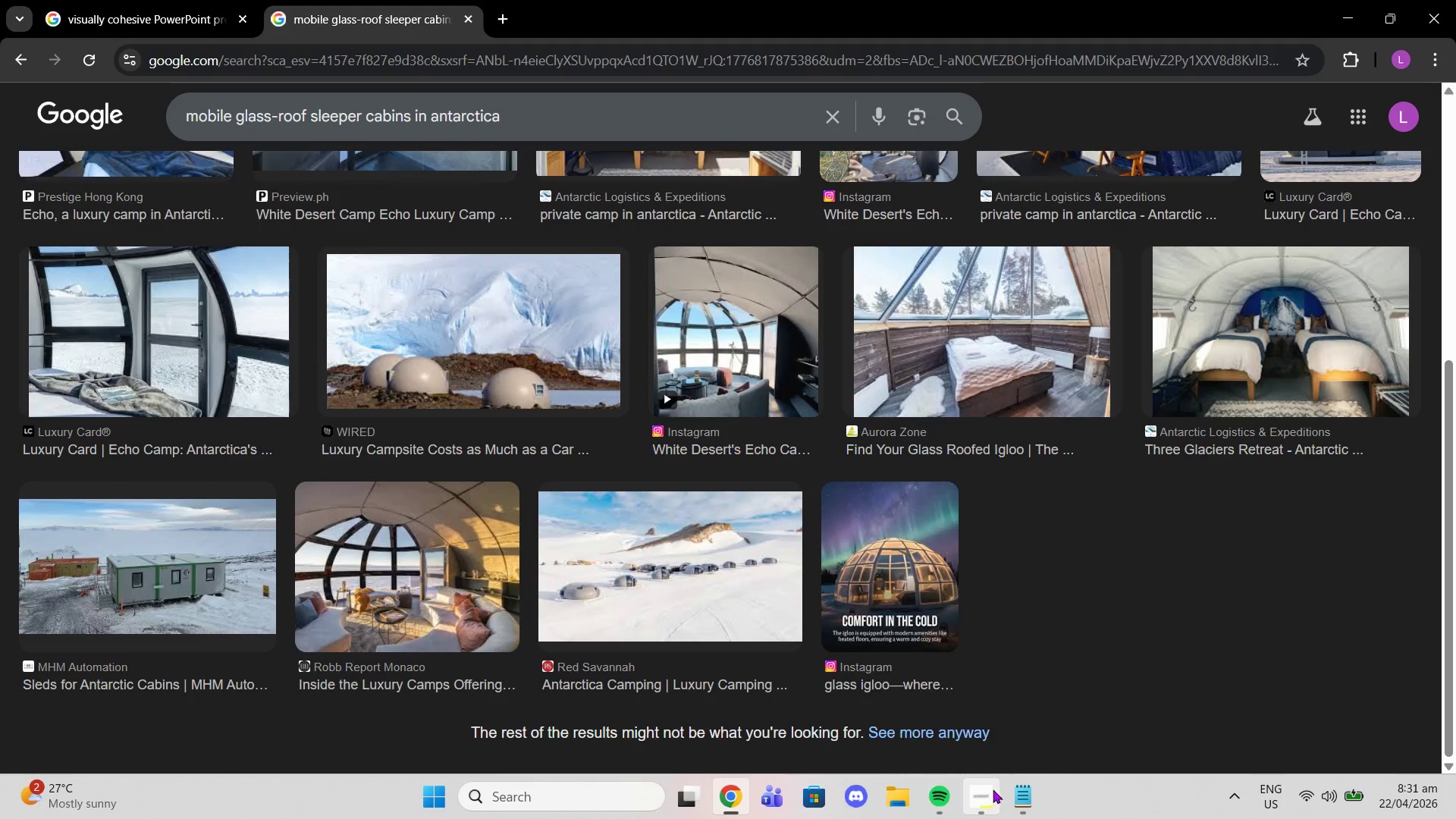 
left_click([1021, 799])
 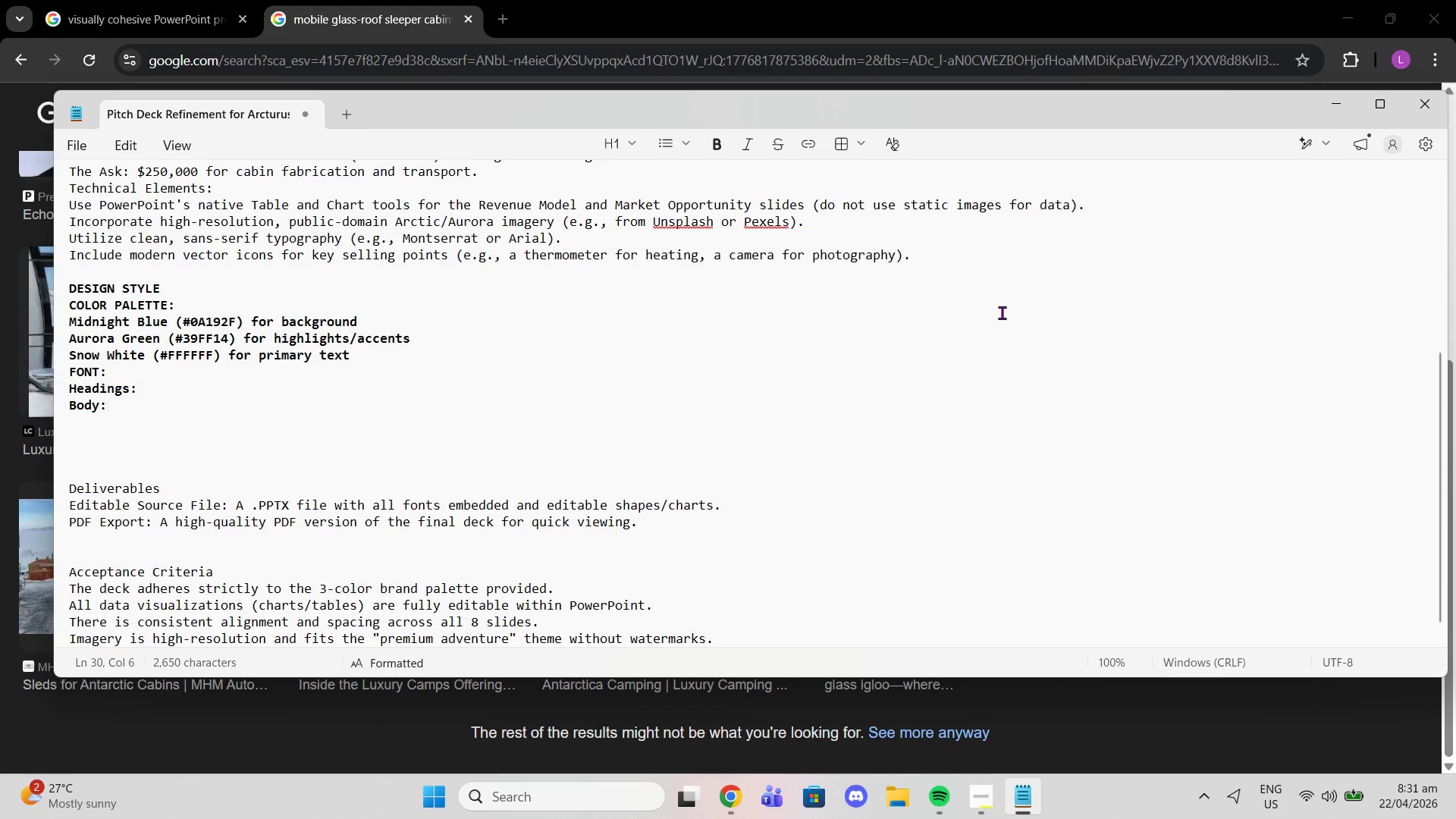 
scroll: coordinate [1003, 315], scroll_direction: up, amount: 8.0
 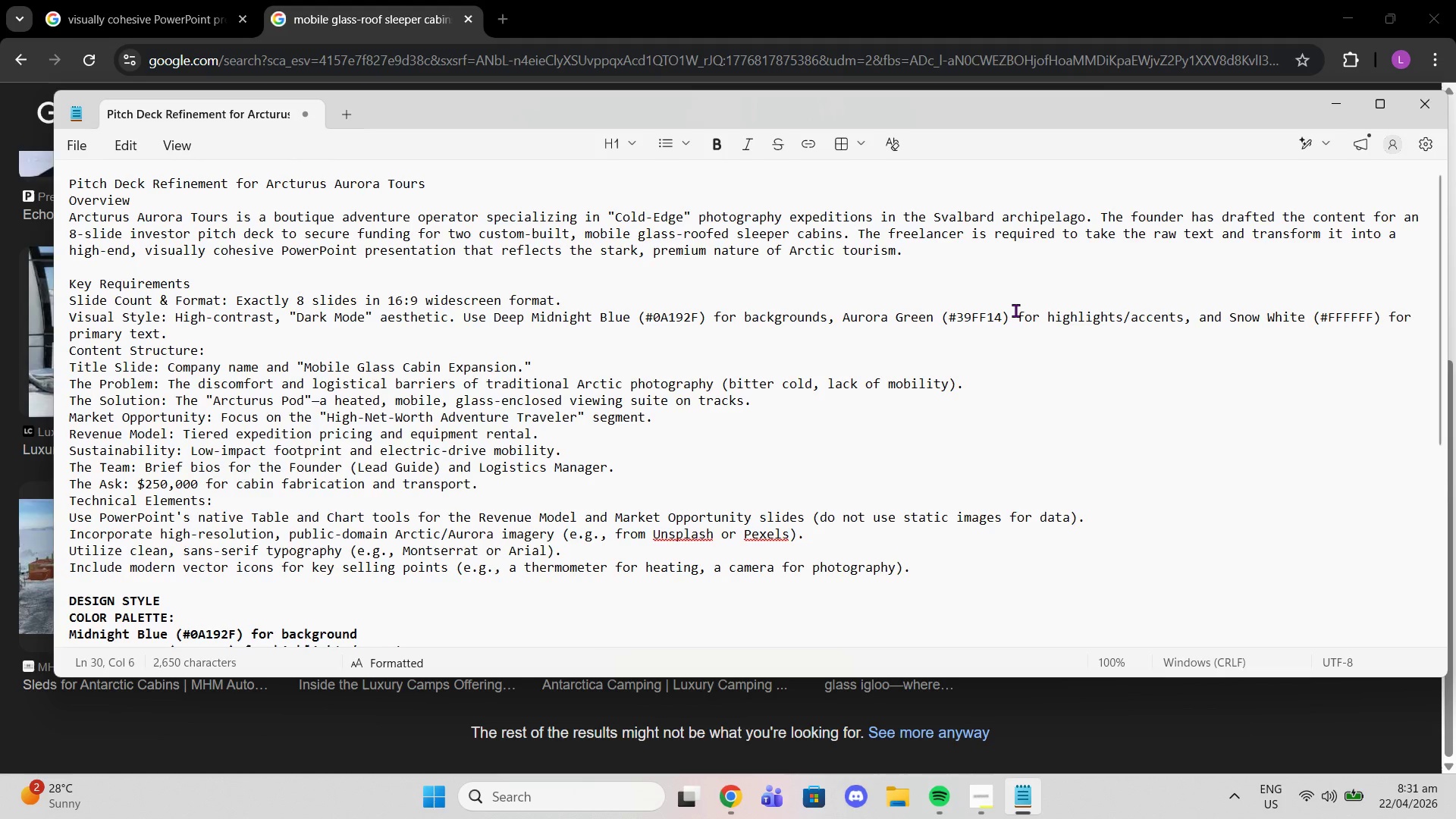 
wait(33.78)
 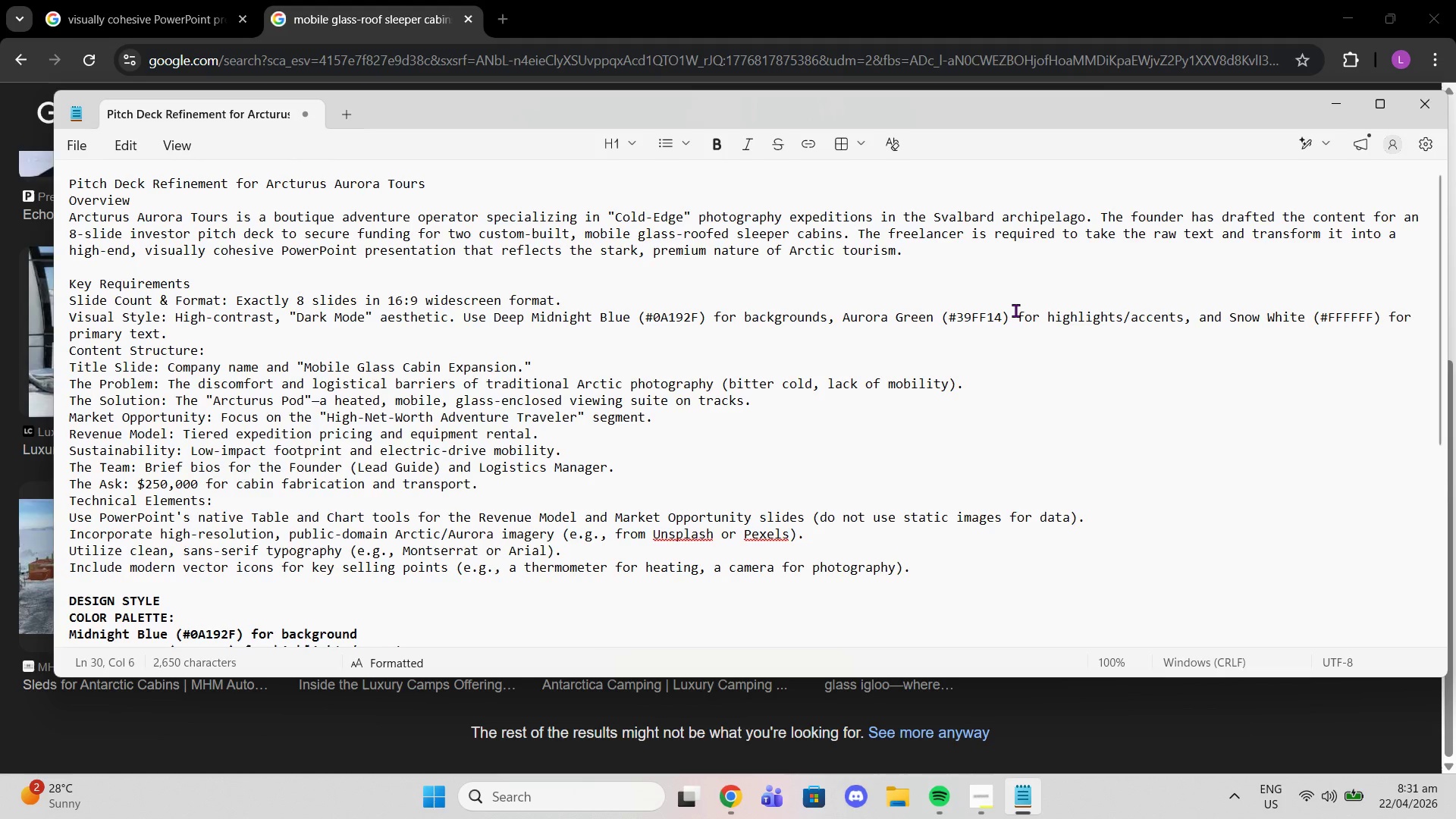 
scroll: coordinate [1168, 488], scroll_direction: down, amount: 4.0
 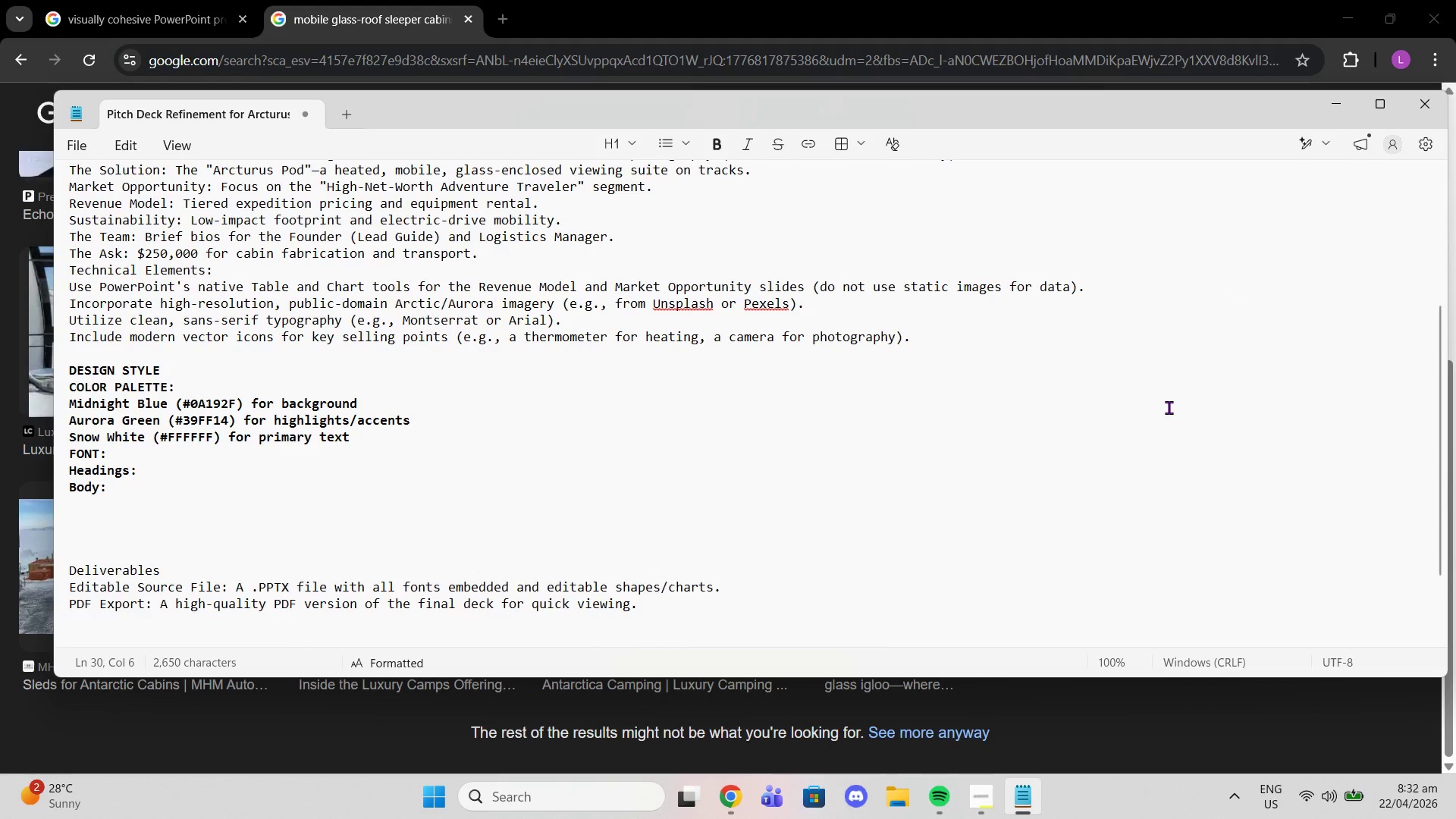 
wait(28.6)
 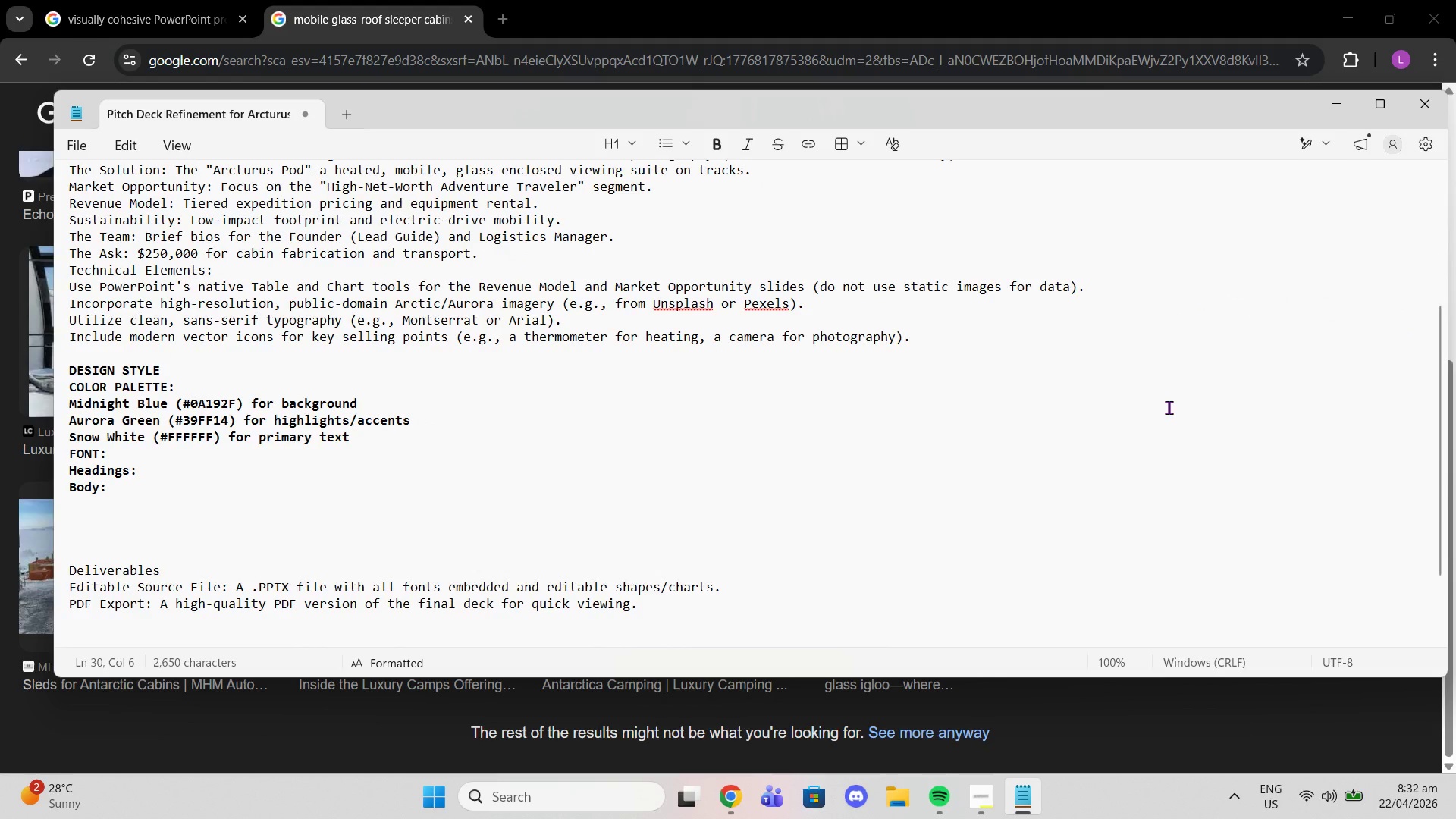 
type( MOntserrat old)
key(Backspace)
key(Backspace)
type(ontserrat Bold)
 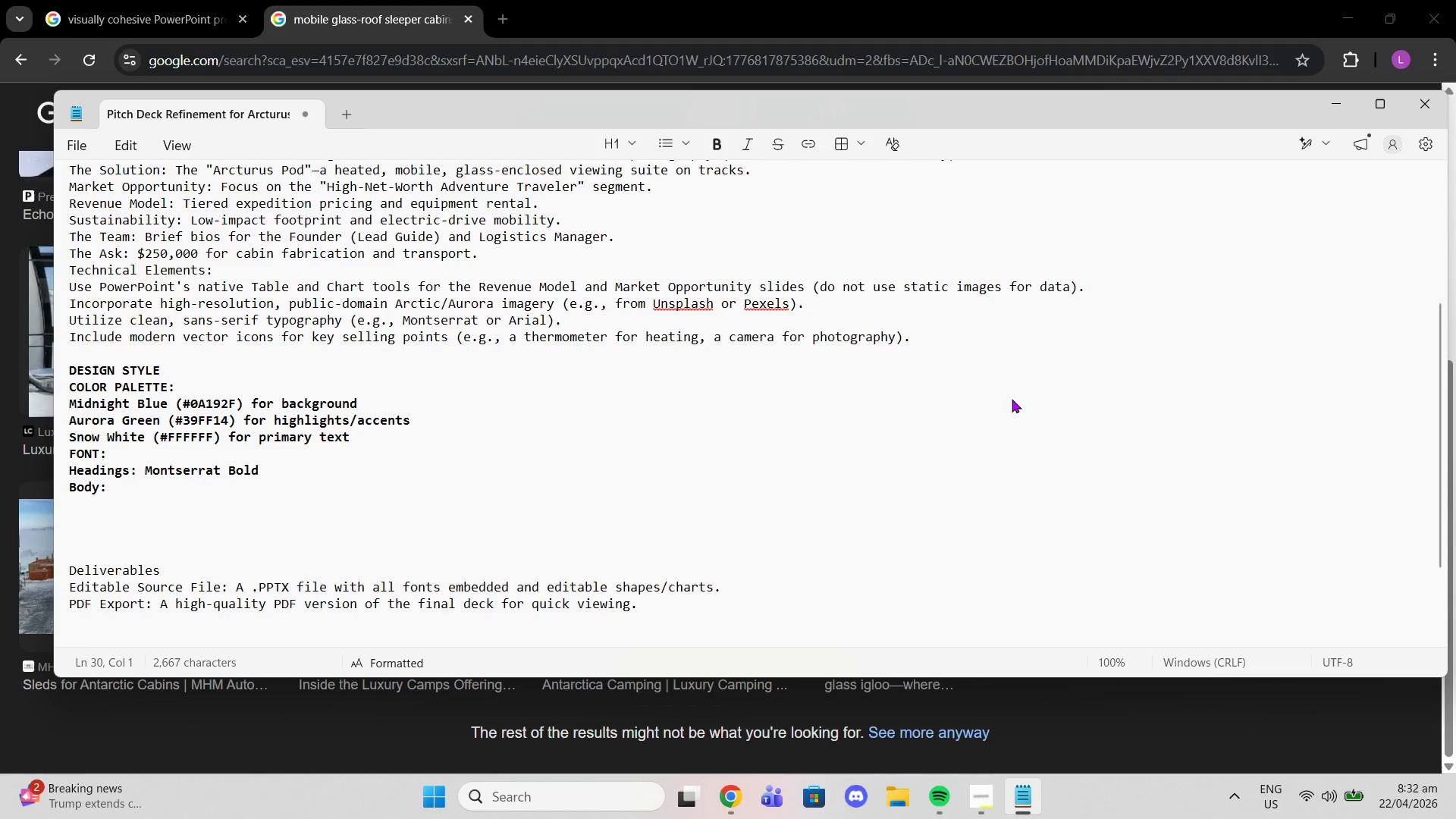 
 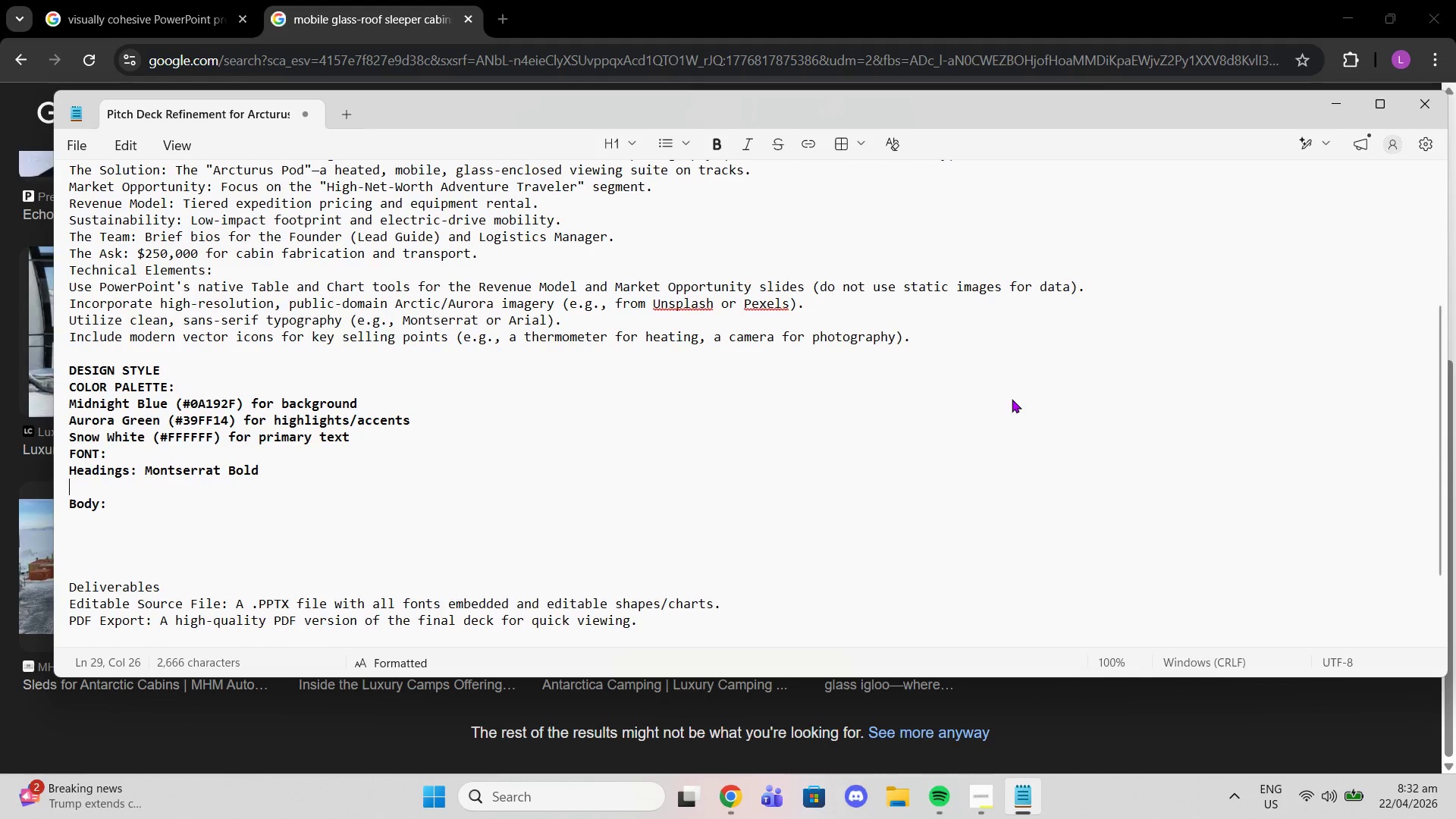 
key(Enter)
 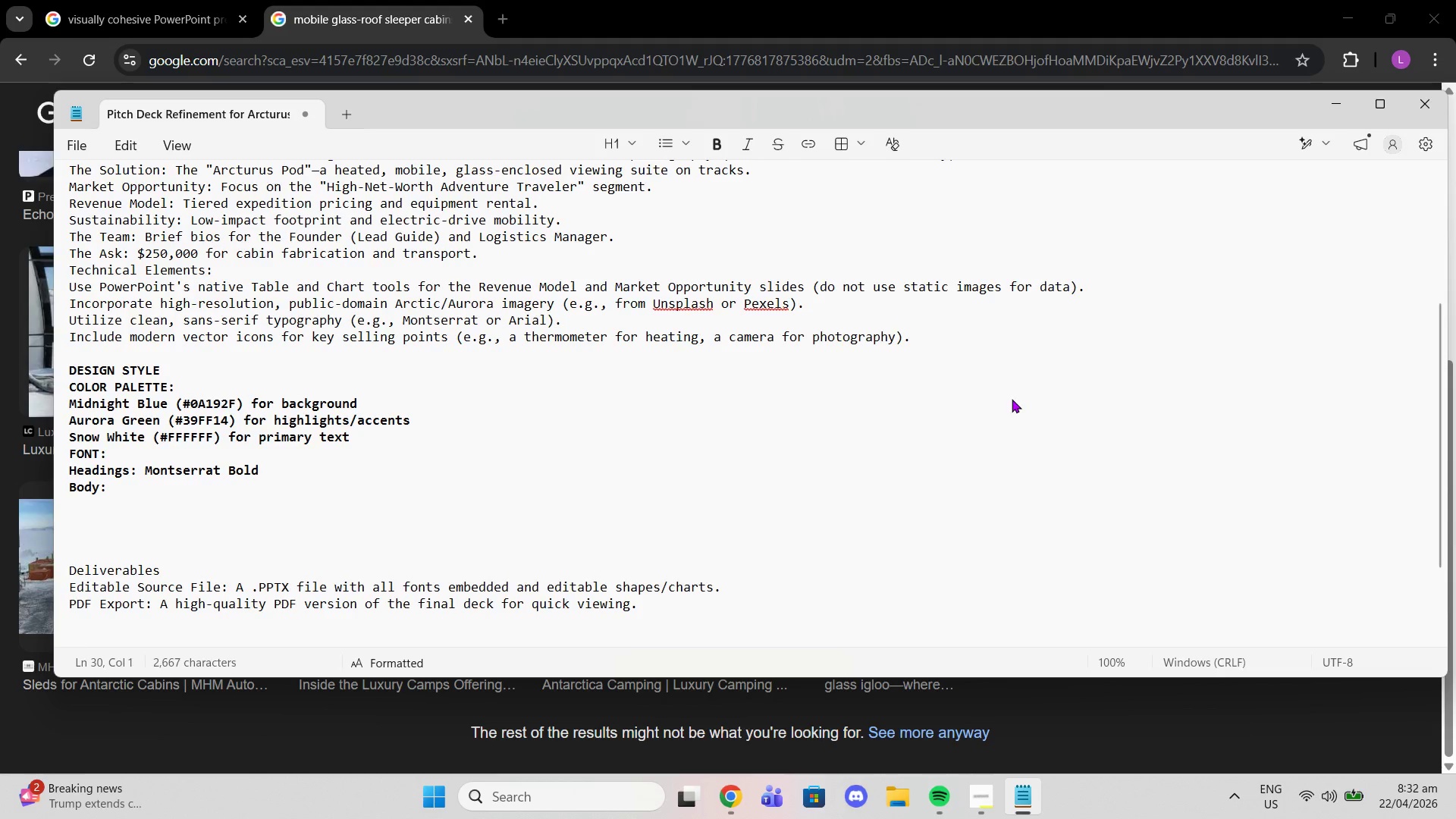 
key(Backspace)
 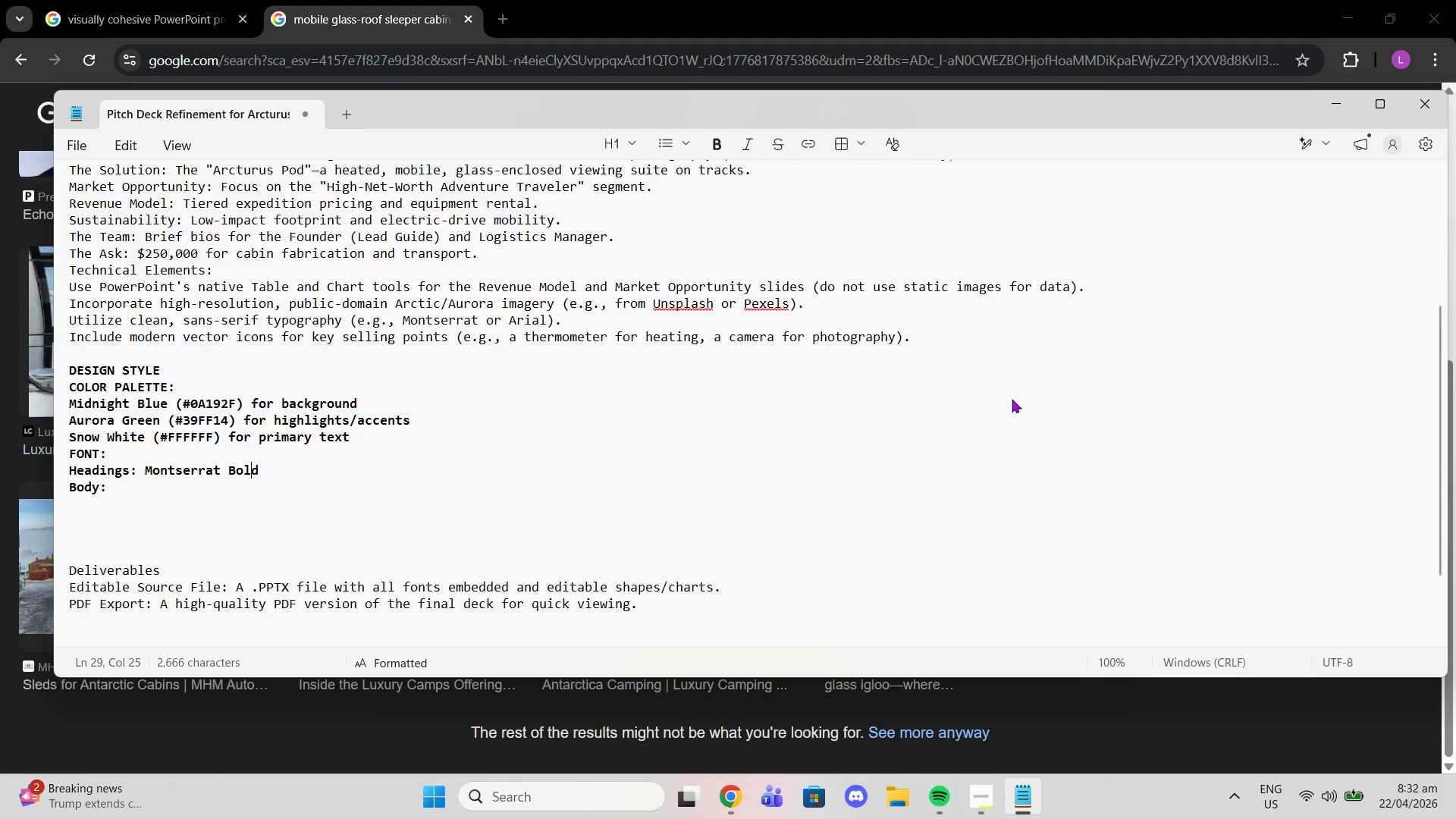 
key(ArrowLeft)
 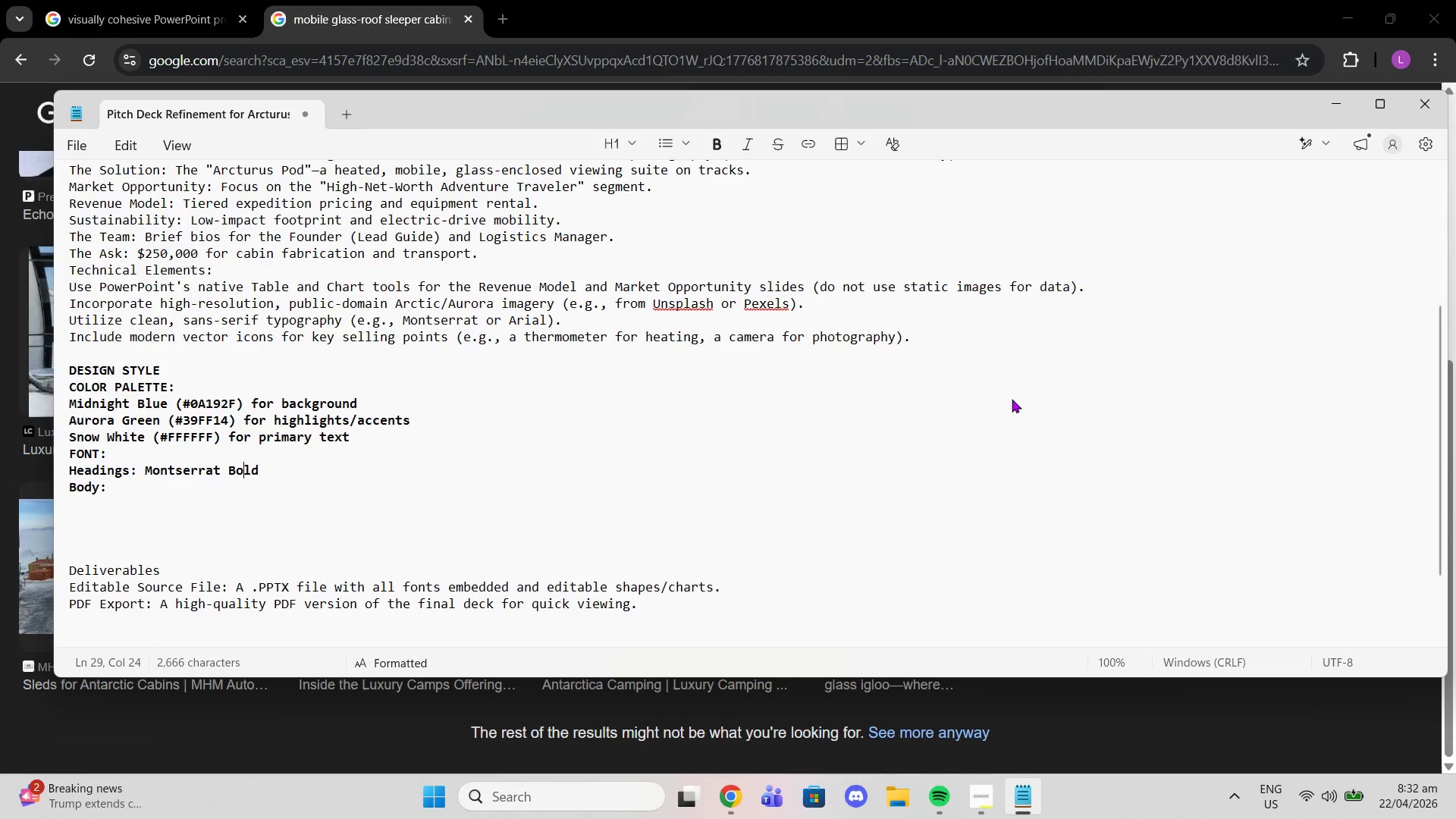 
key(ArrowLeft)
 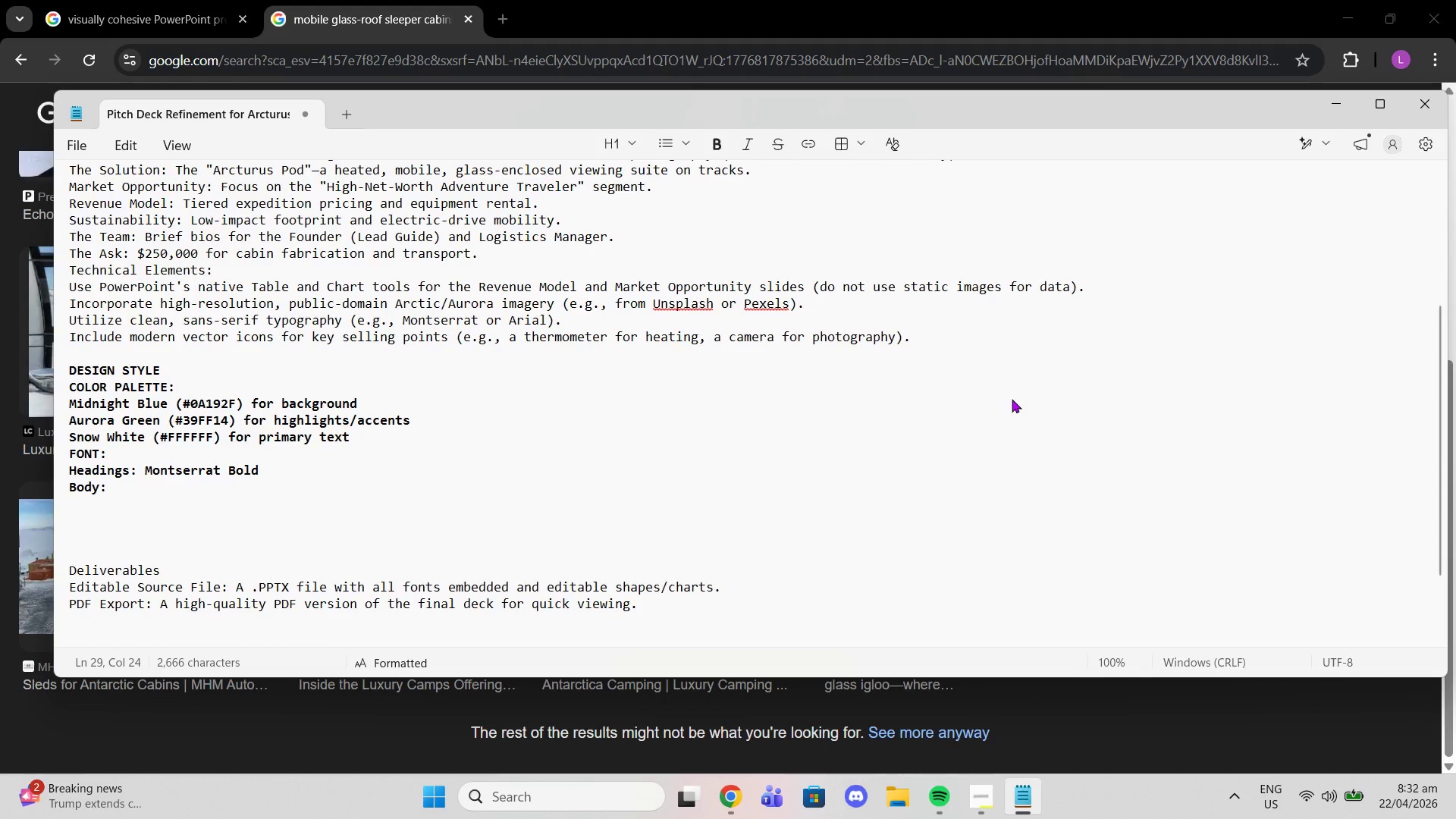 
key(ArrowDown)
 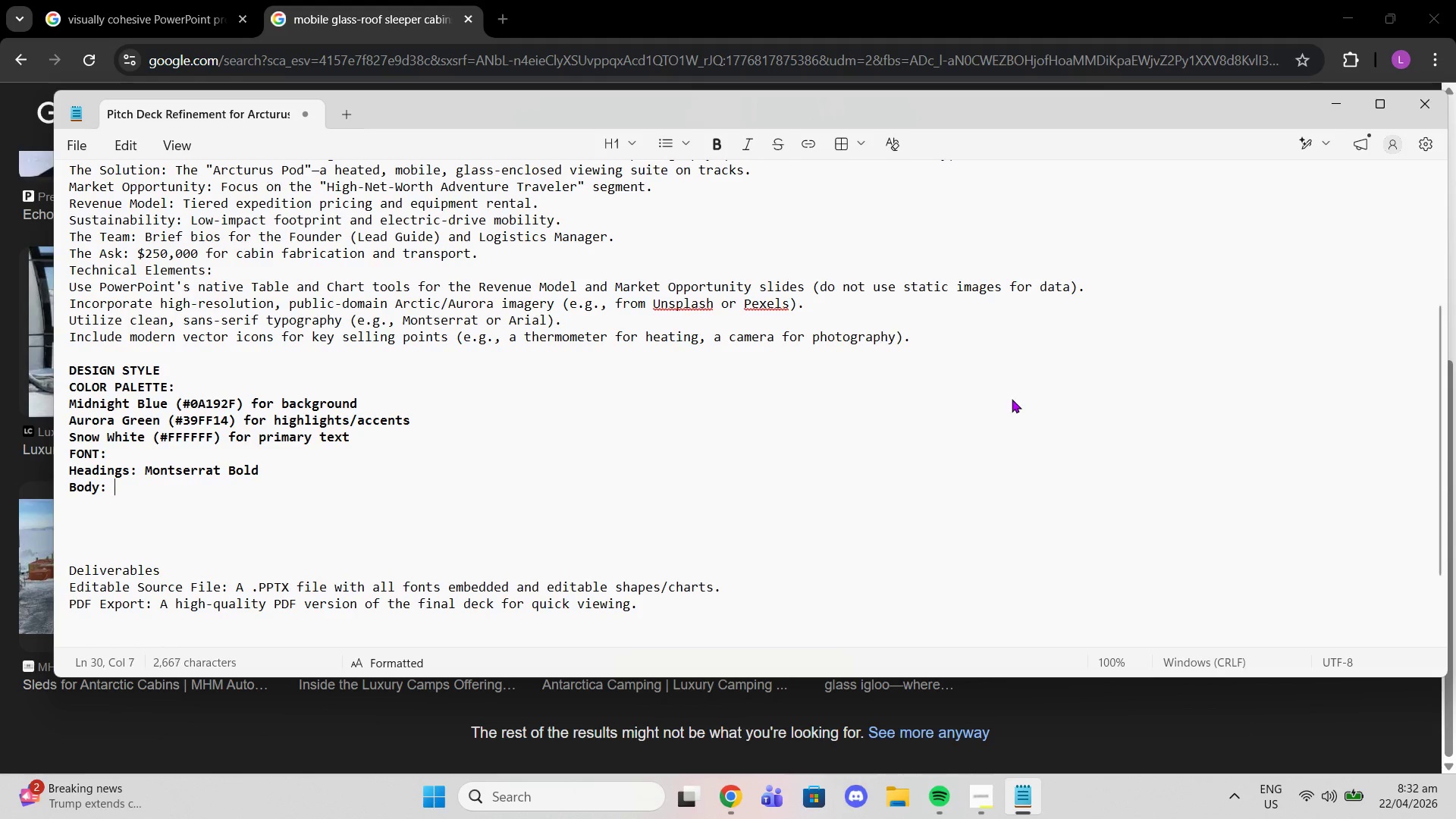 
type( Montserrat Regular)
 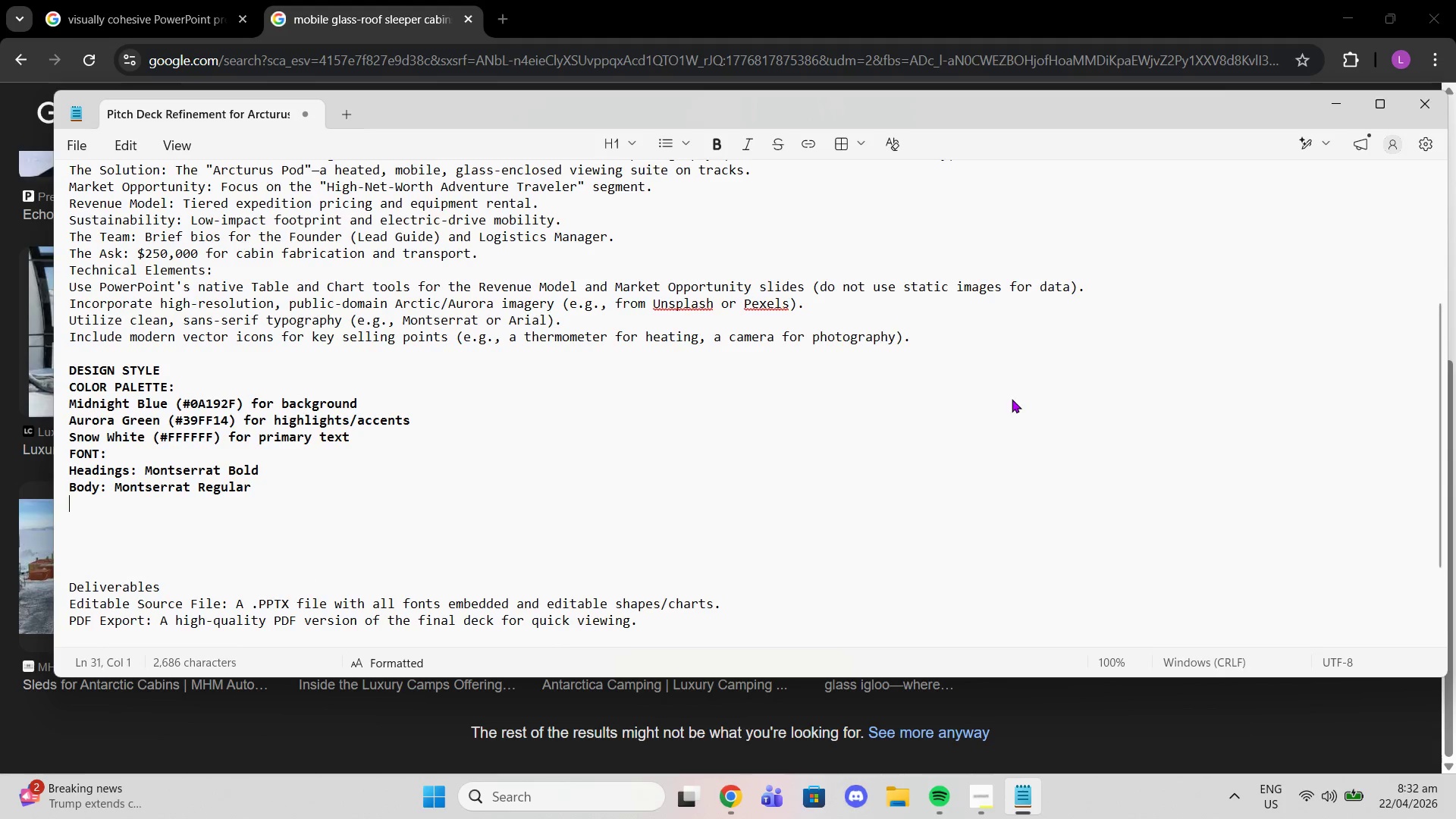 
key(Enter)
 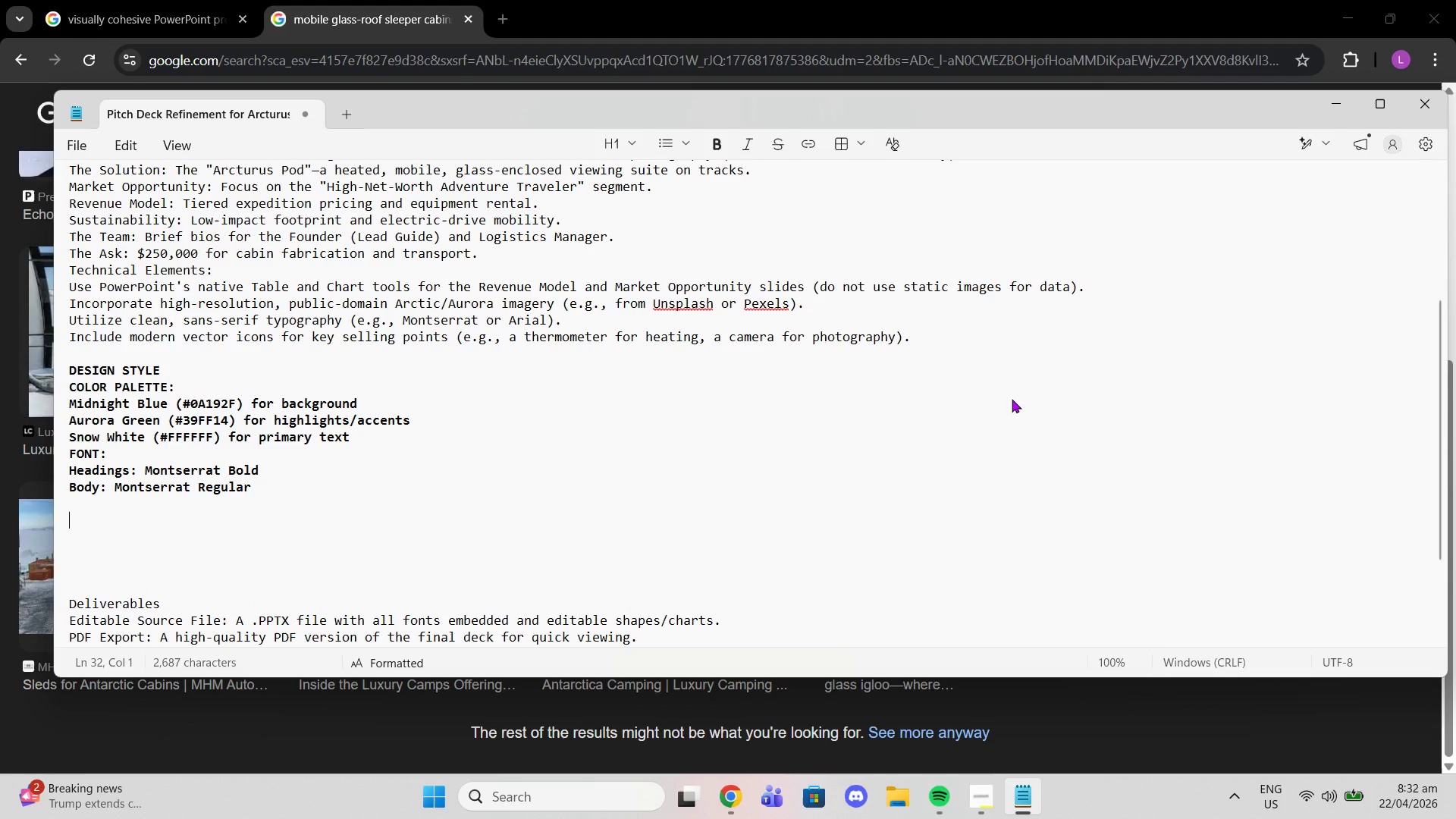 
key(Enter)
 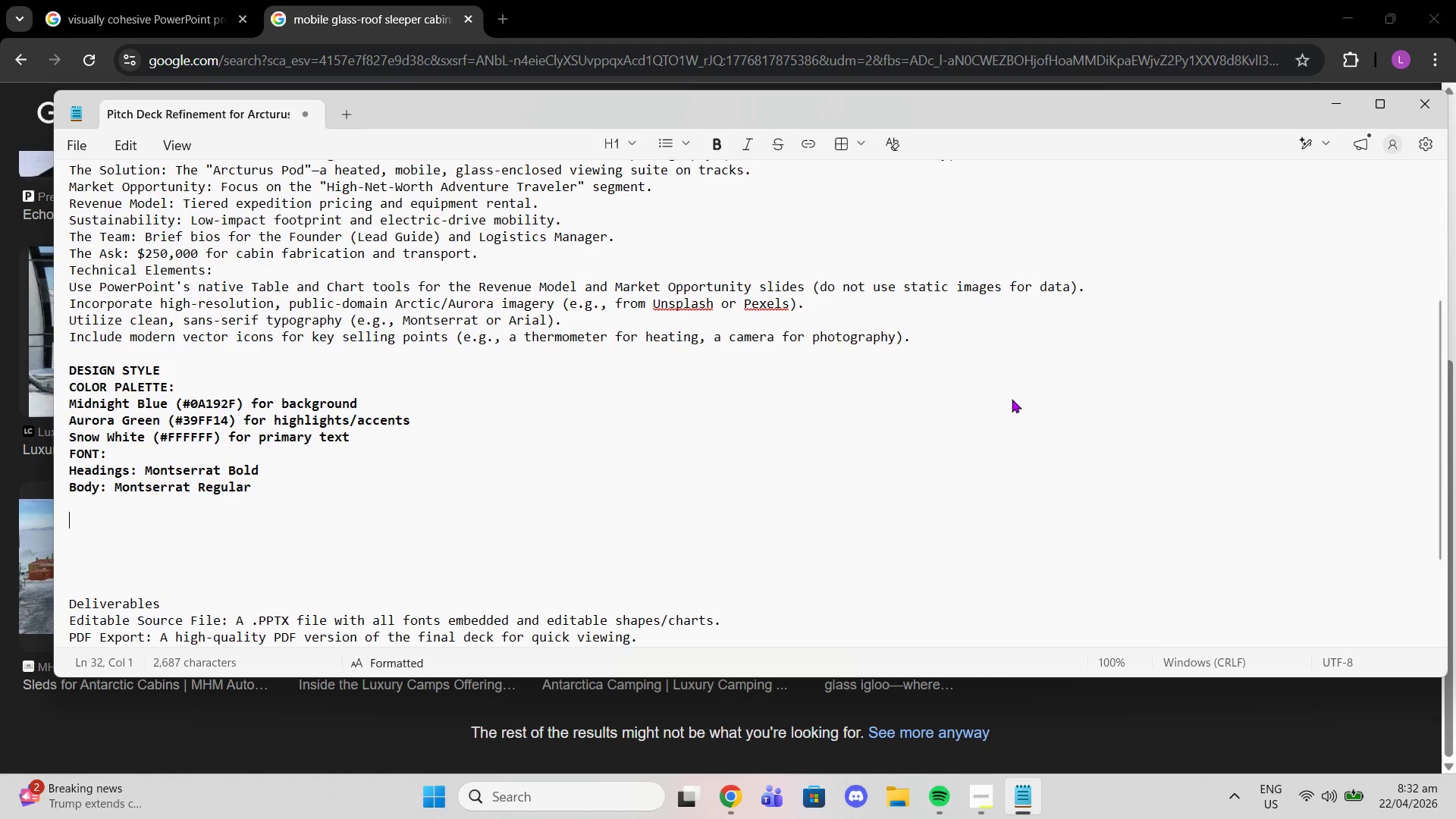 
type(Spam)
key(Backspace)
key(Backspace)
key(Backspace)
key(Backspace)
 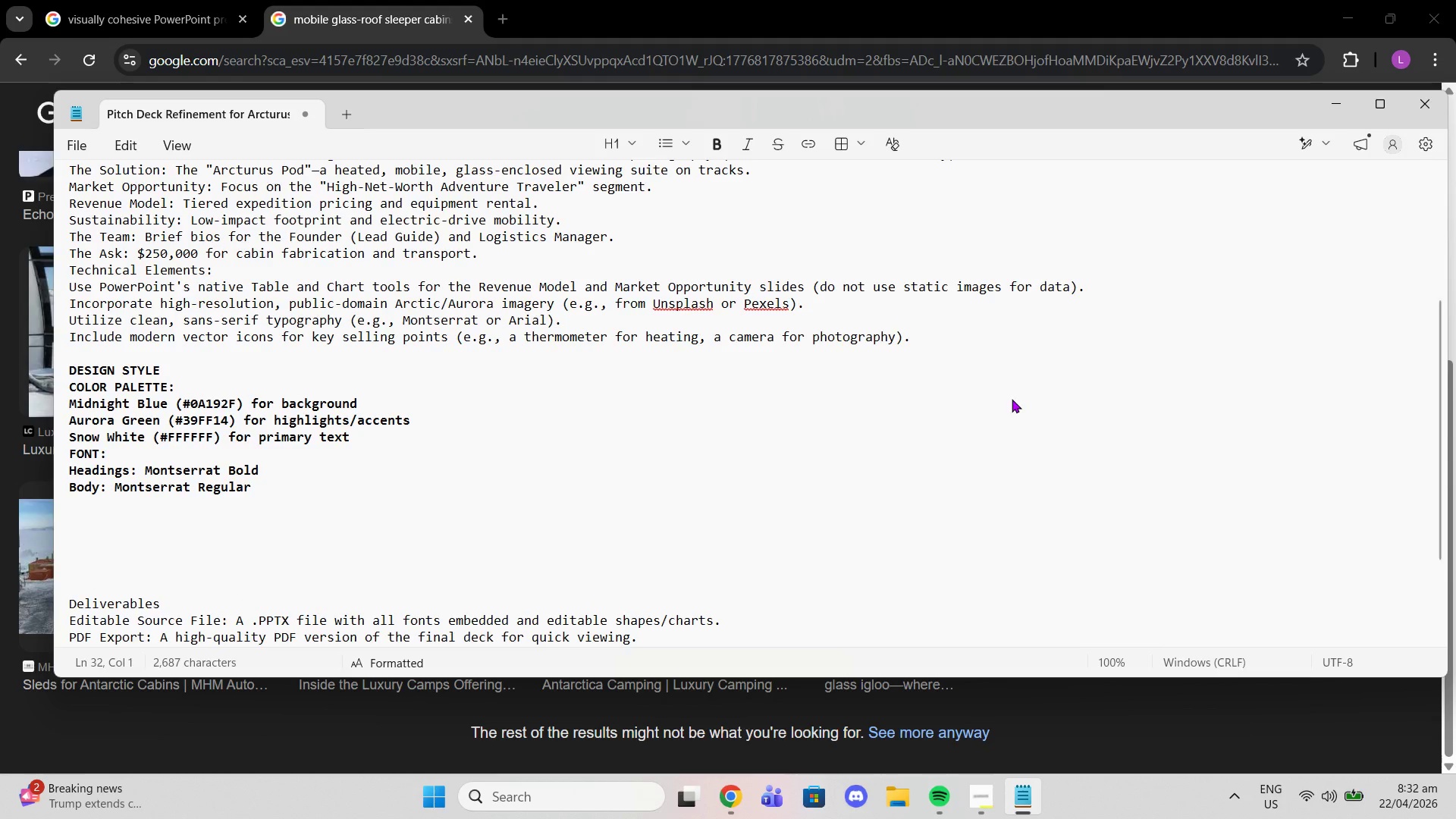 
hold_key(key=ShiftLeft, duration=2.42)
 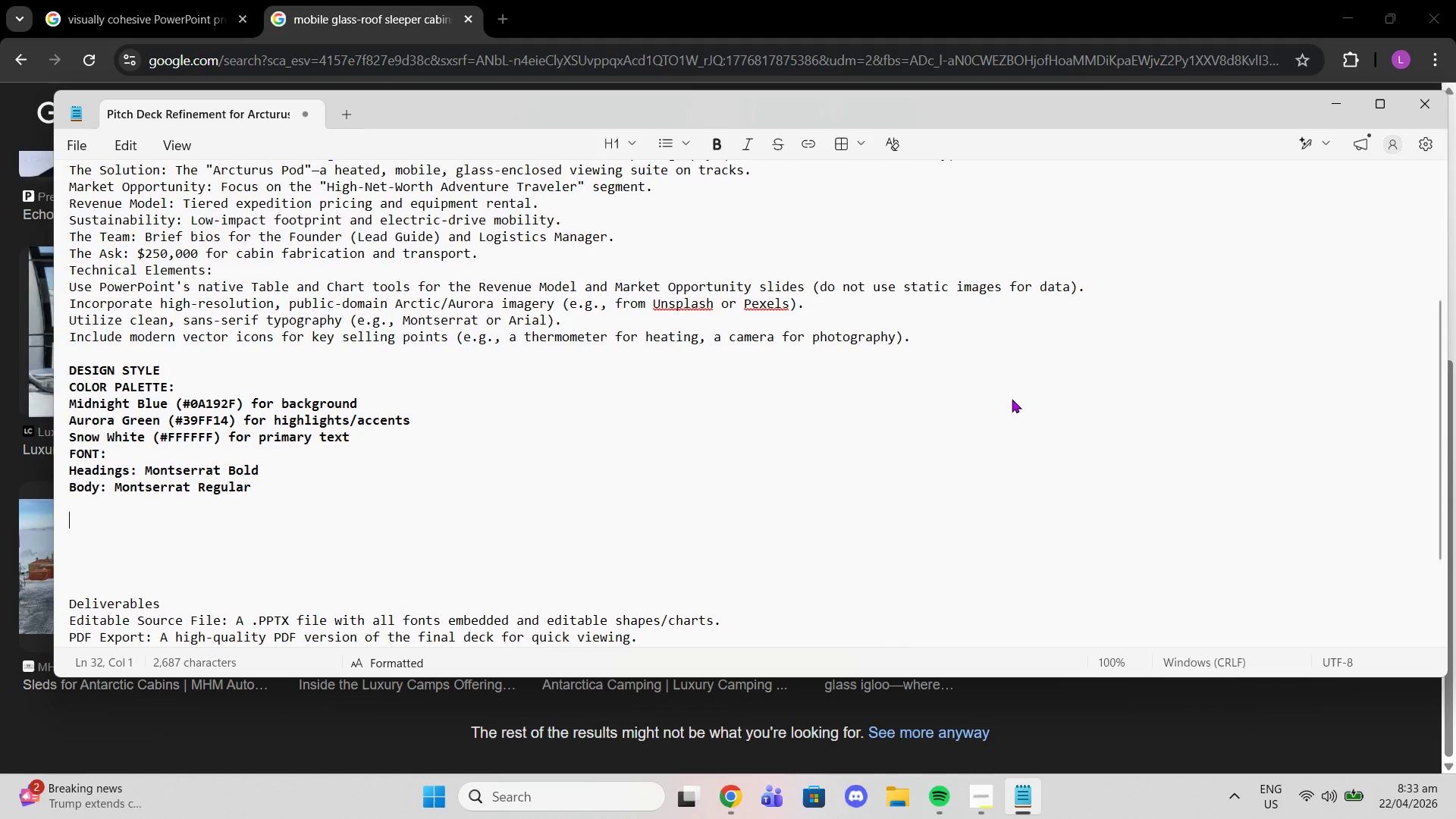 
wait(13.23)
 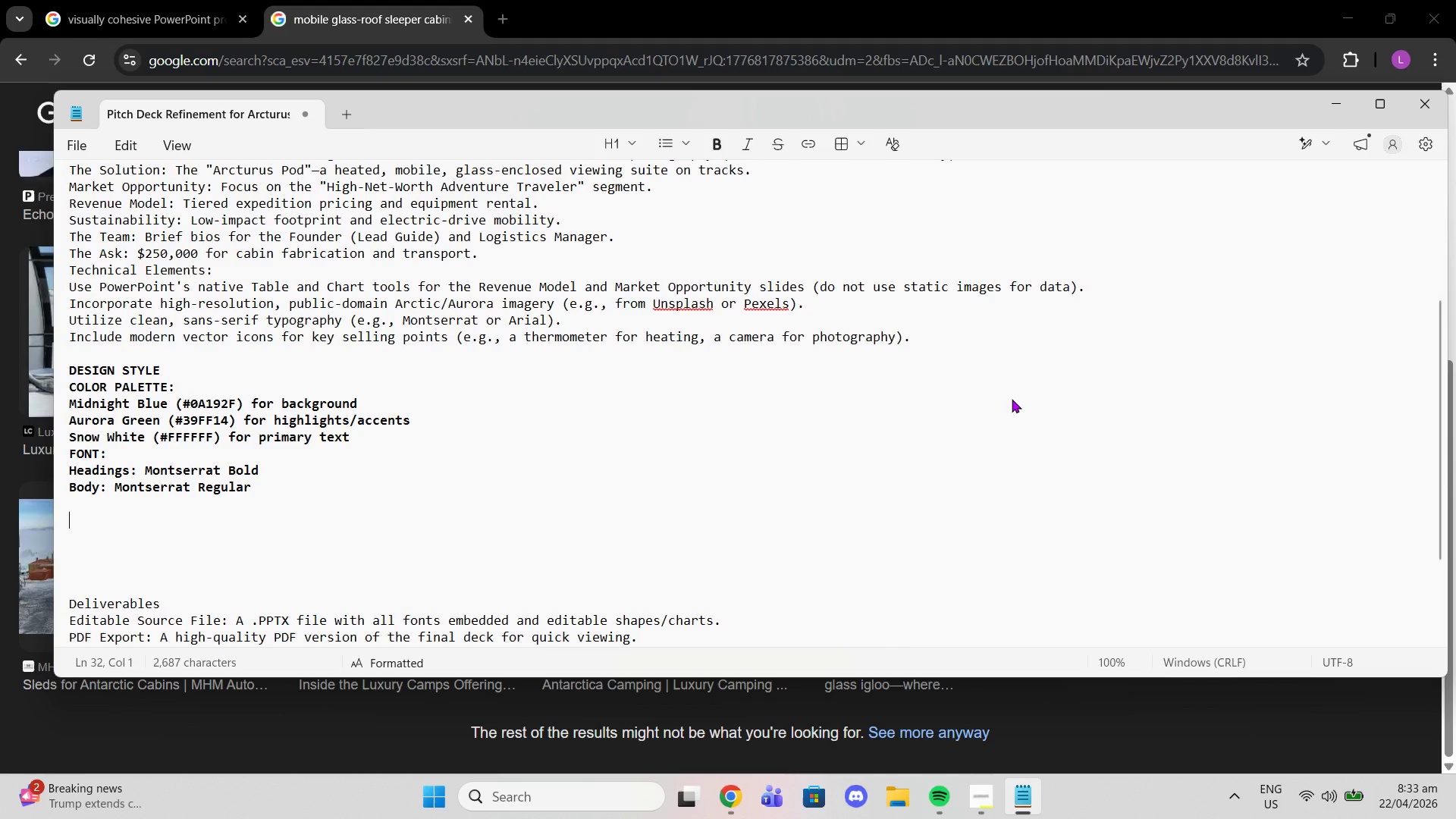 
type(SLIDE)
key(Backspace)
key(Backspace)
key(Backspace)
key(Backspace)
key(Backspace)
type(slide contne=)
key(Backspace)
key(Backspace)
key(Backspace)
type(entsL)
key(Backspace)
type(:)
 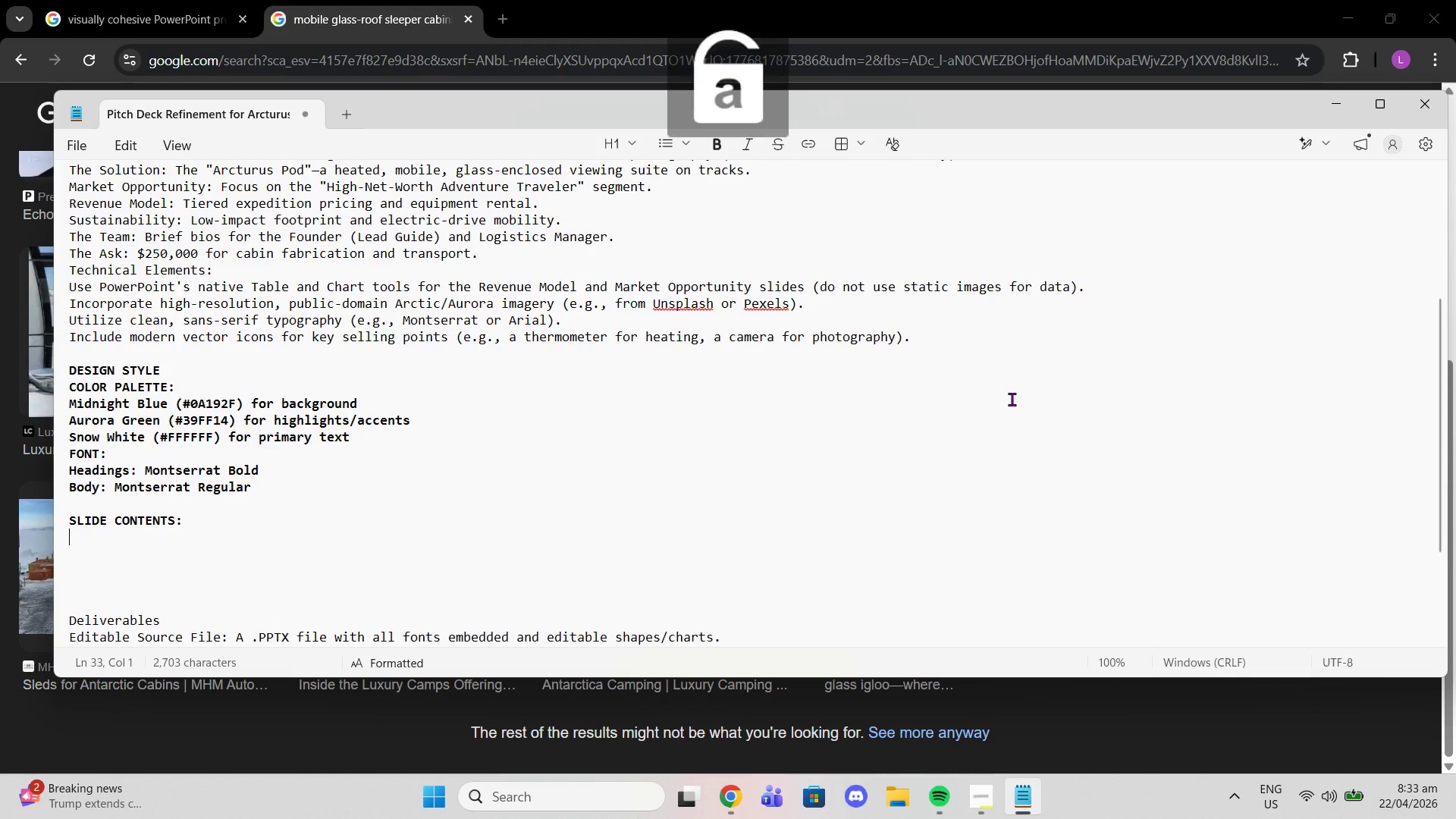 
key(Shift+Enter)
 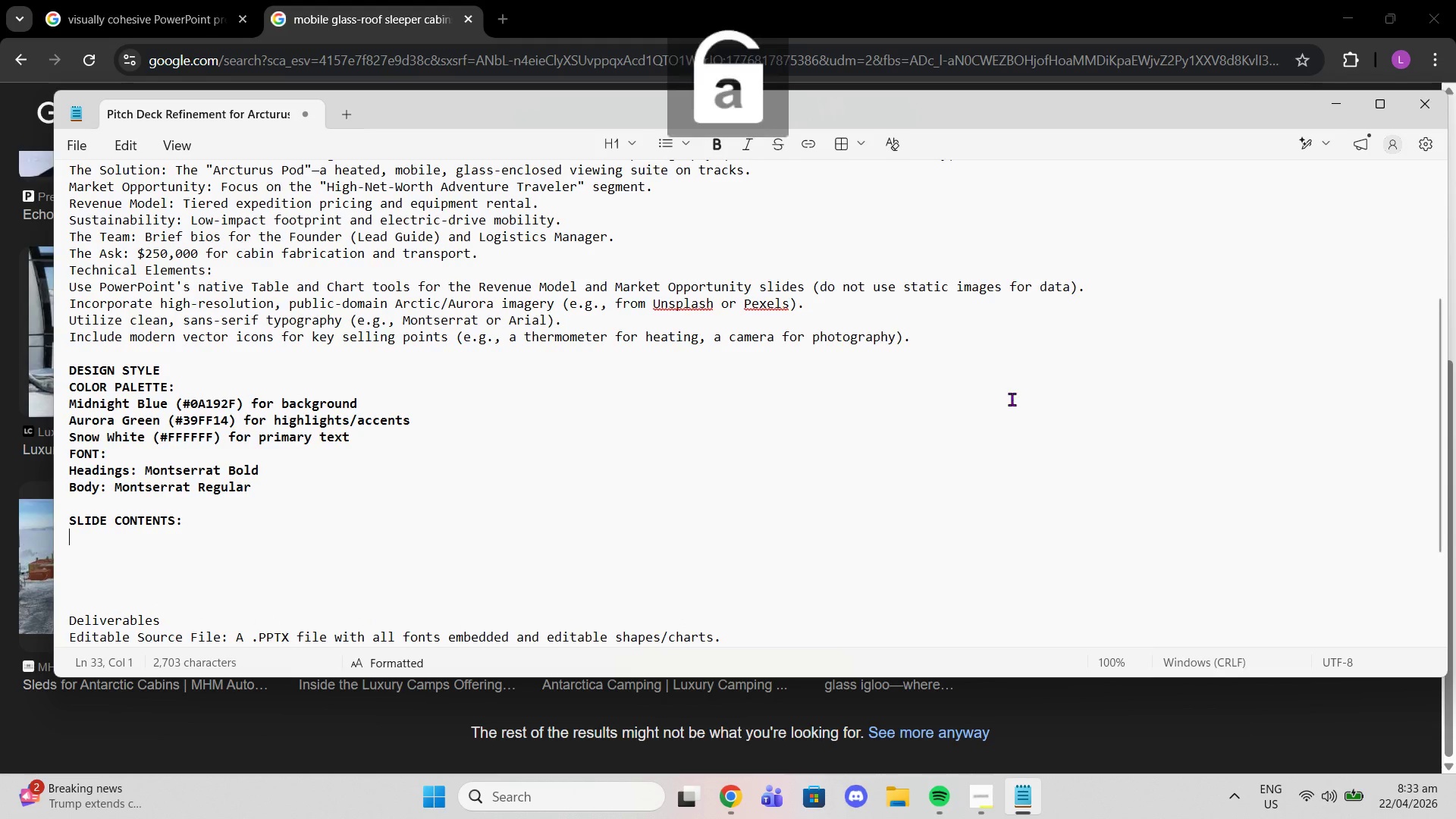 
key(CapsLock)
 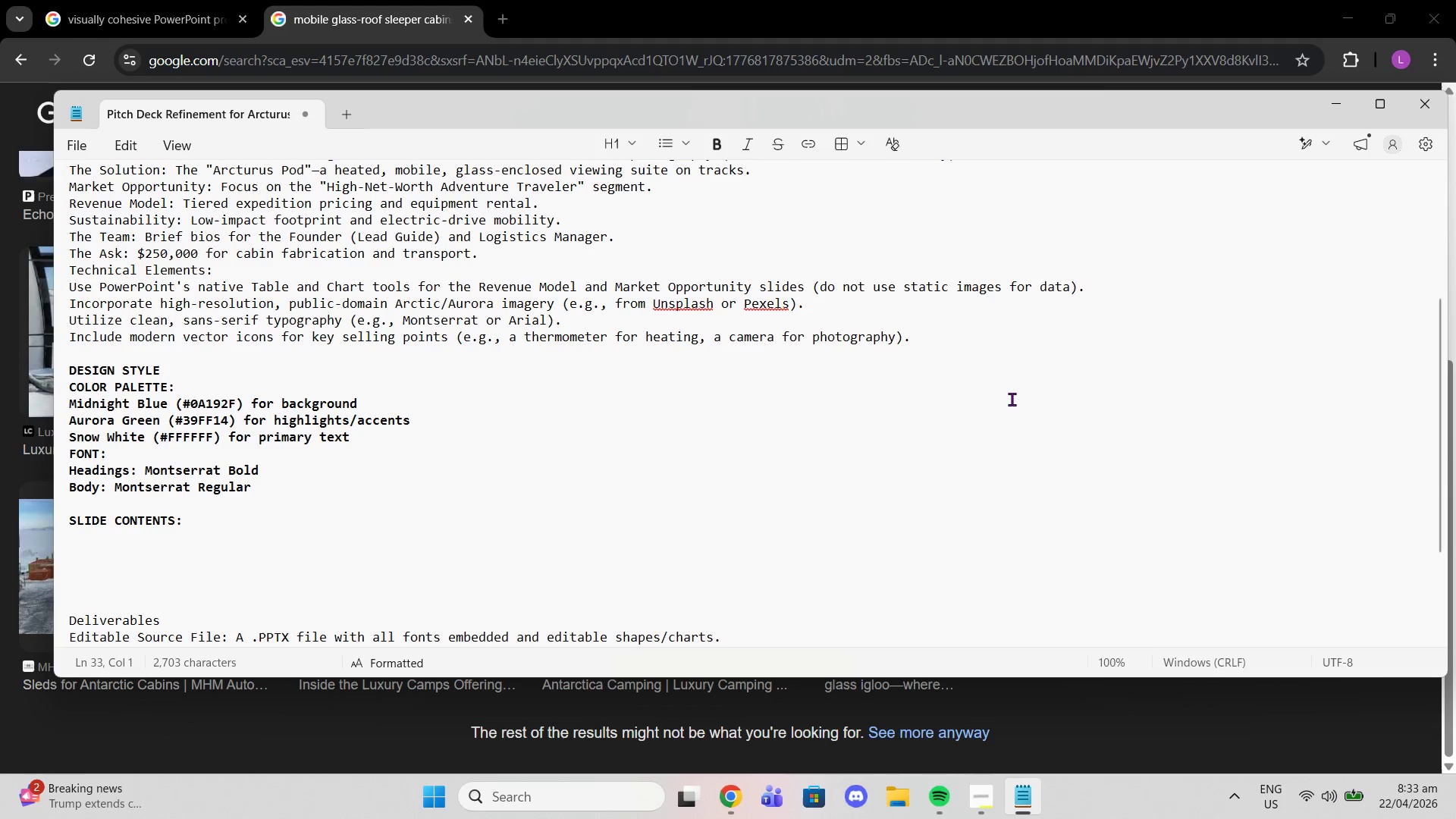 
scroll: coordinate [933, 350], scroll_direction: up, amount: 3.0
 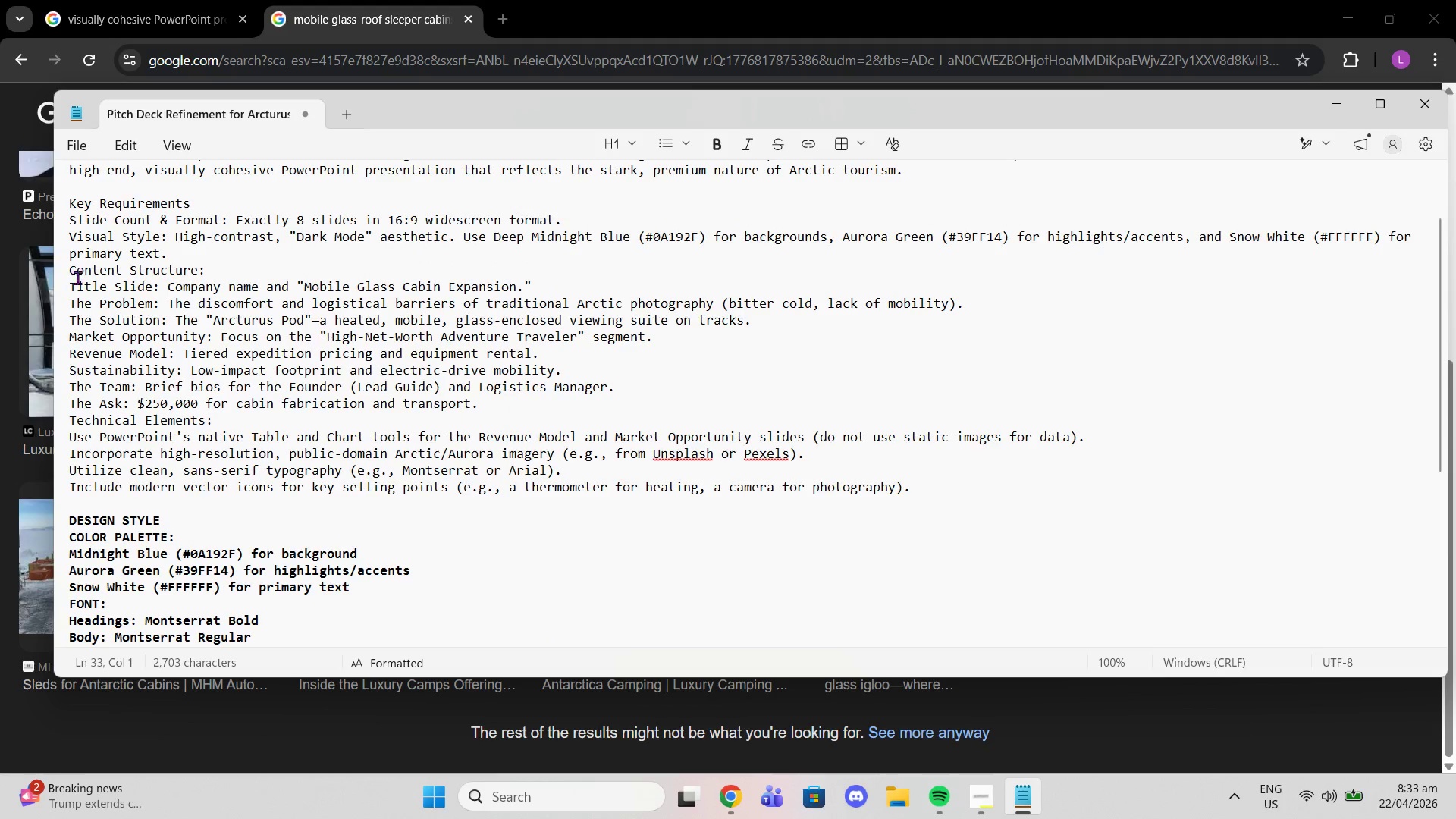 
left_click_drag(start_coordinate=[74, 289], to_coordinate=[318, 361])
 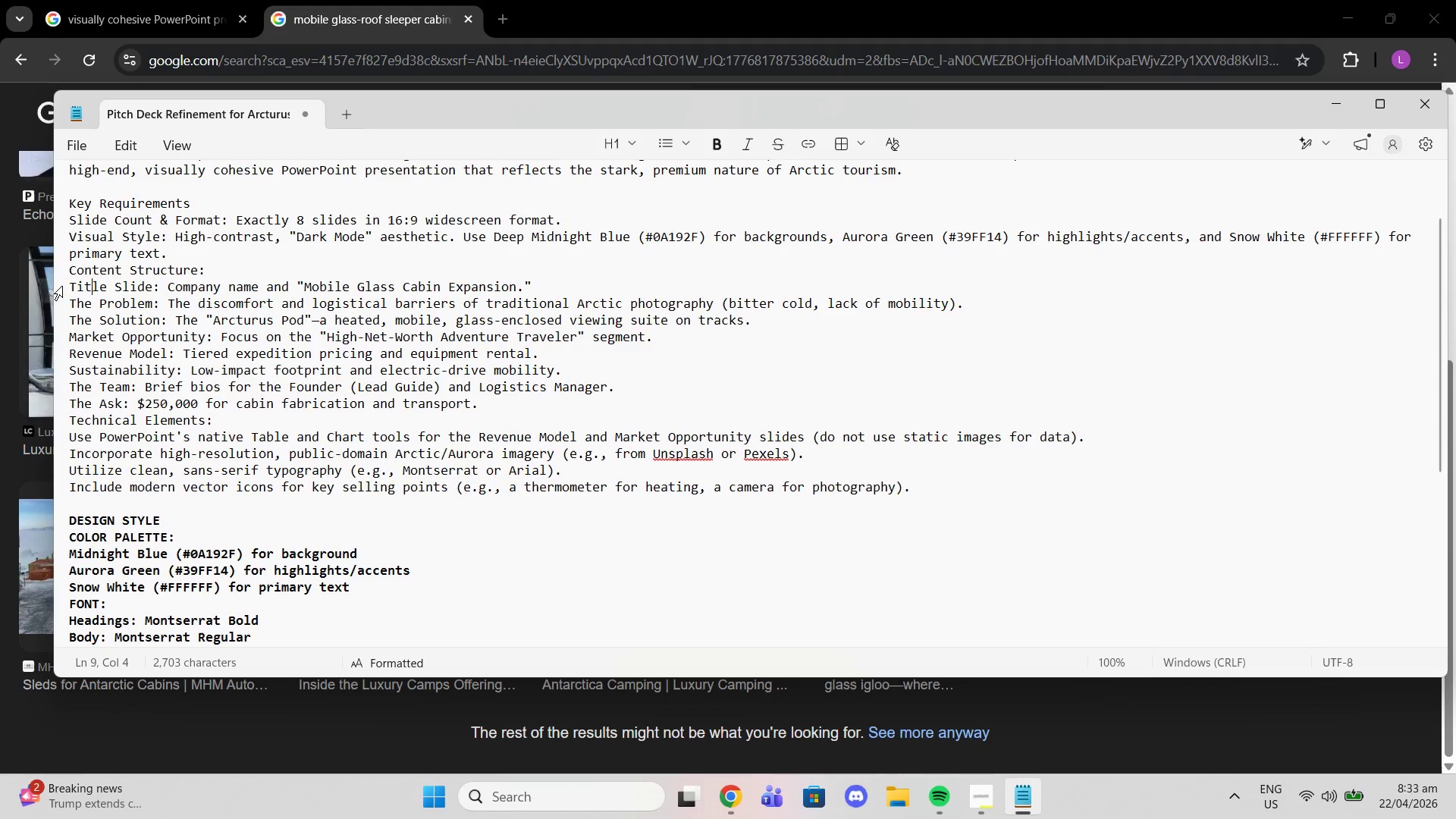 
left_click_drag(start_coordinate=[67, 287], to_coordinate=[528, 282])
 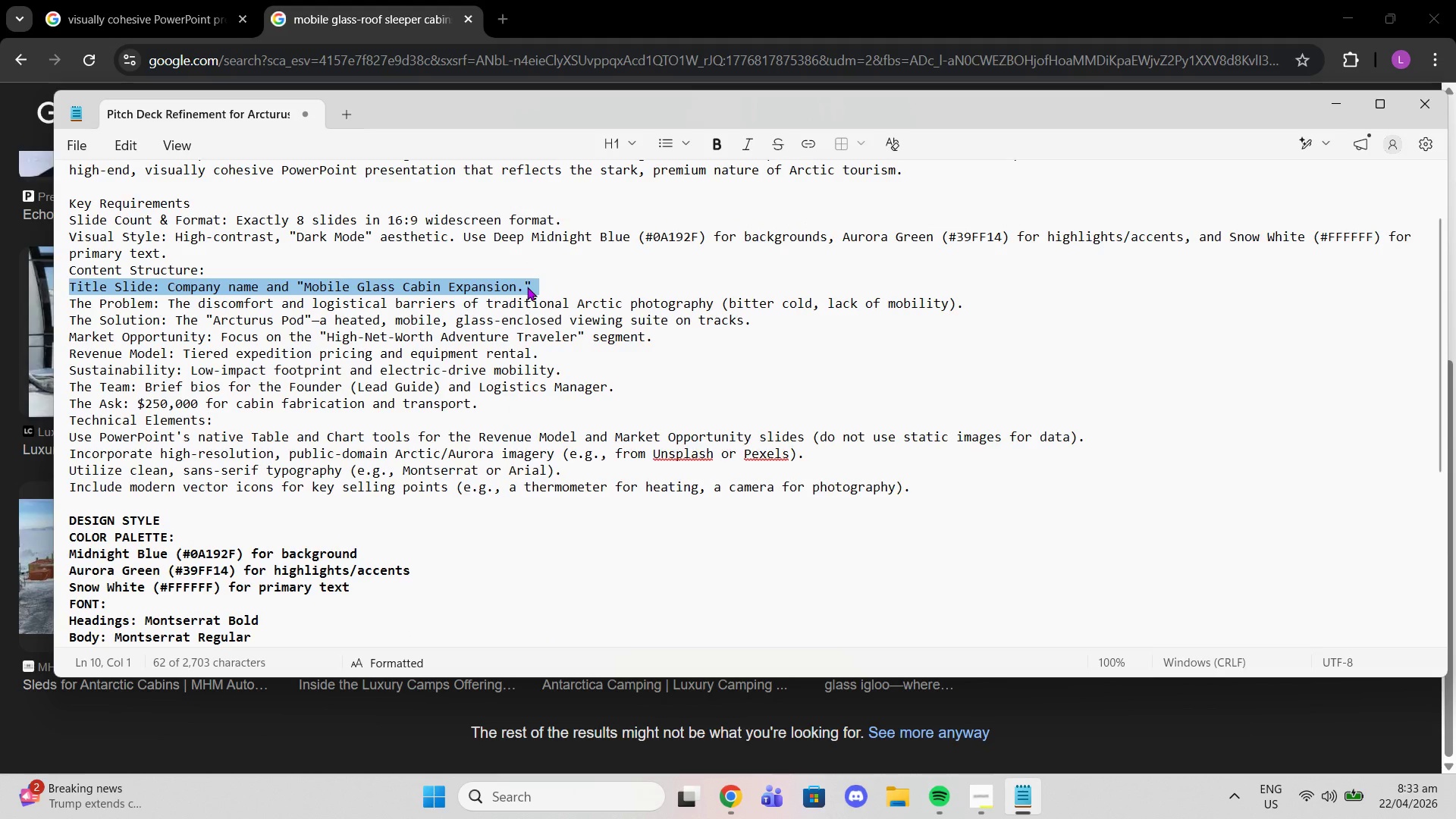 
right_click([527, 287])
 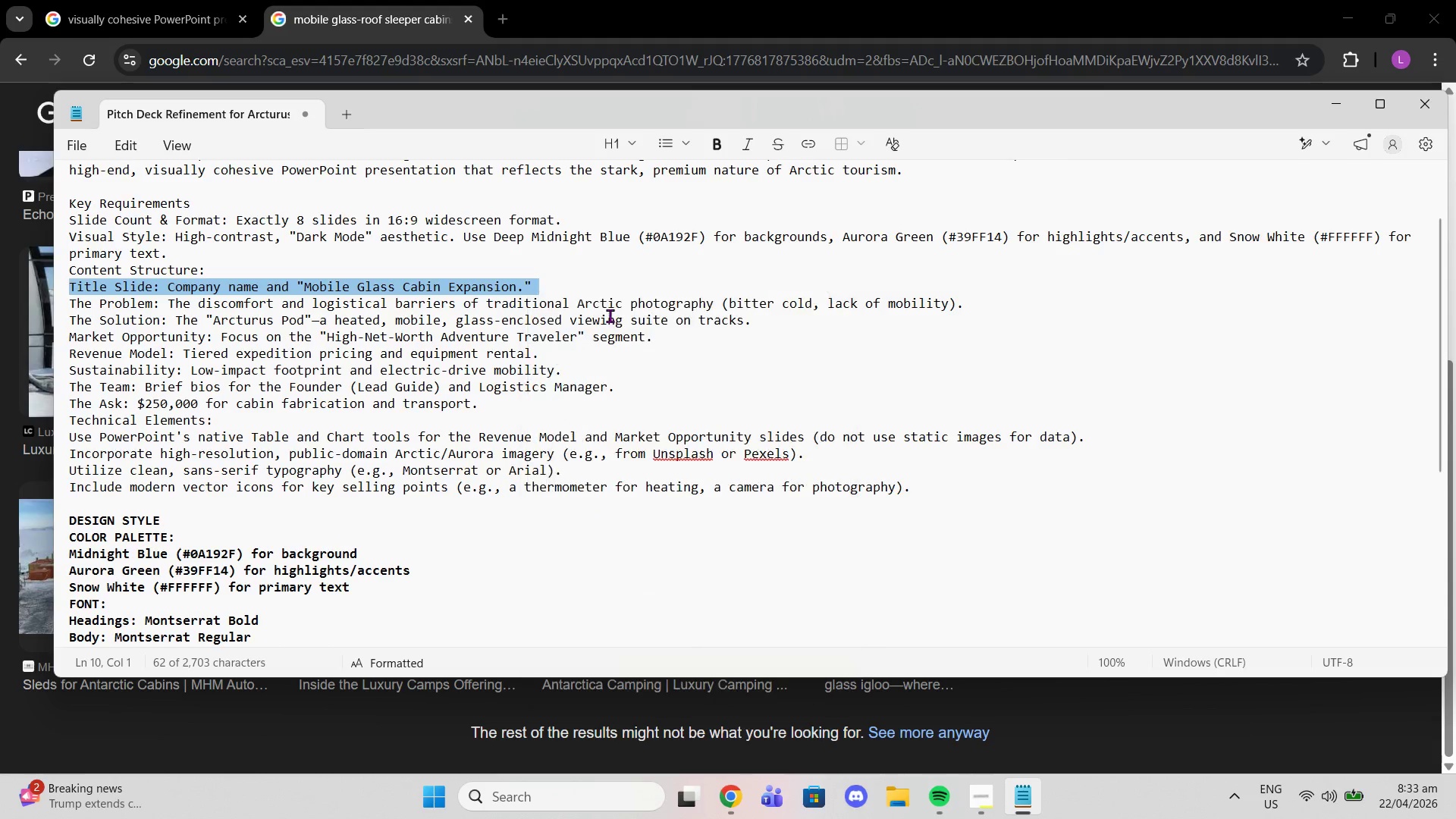 
scroll: coordinate [561, 423], scroll_direction: down, amount: 3.0
 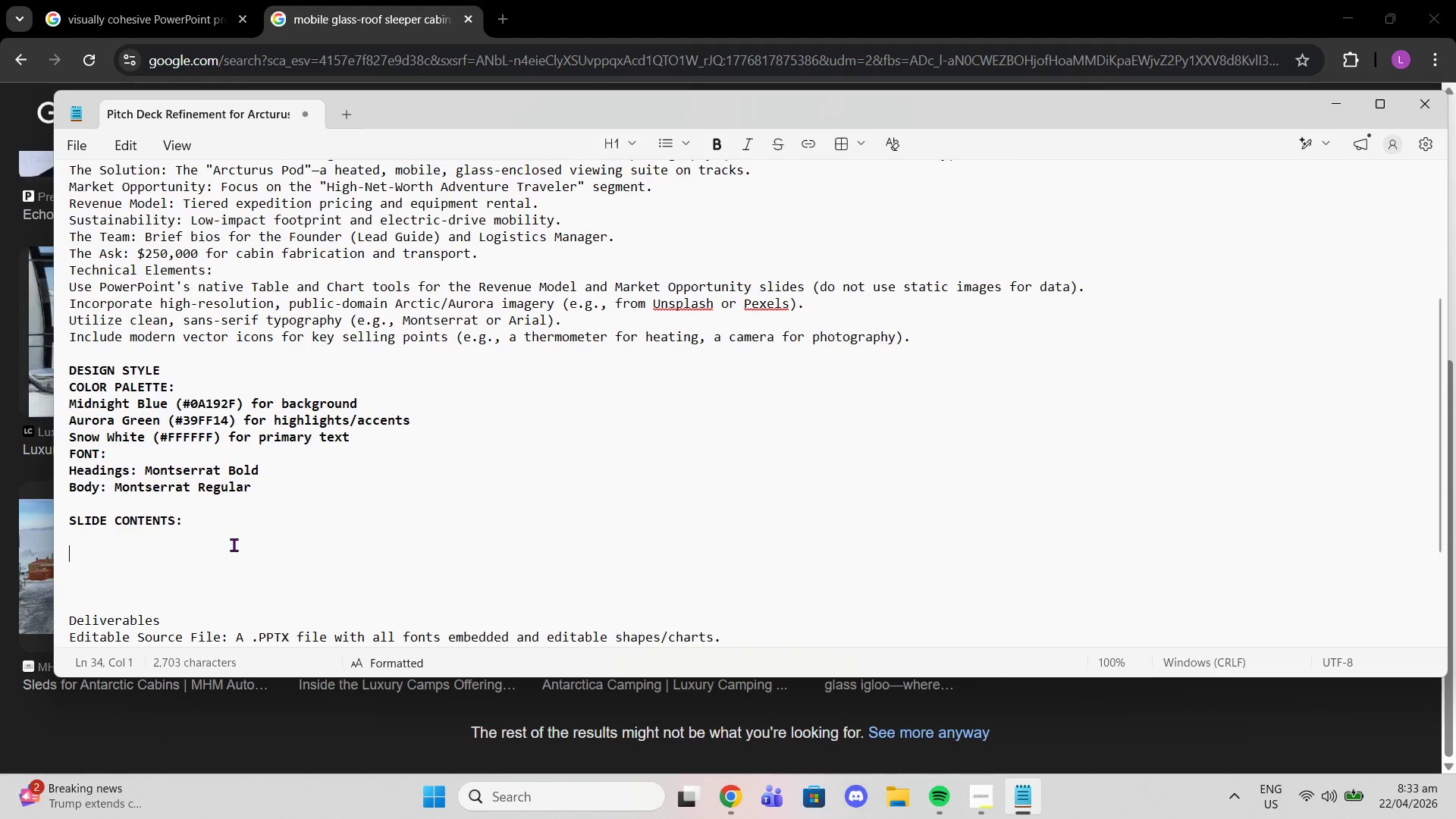 
double_click([237, 533])
 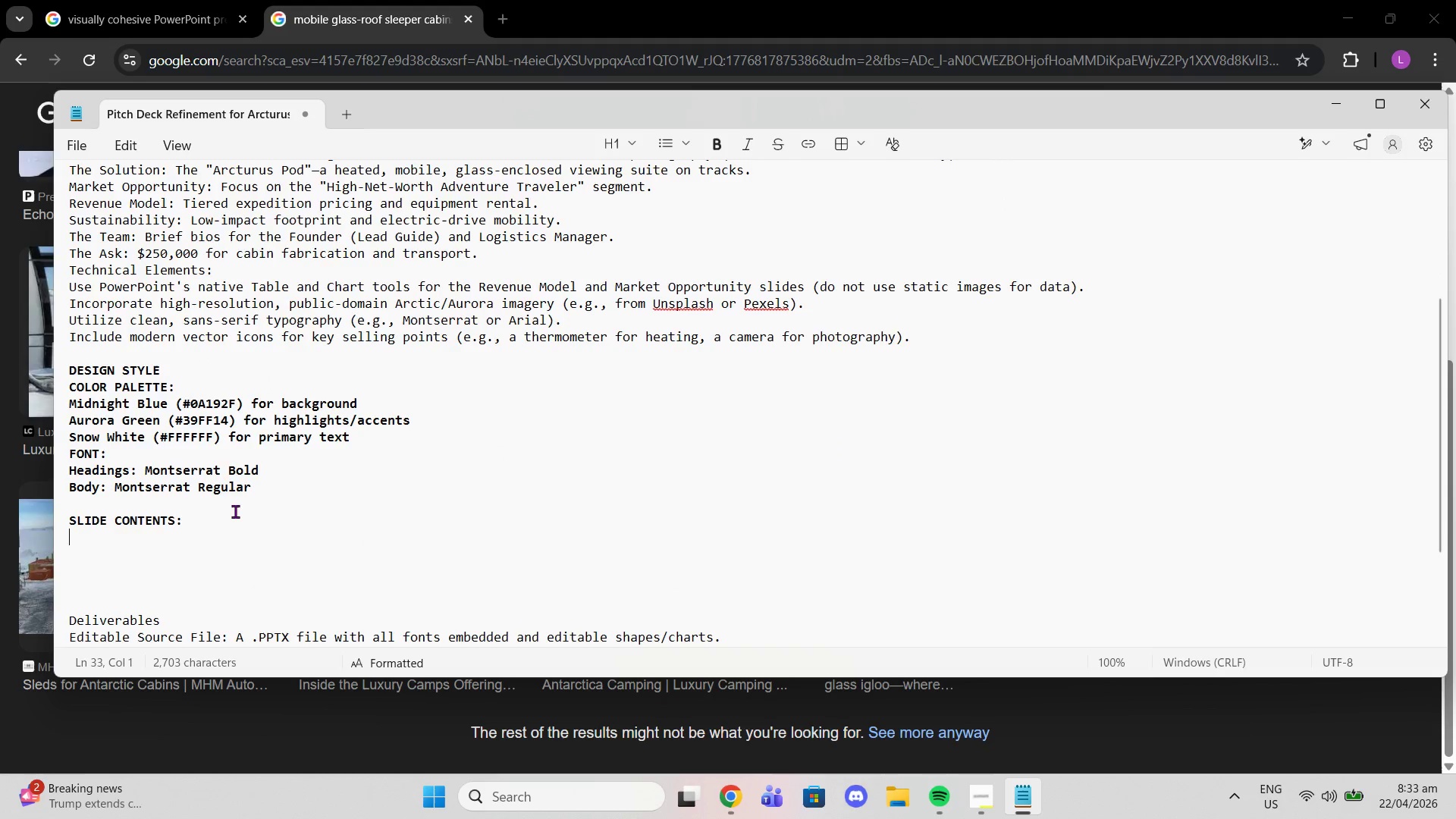 
key(Control+V)
 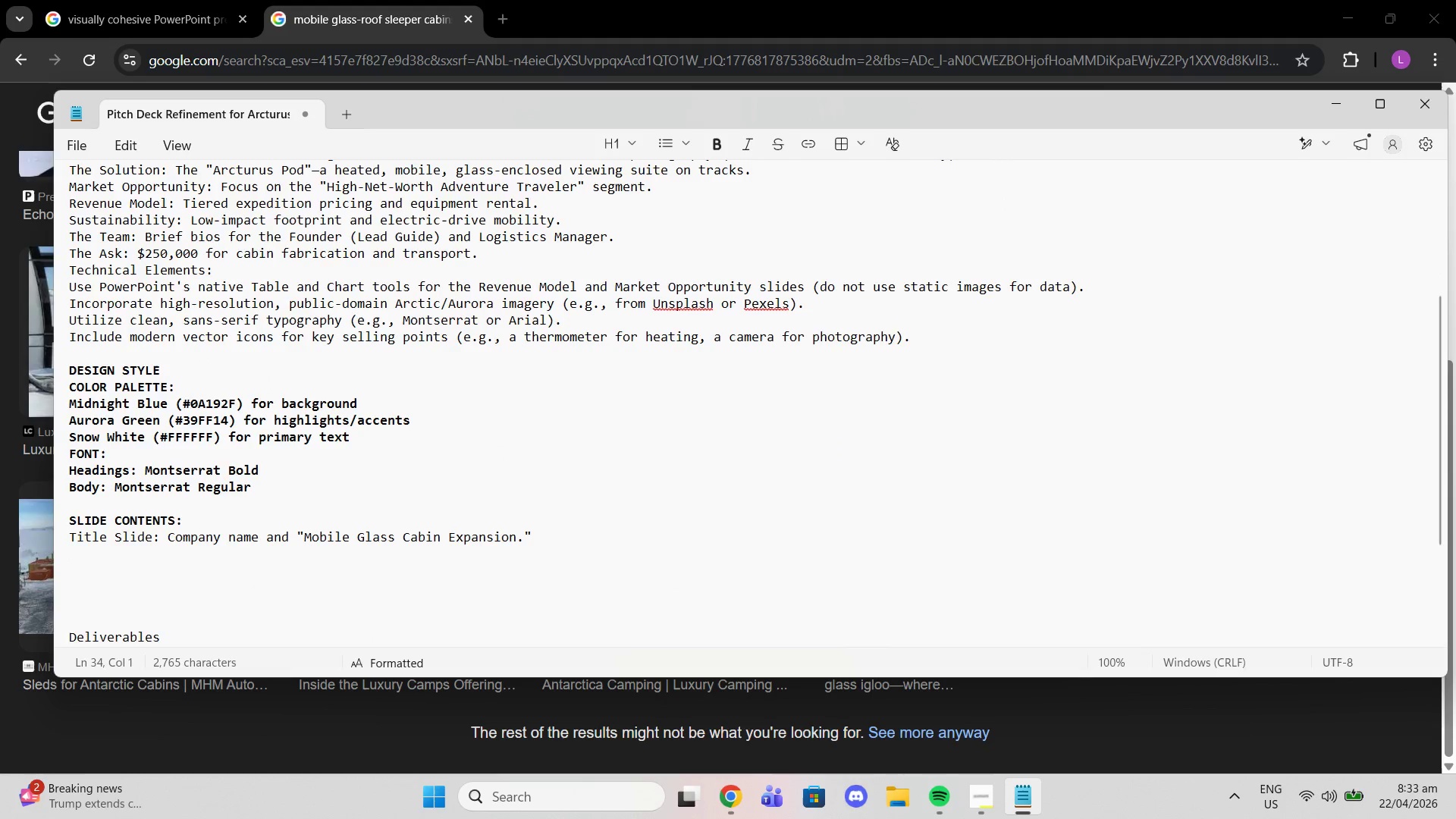 
key(Quote)
 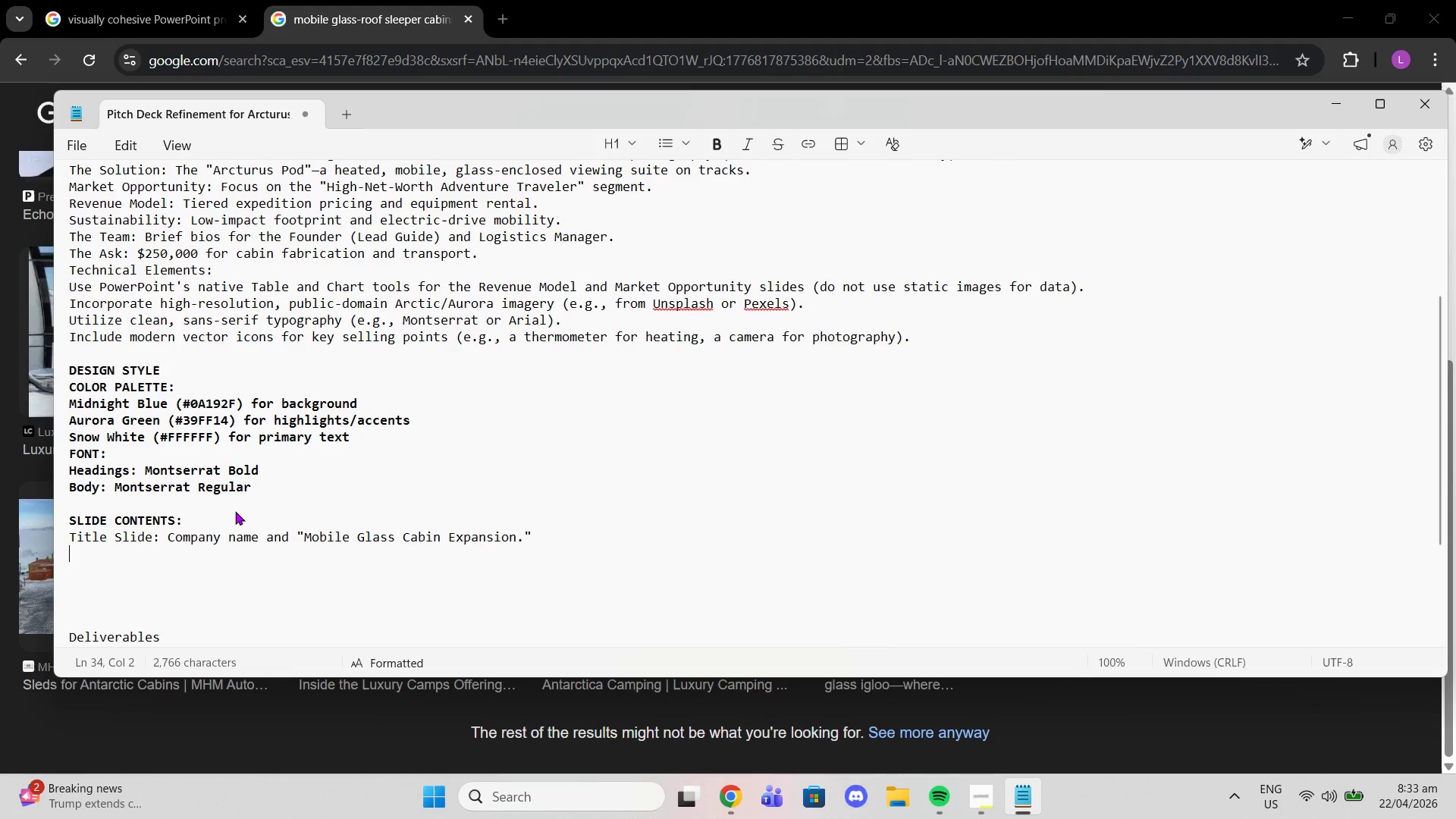 
key(Backspace)
 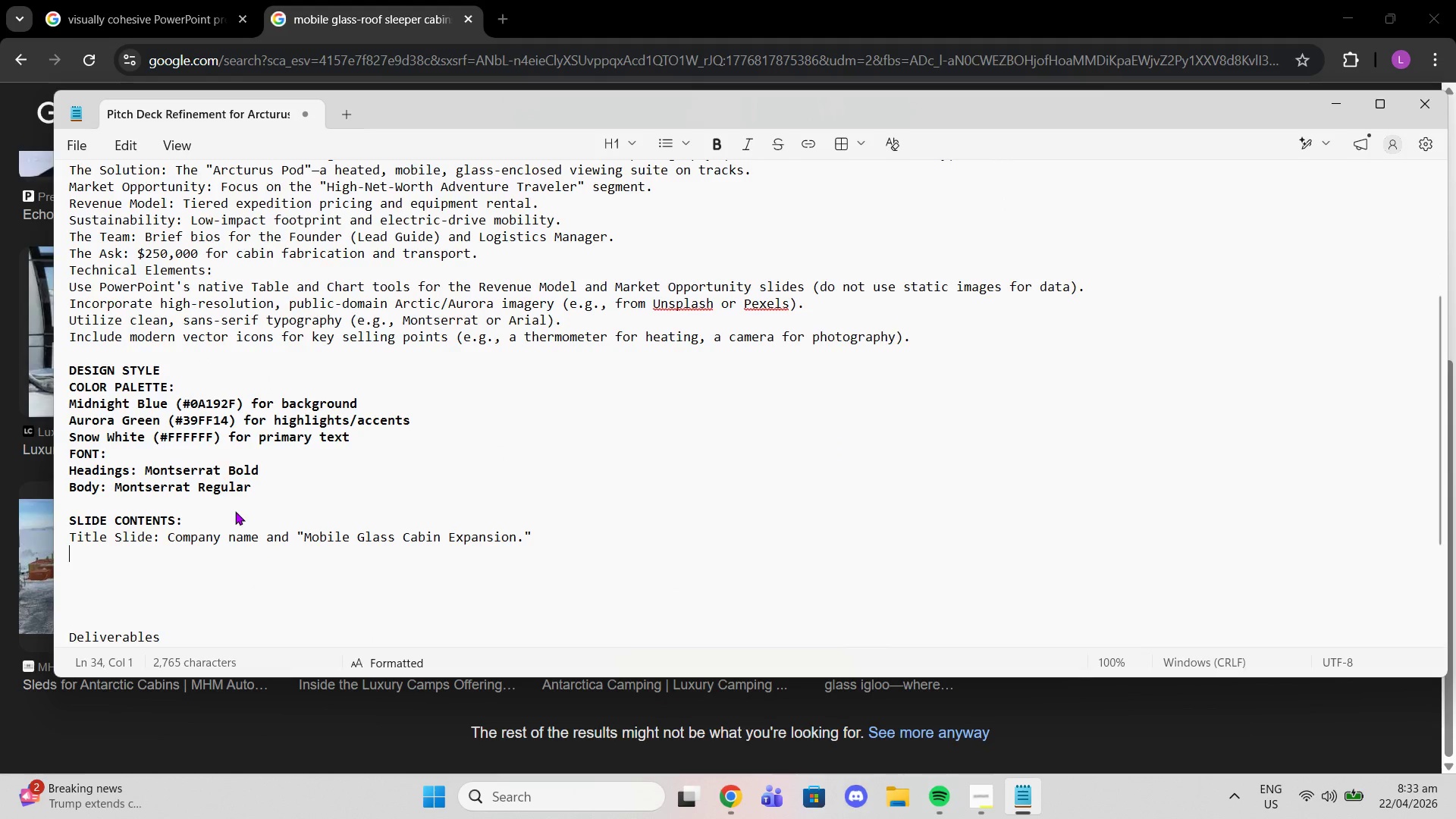 
key(Control+B)
 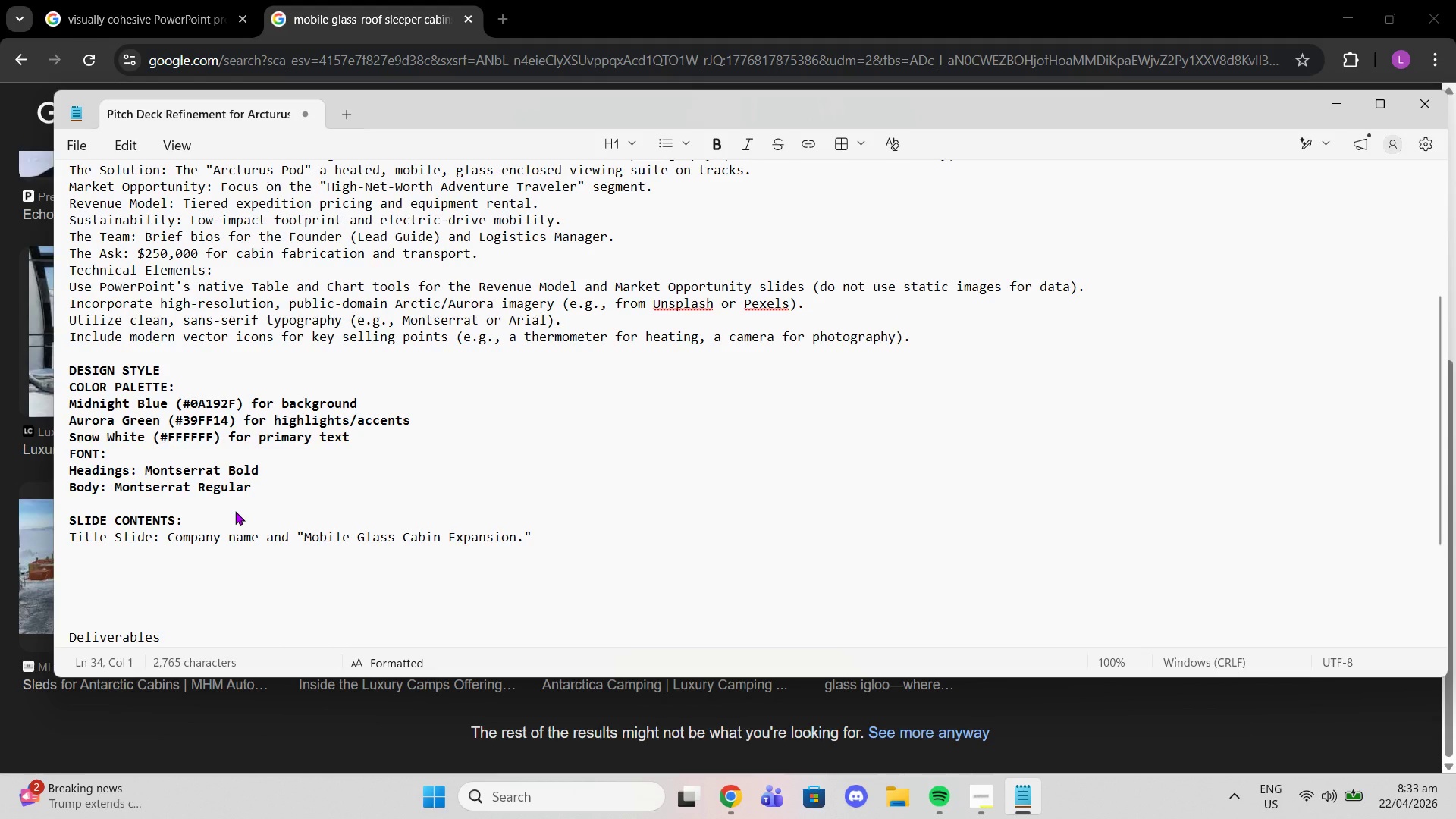 
wait(23.98)
 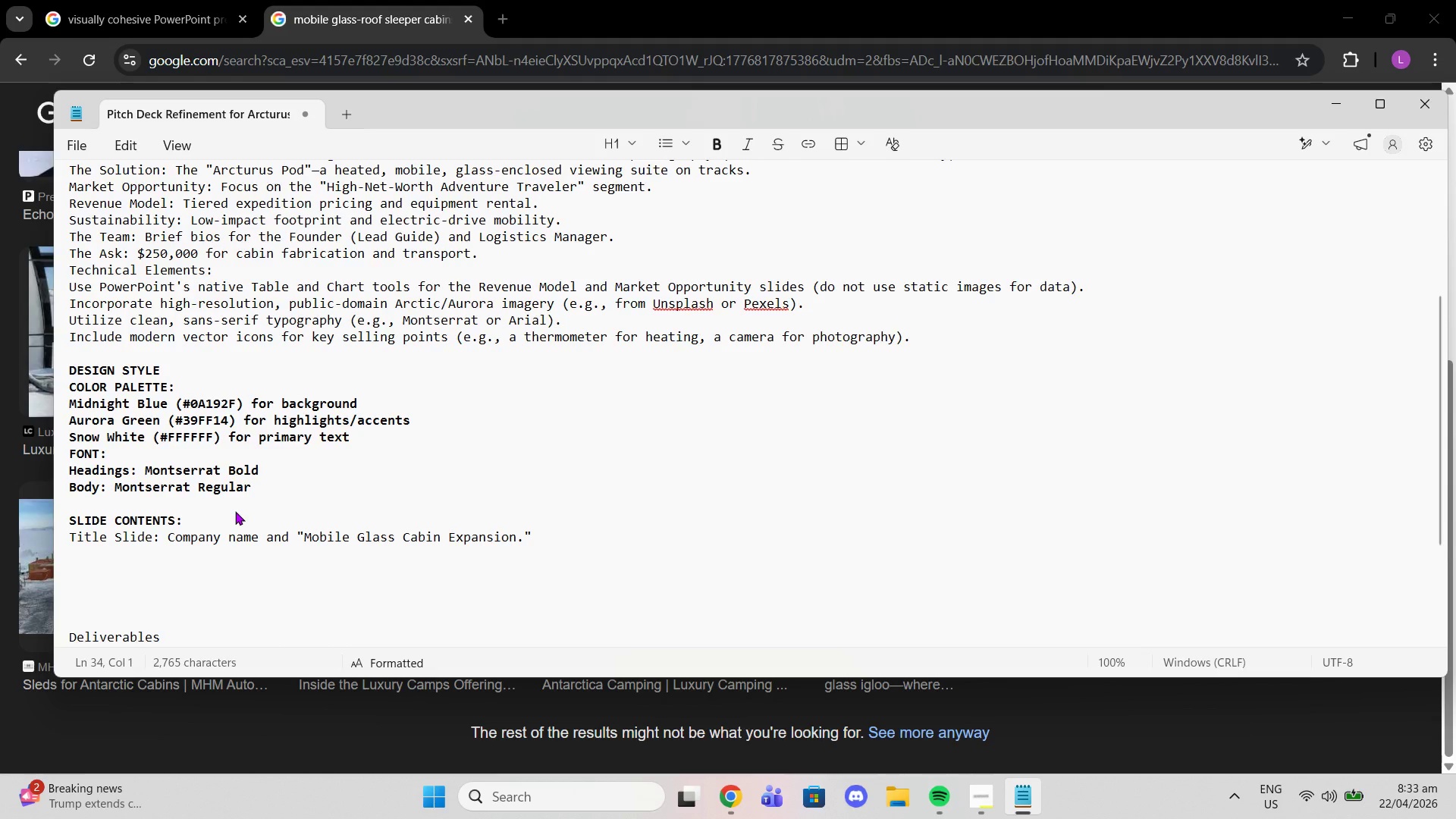 
double_click([173, 541])
 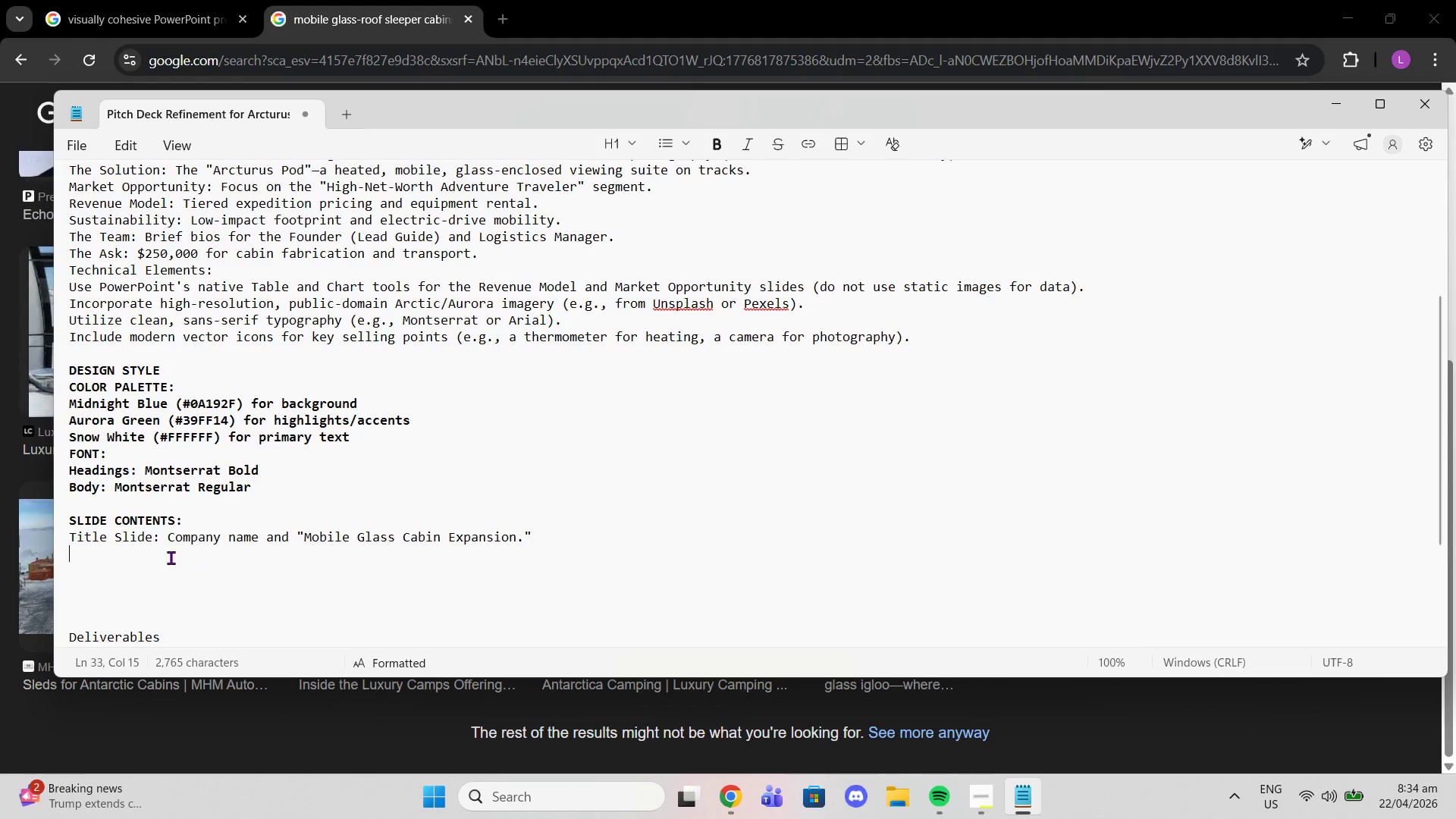 
left_click([171, 557])
 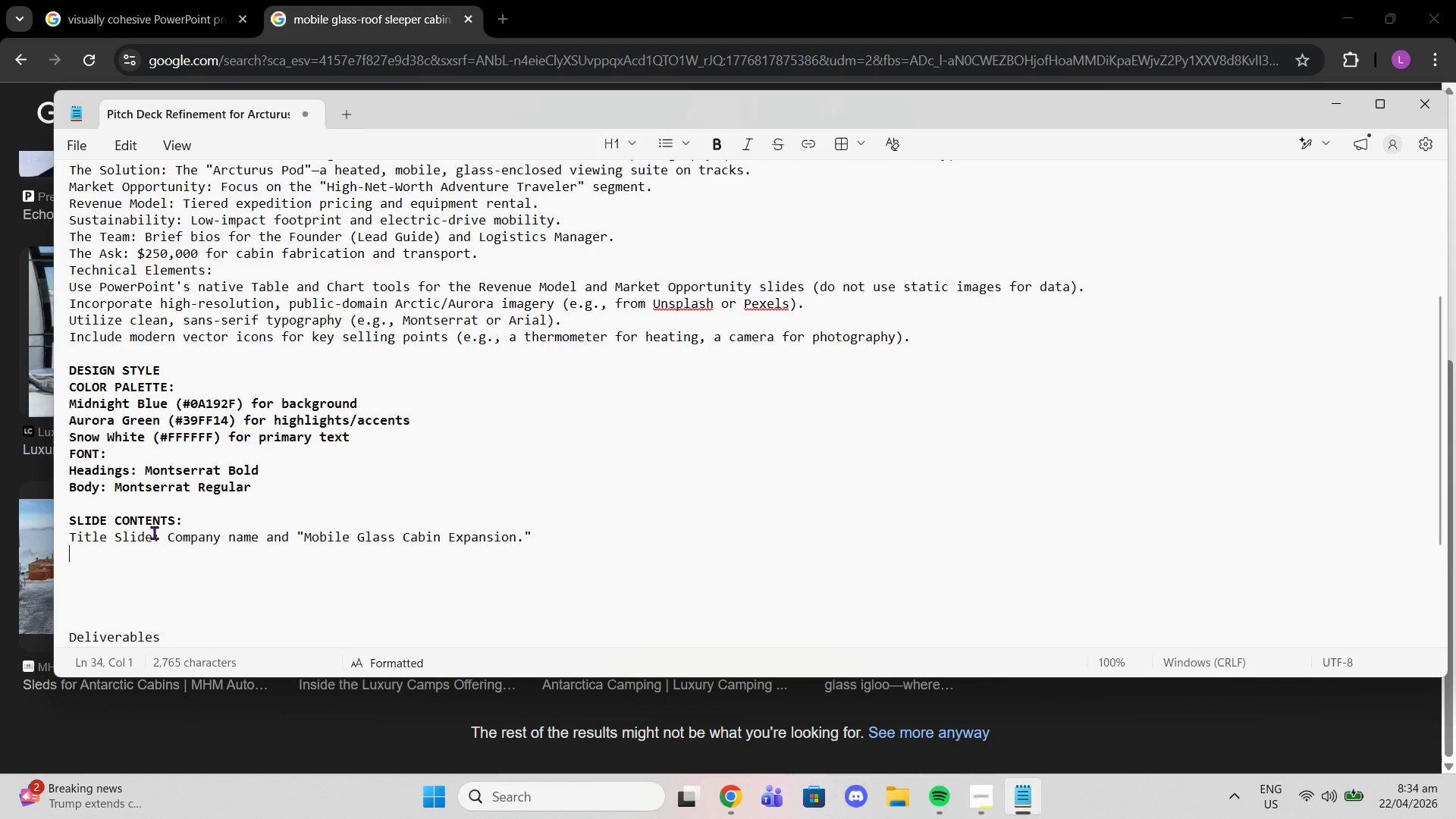 
type(TITLE)
key(Backspace)
key(Backspace)
key(Backspace)
key(Backspace)
key(Backspace)
 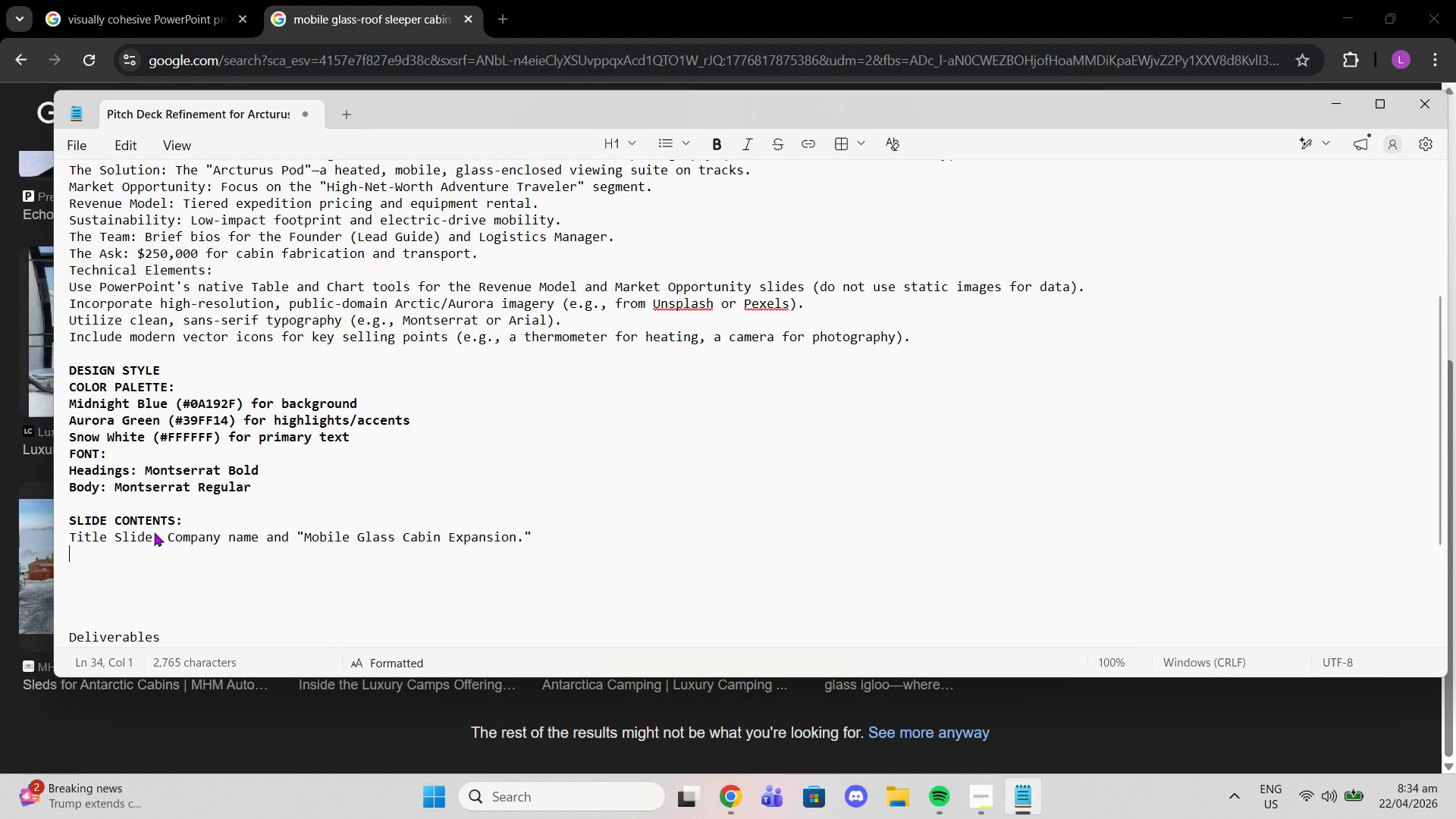 
key(Control+V)
 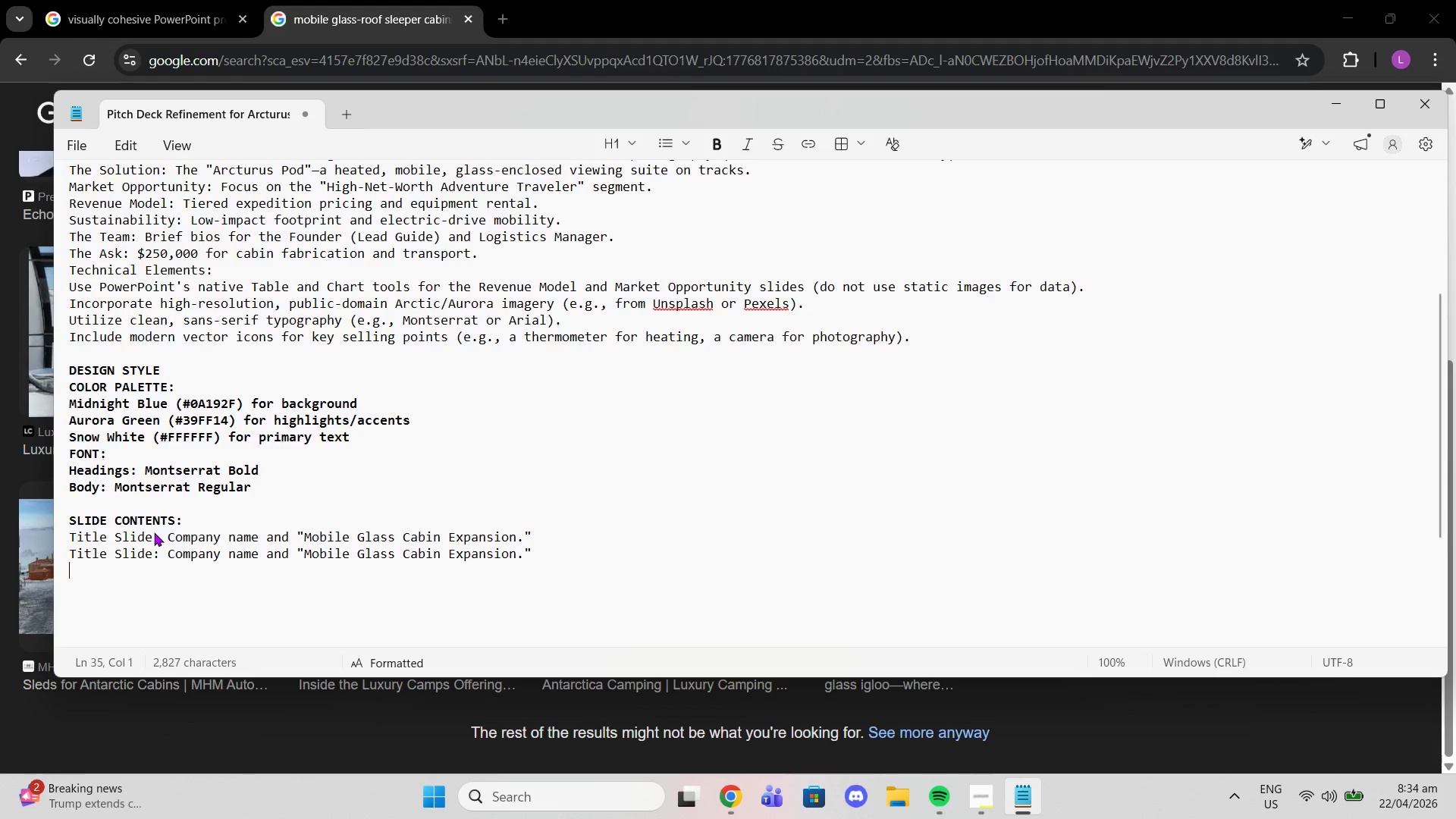 
type(TITL)
key(Backspace)
key(Backspace)
key(Backspace)
key(Backspace)
 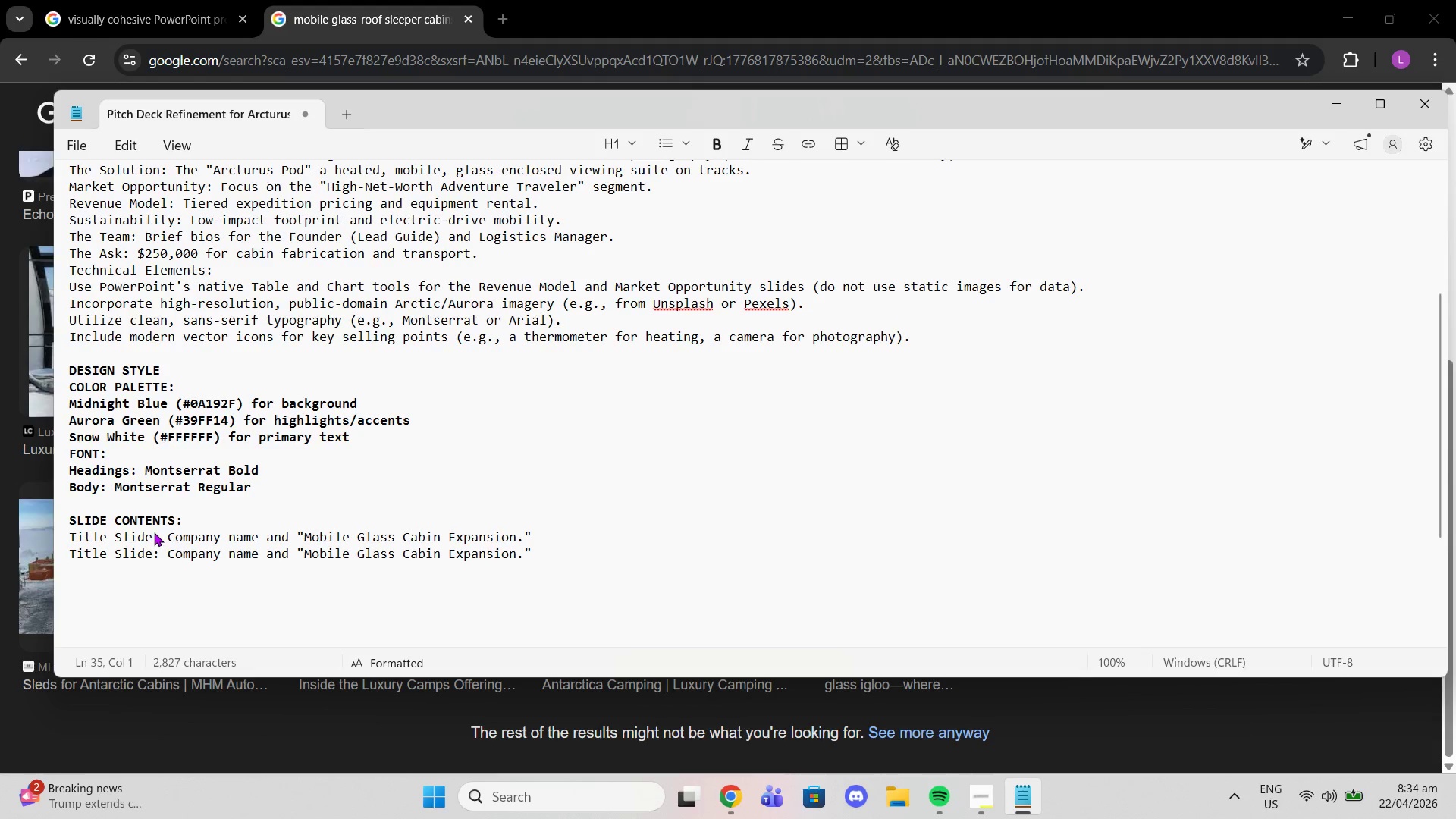 
key(Control+Z)
 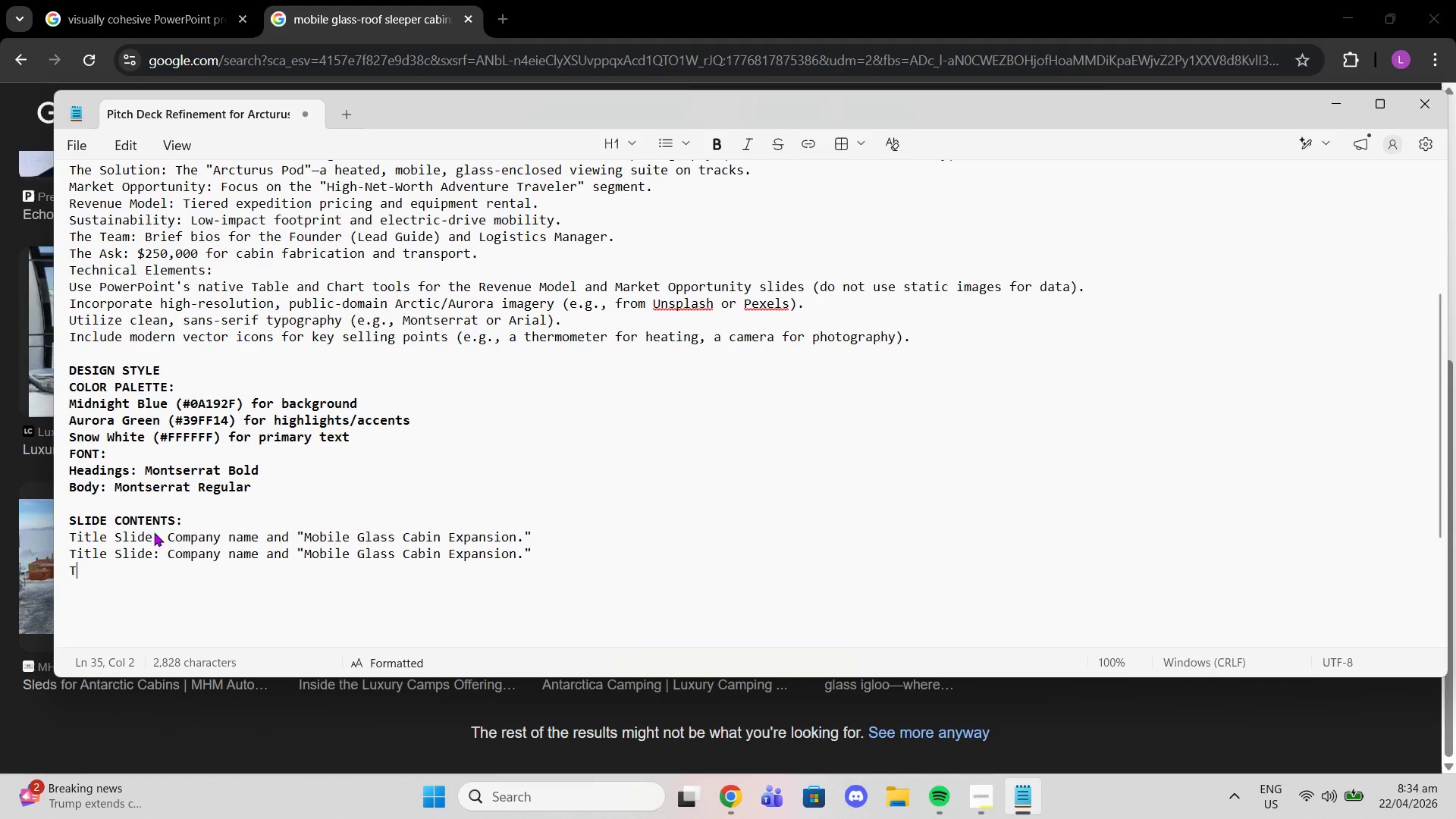 
key(Control+B)
 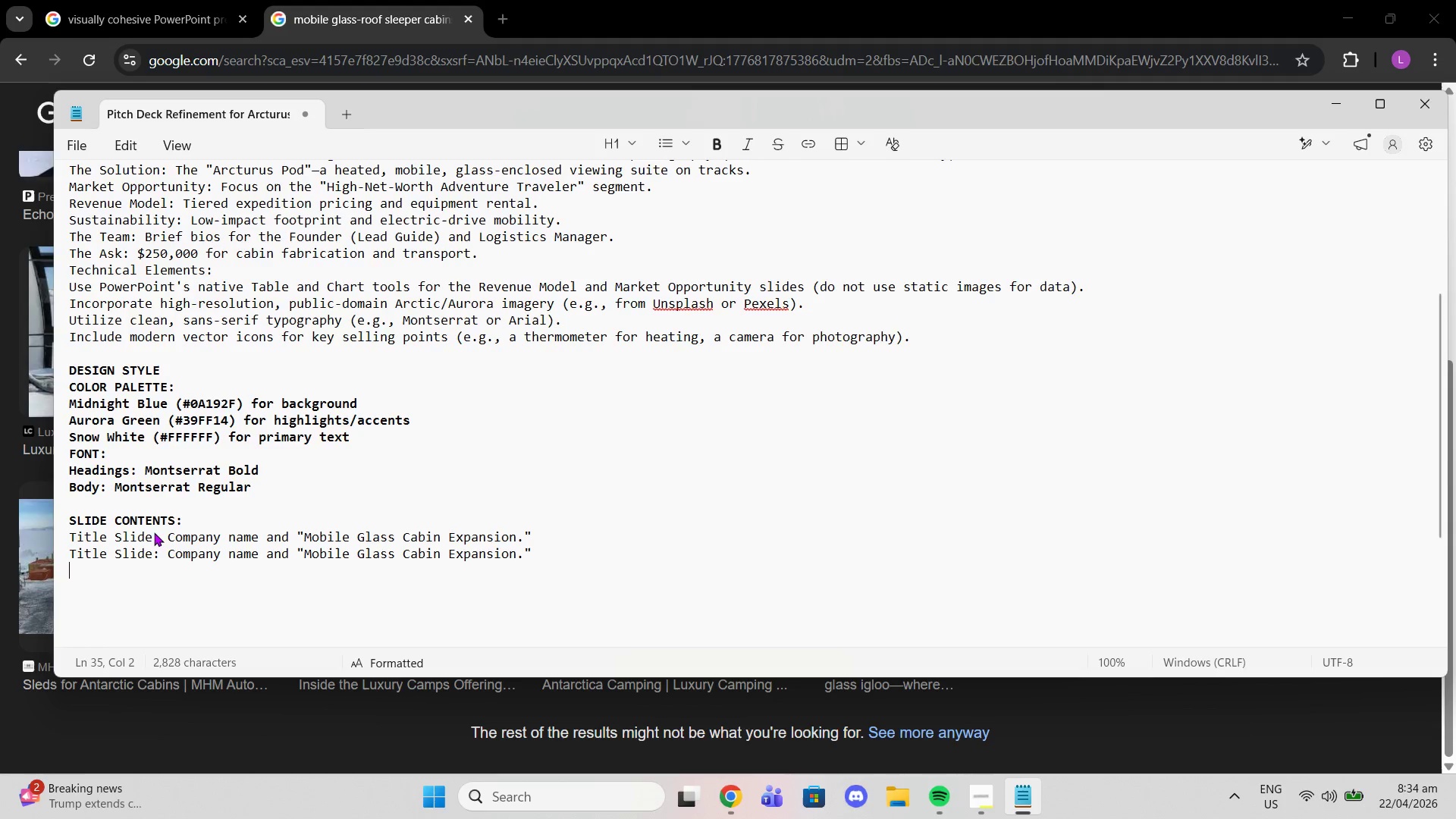 
key(Backspace)
 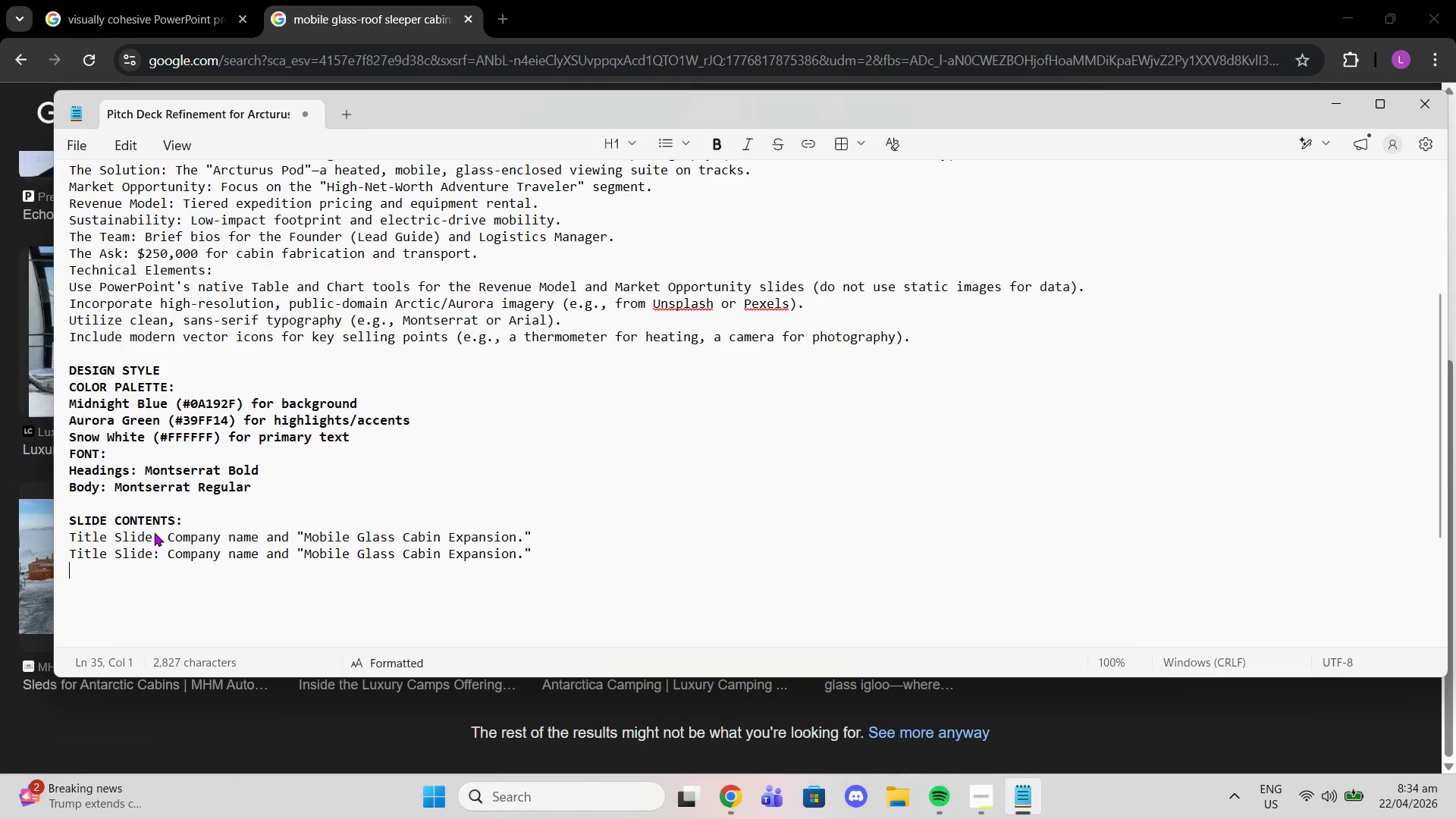 
key(Control+Z)
 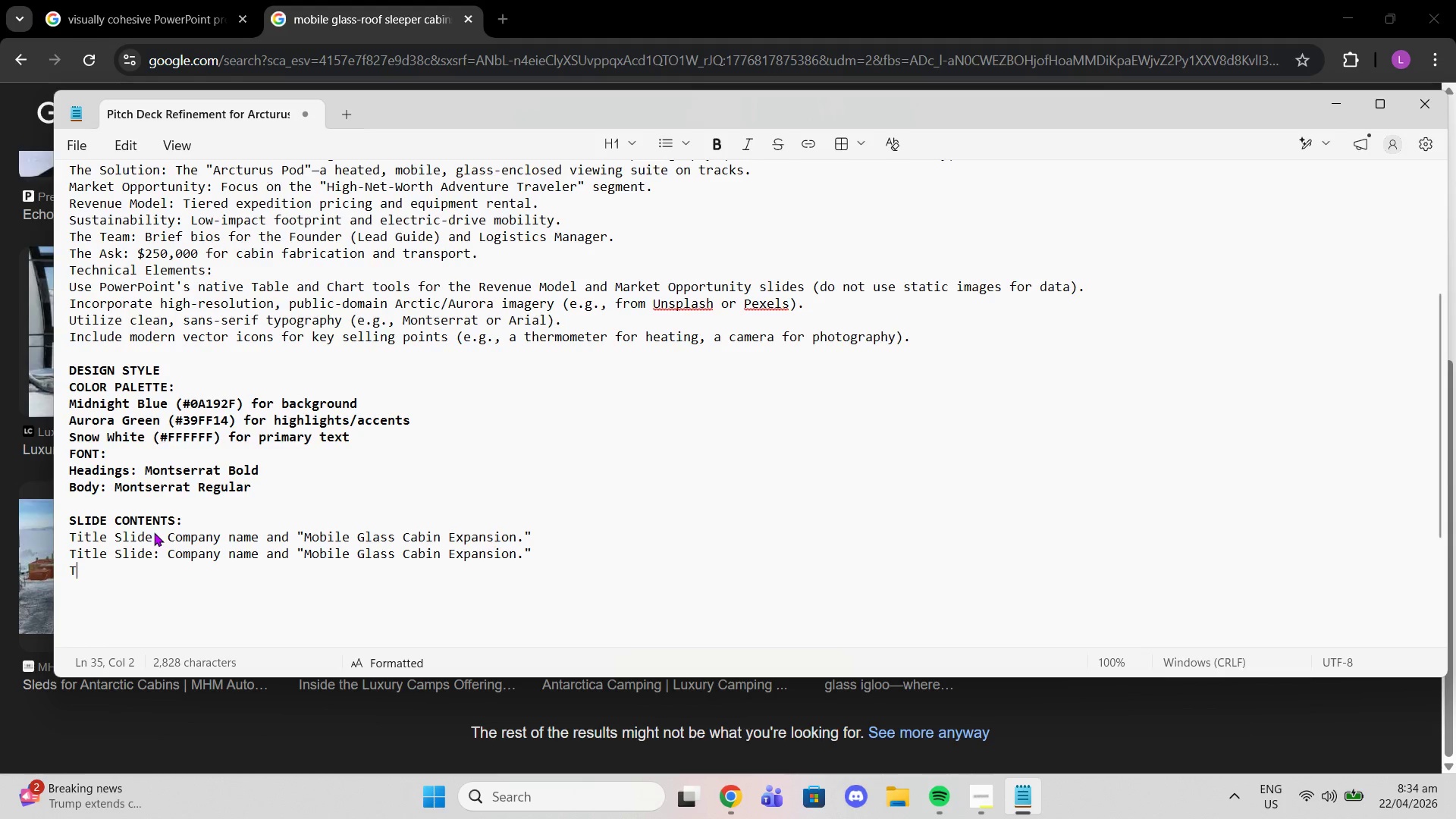 
key(Control+Z)
 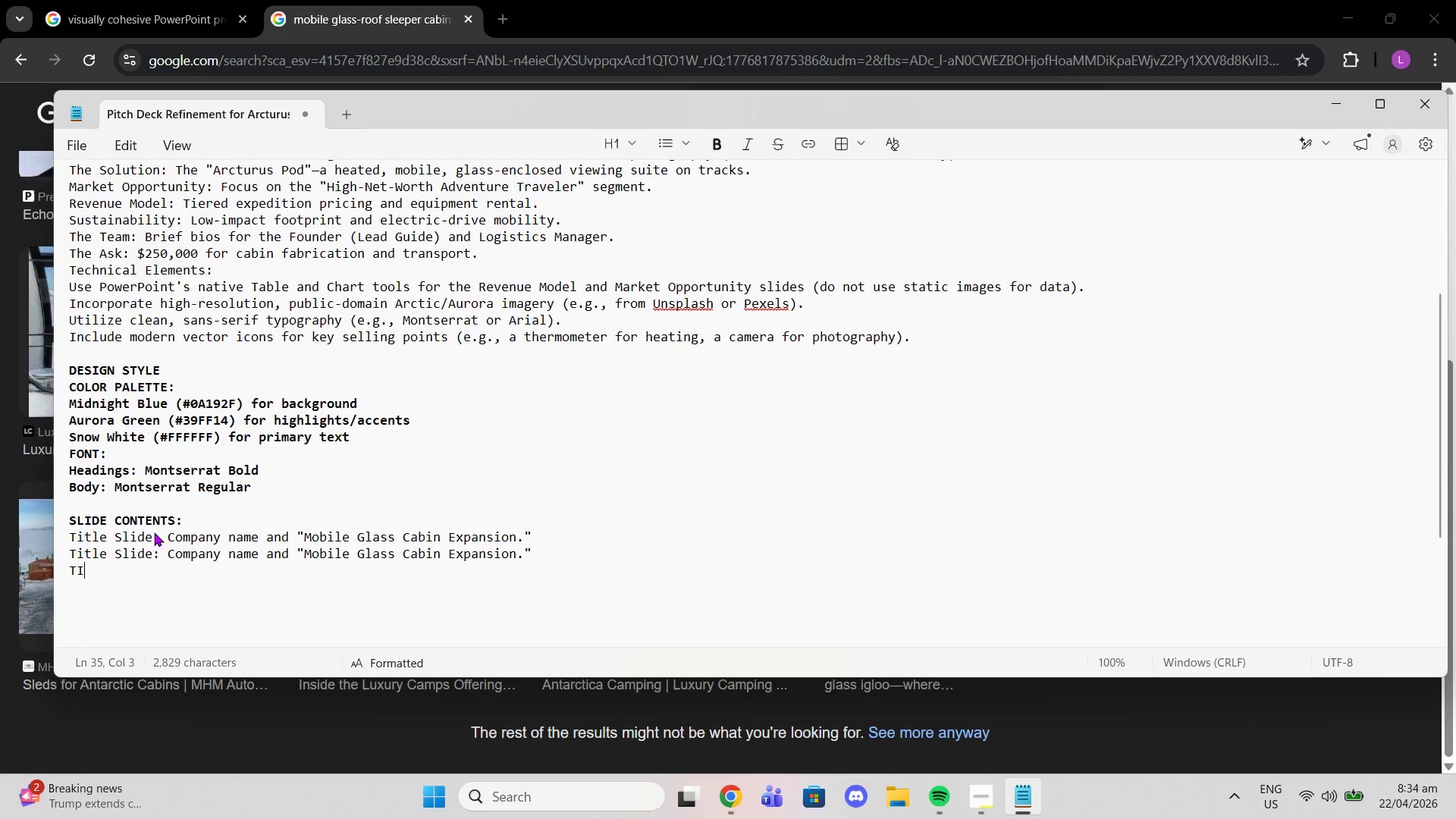 
key(Control+Z)
 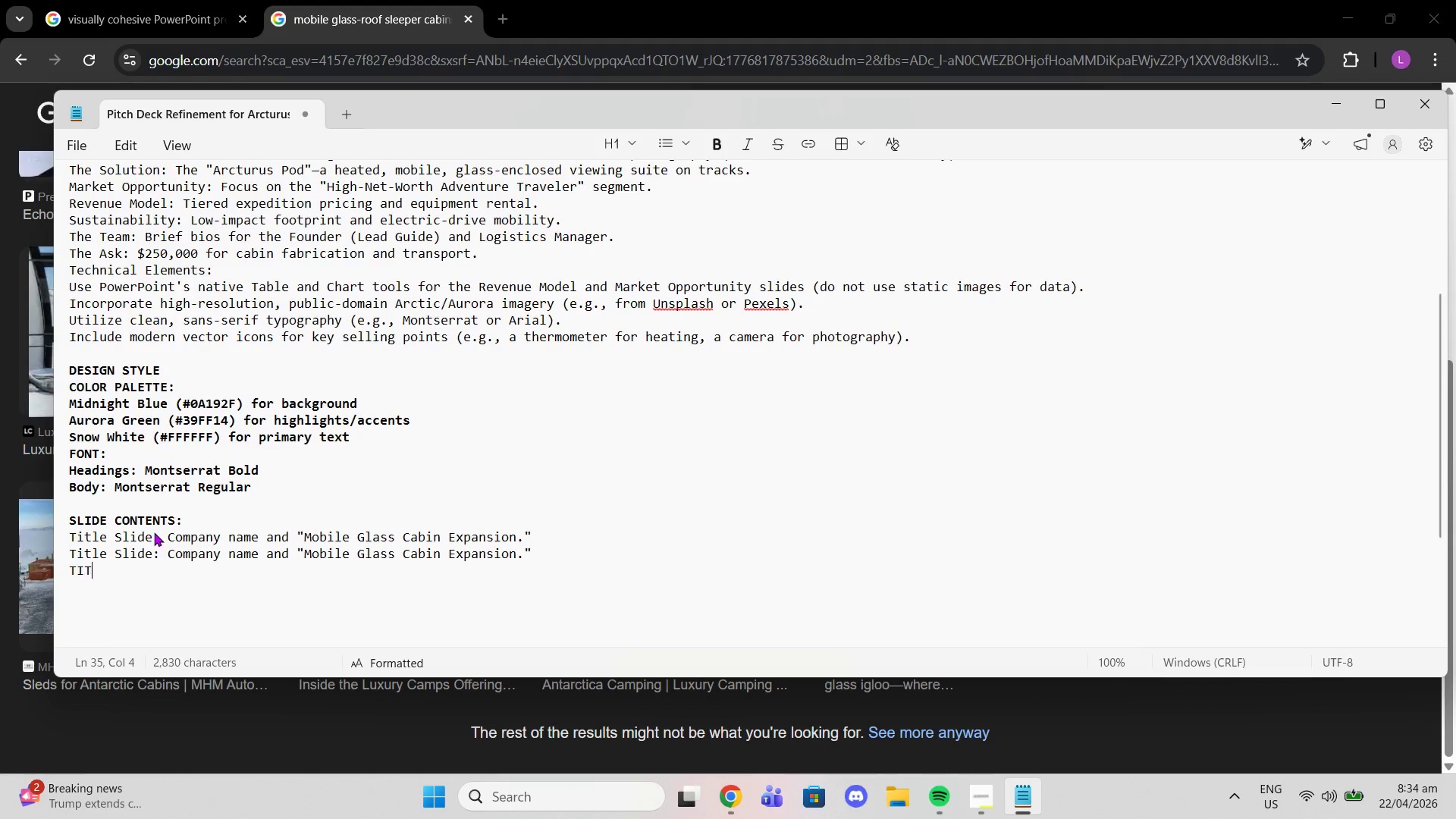 
key(Control+Z)
 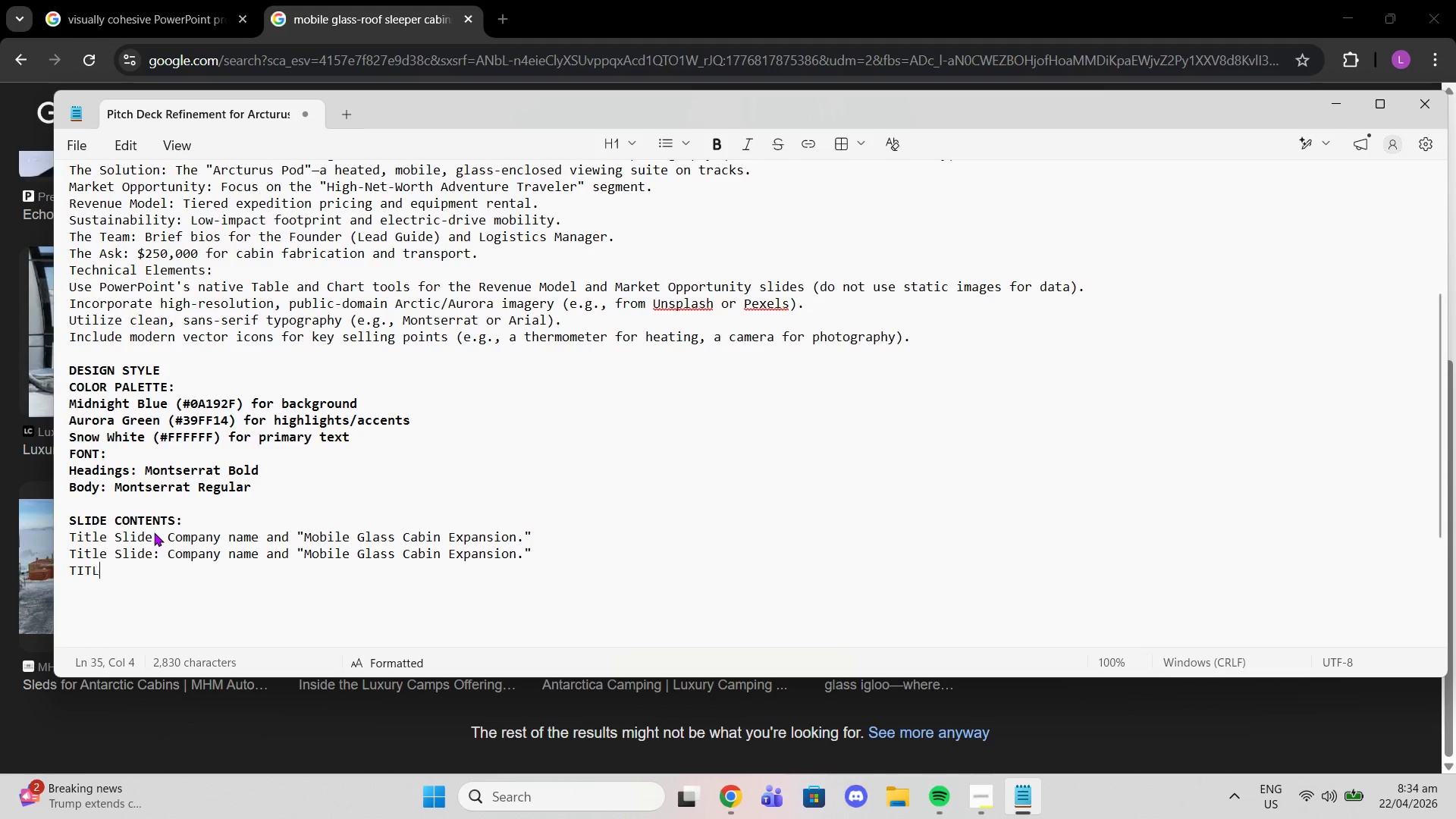 
key(Control+Z)
 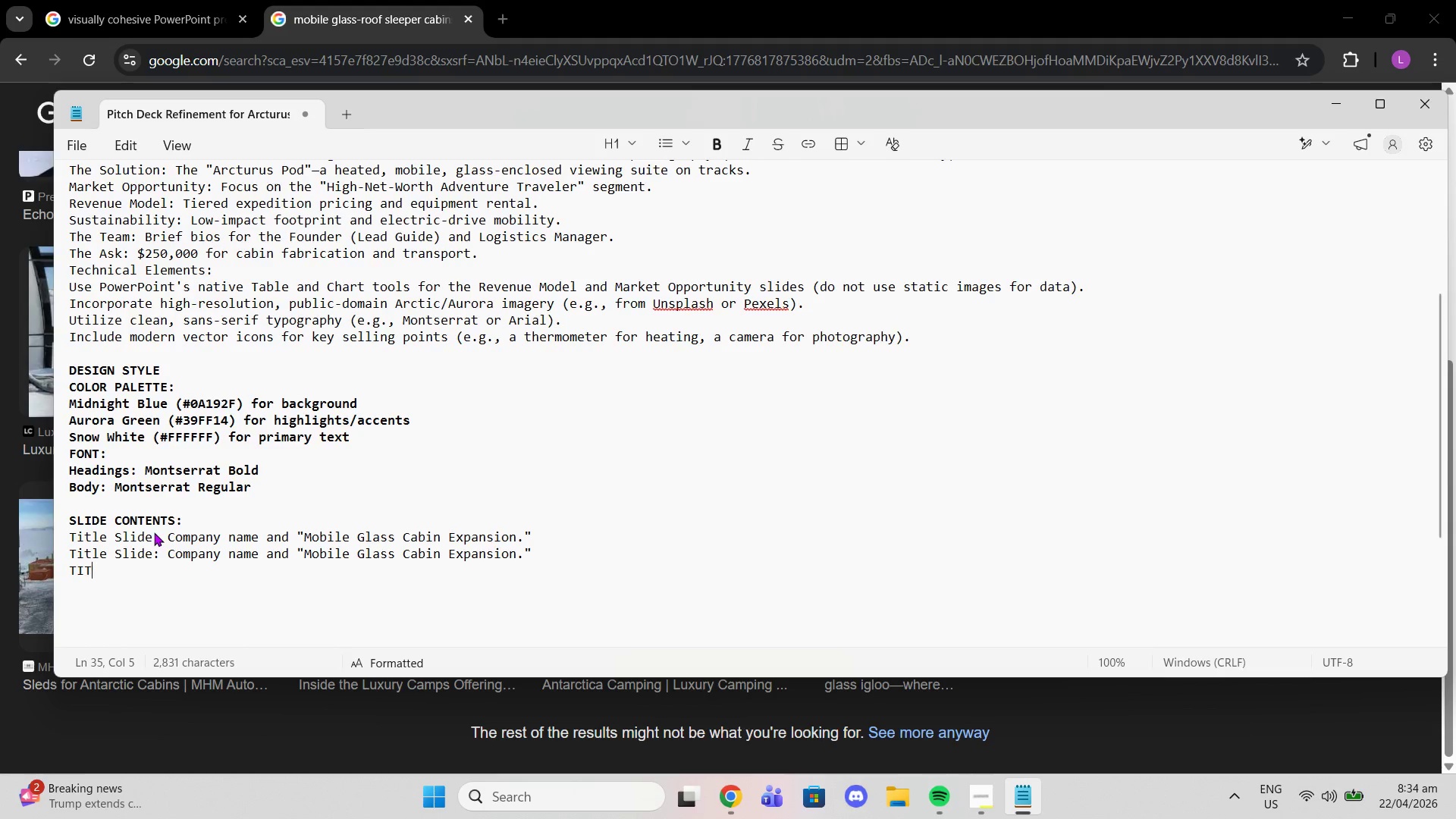 
key(Control+Z)
 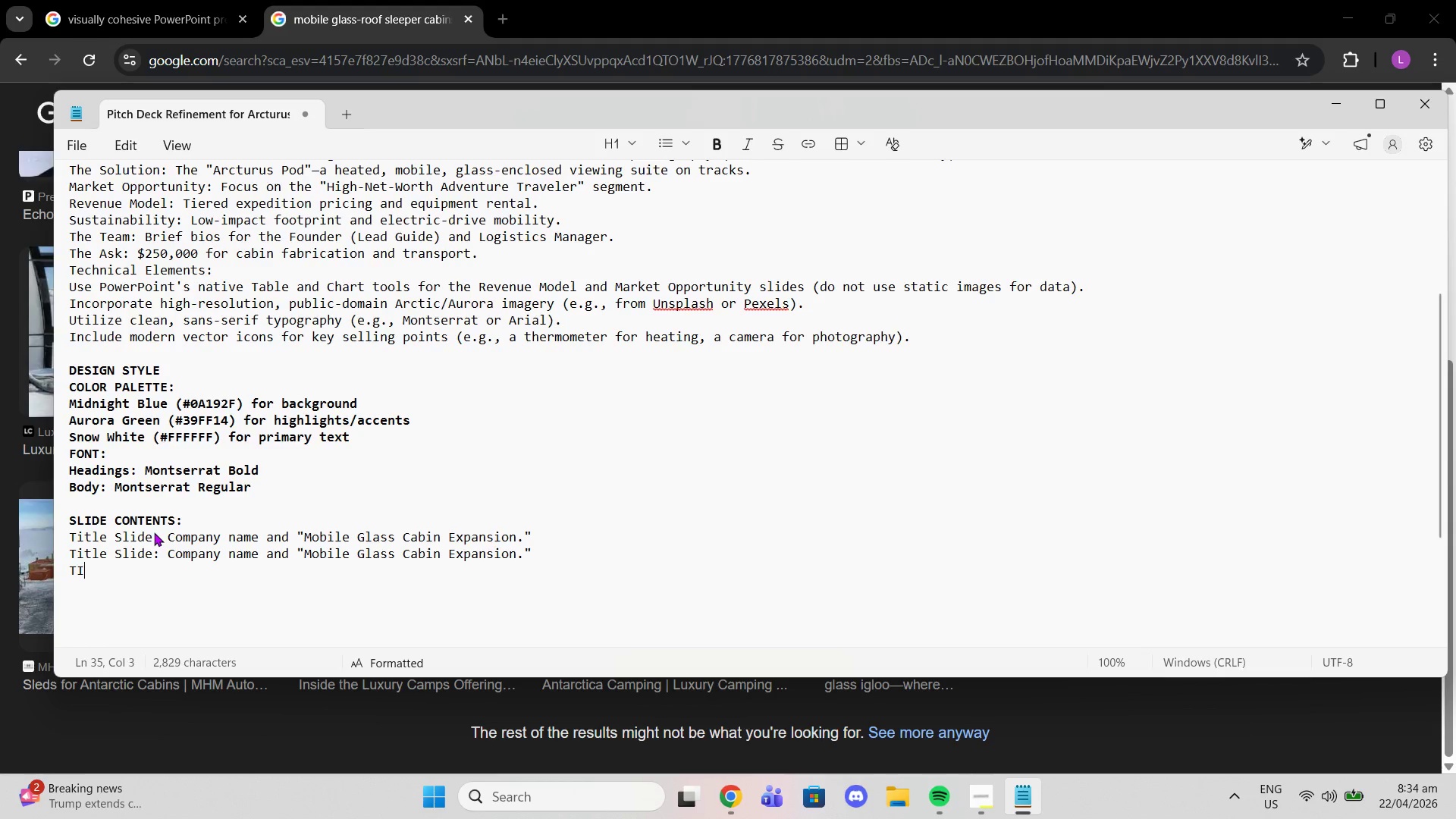 
key(Control+Z)
 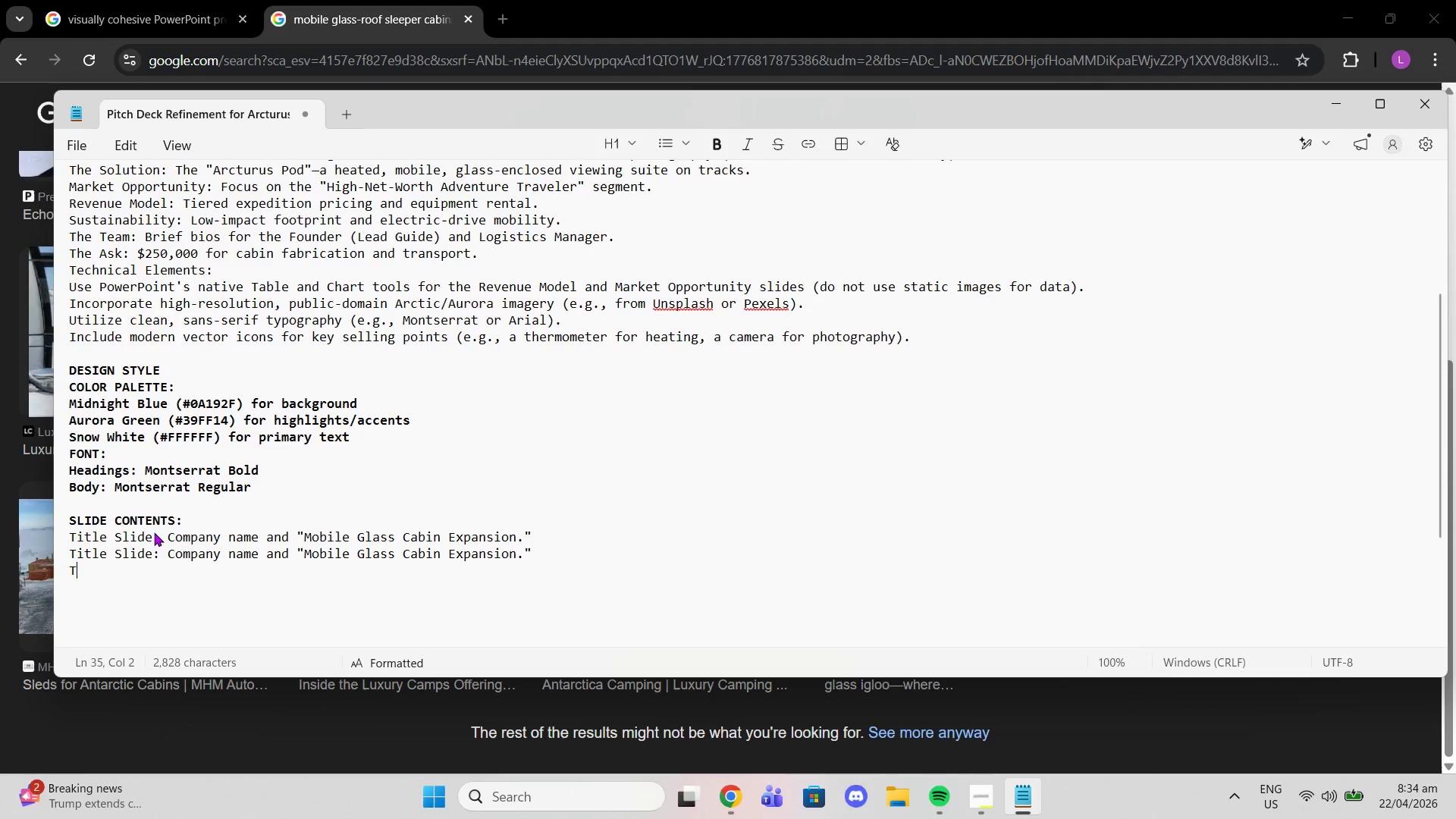 
key(Control+Z)
 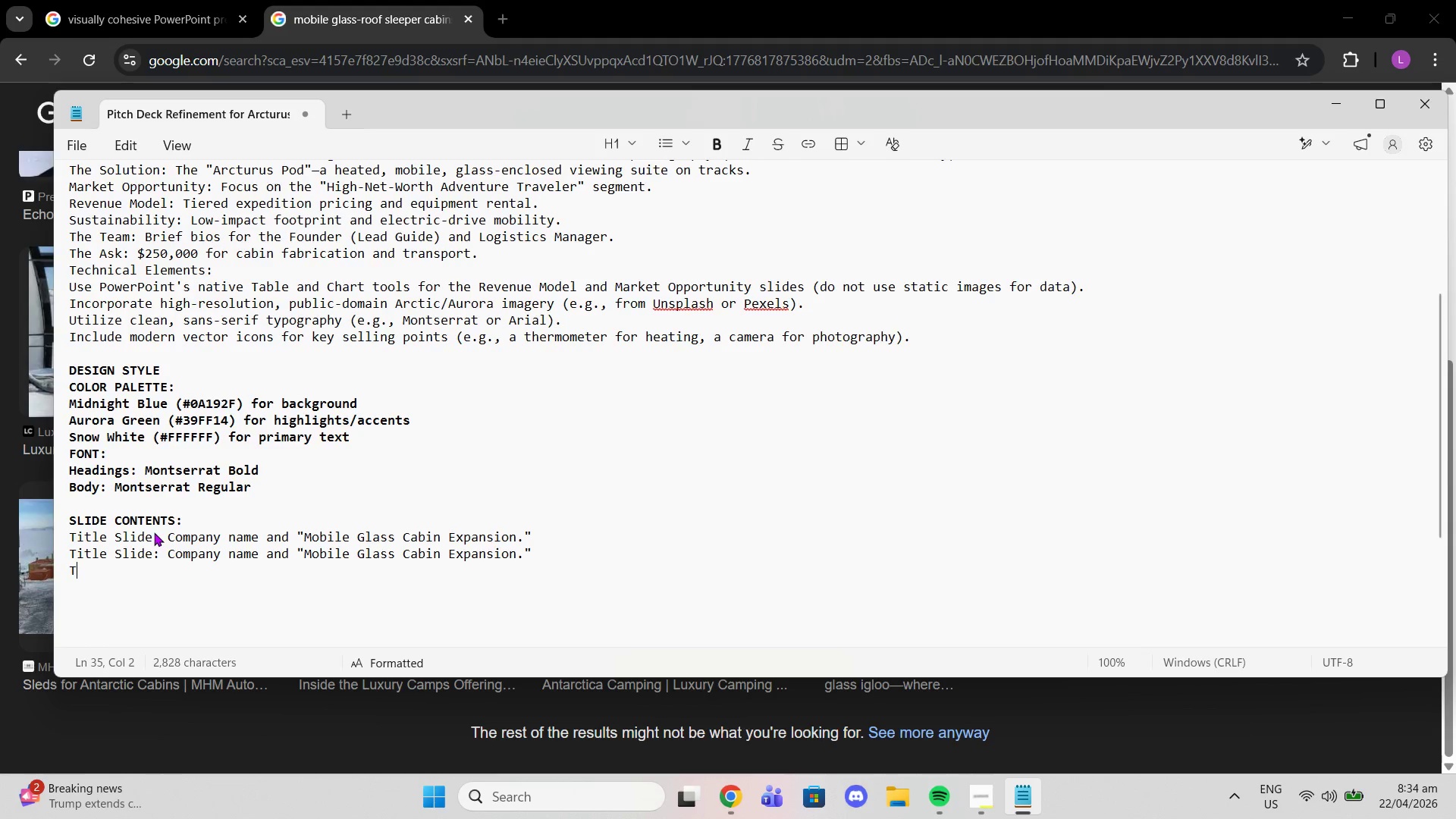 
key(Control+Z)
 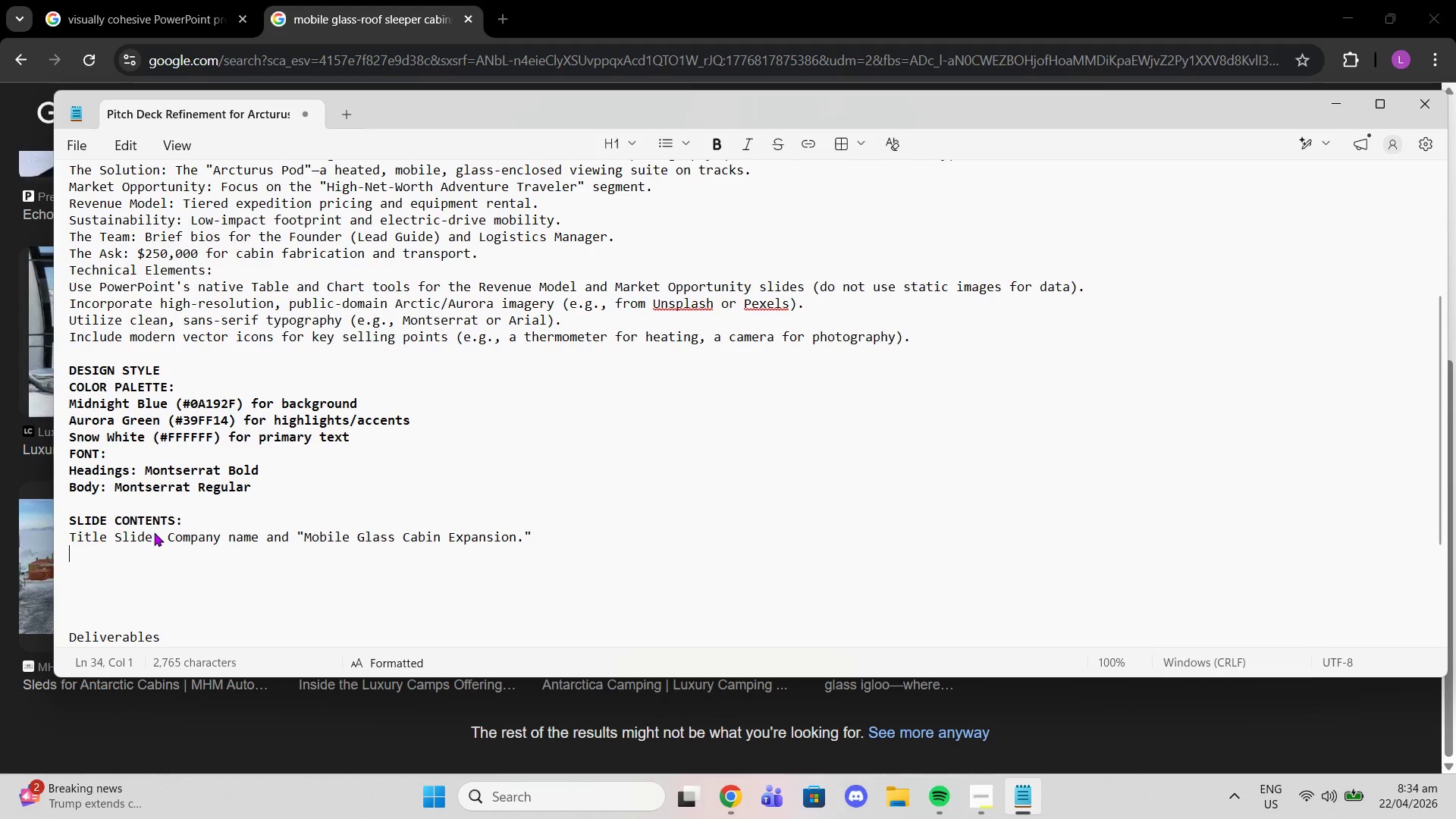 
key(Control+Z)
 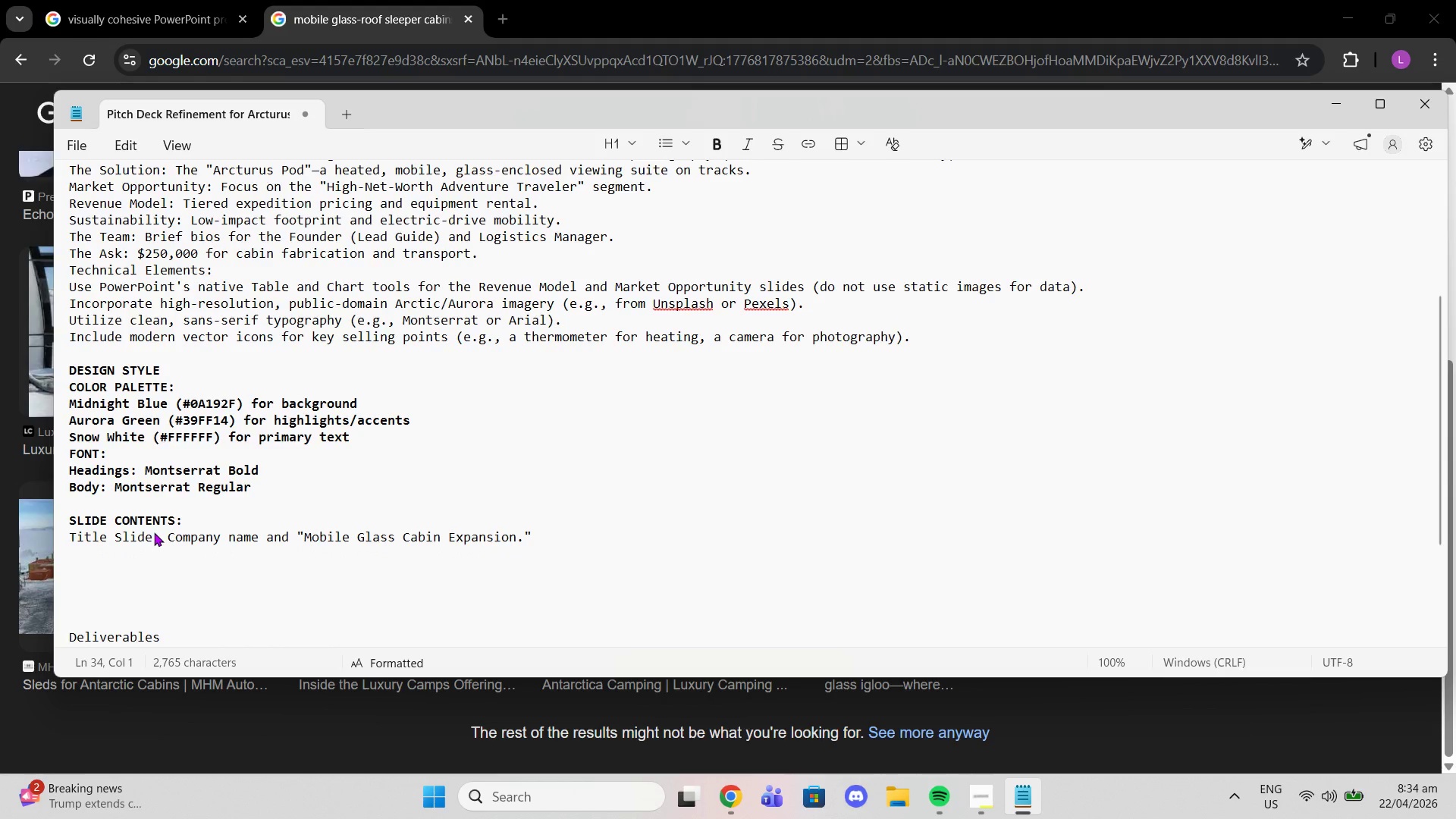 
key(Control+B)
 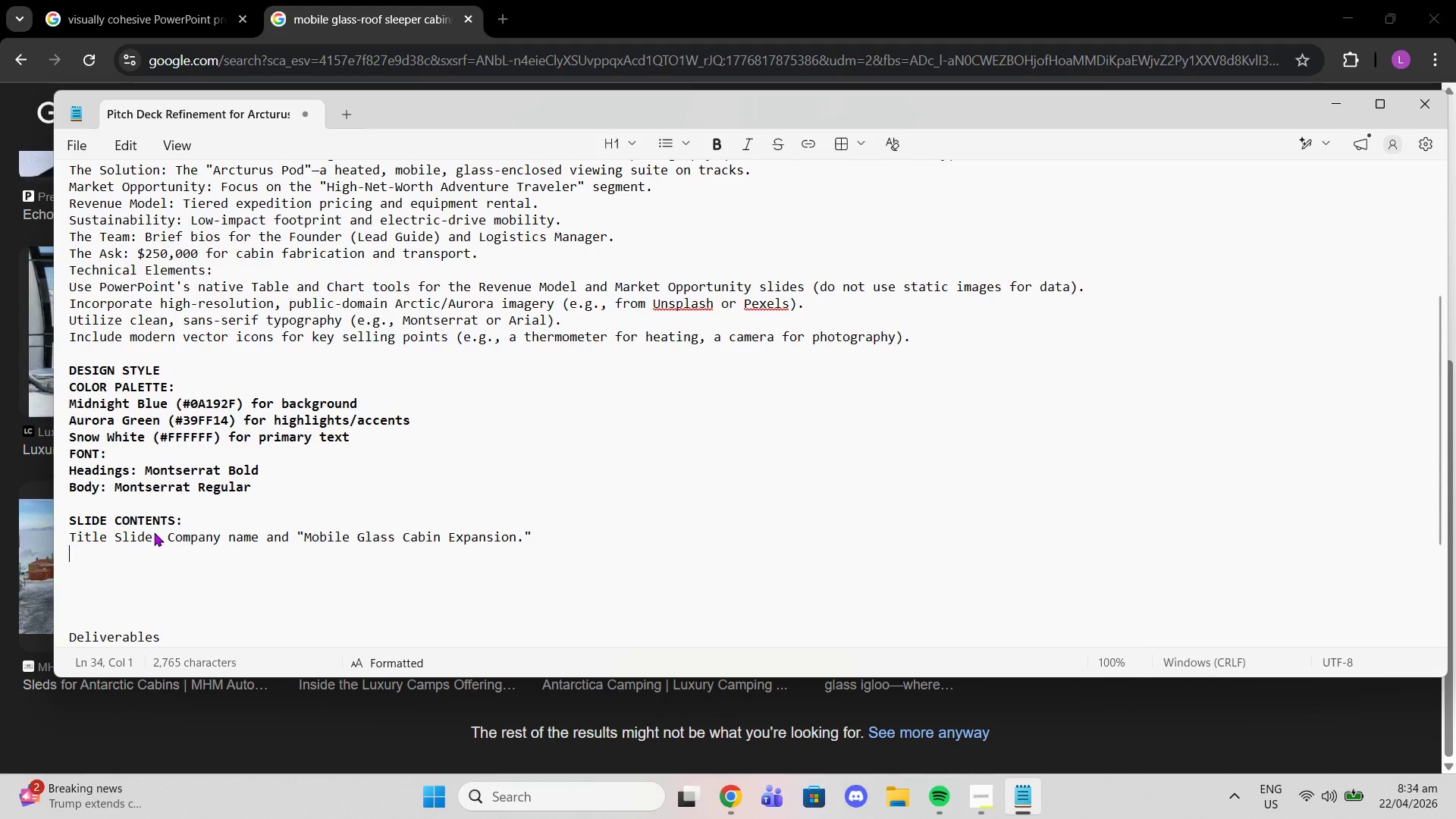 
type(TITLE: ARCTUCC)
key(Backspace)
type(US AURR)
key(Backspace)
type(ORA TOURS)
 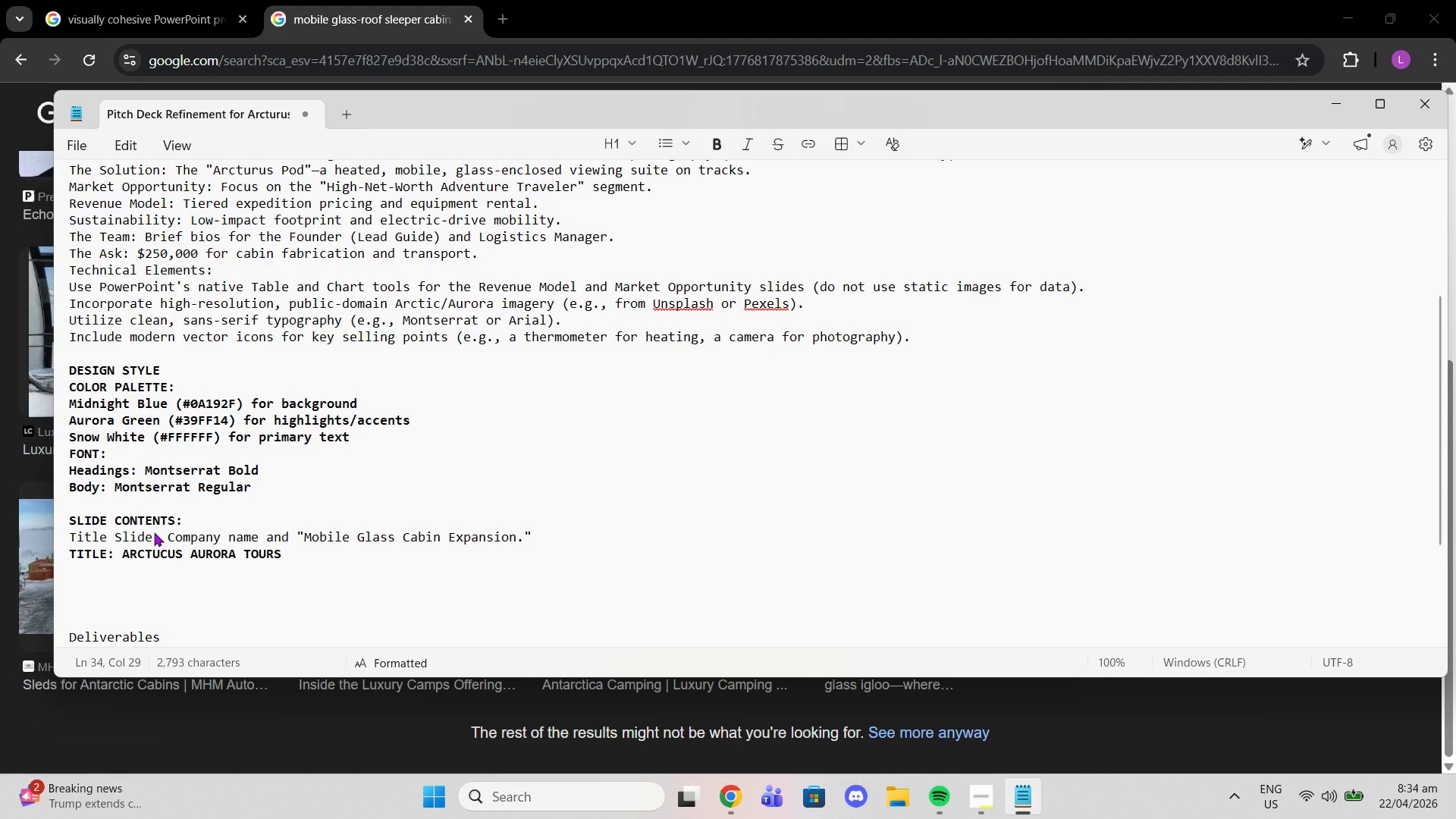 
scroll: coordinate [231, 428], scroll_direction: up, amount: 5.0
 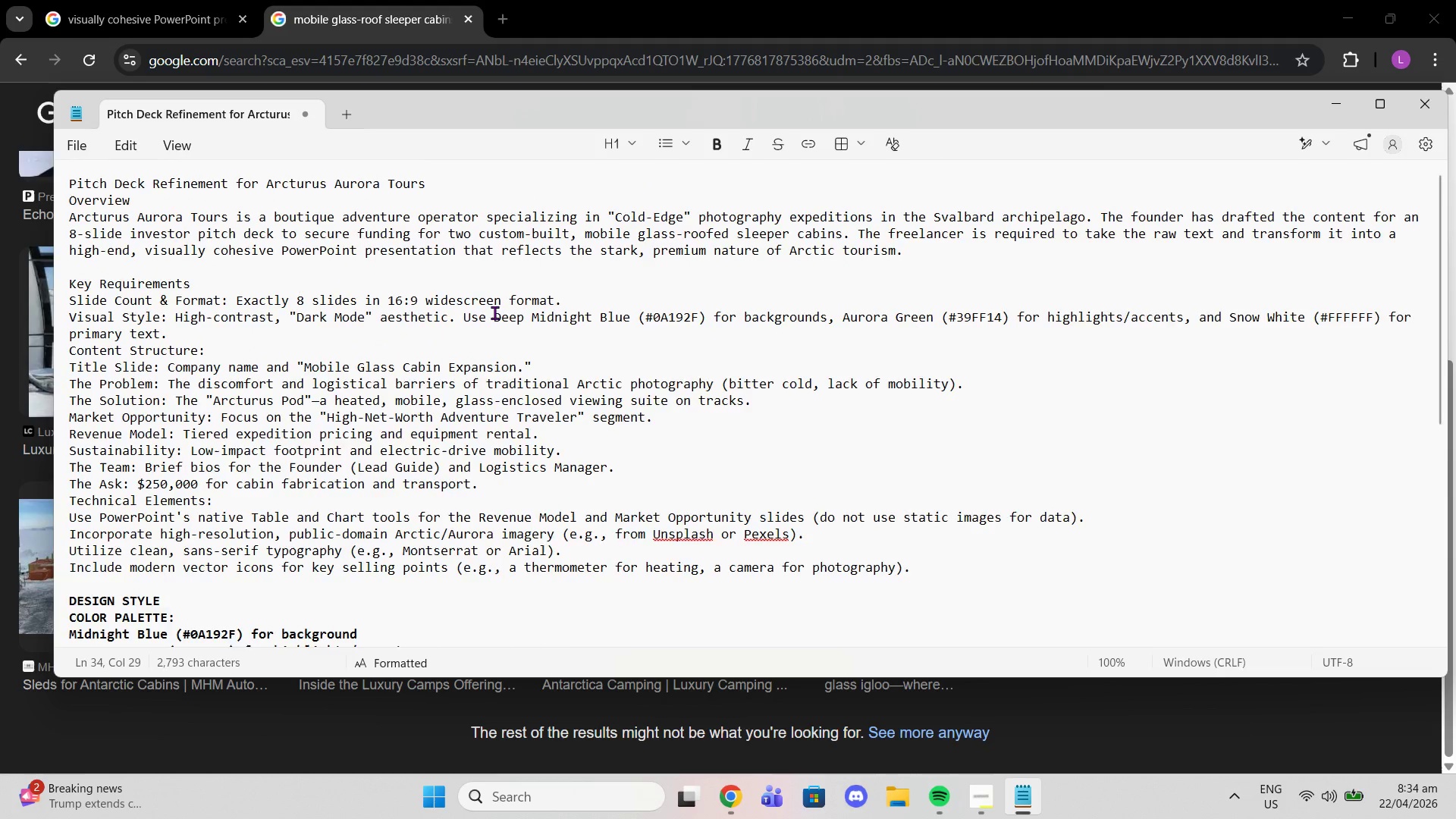 
scroll: coordinate [495, 312], scroll_direction: down, amount: 6.0
 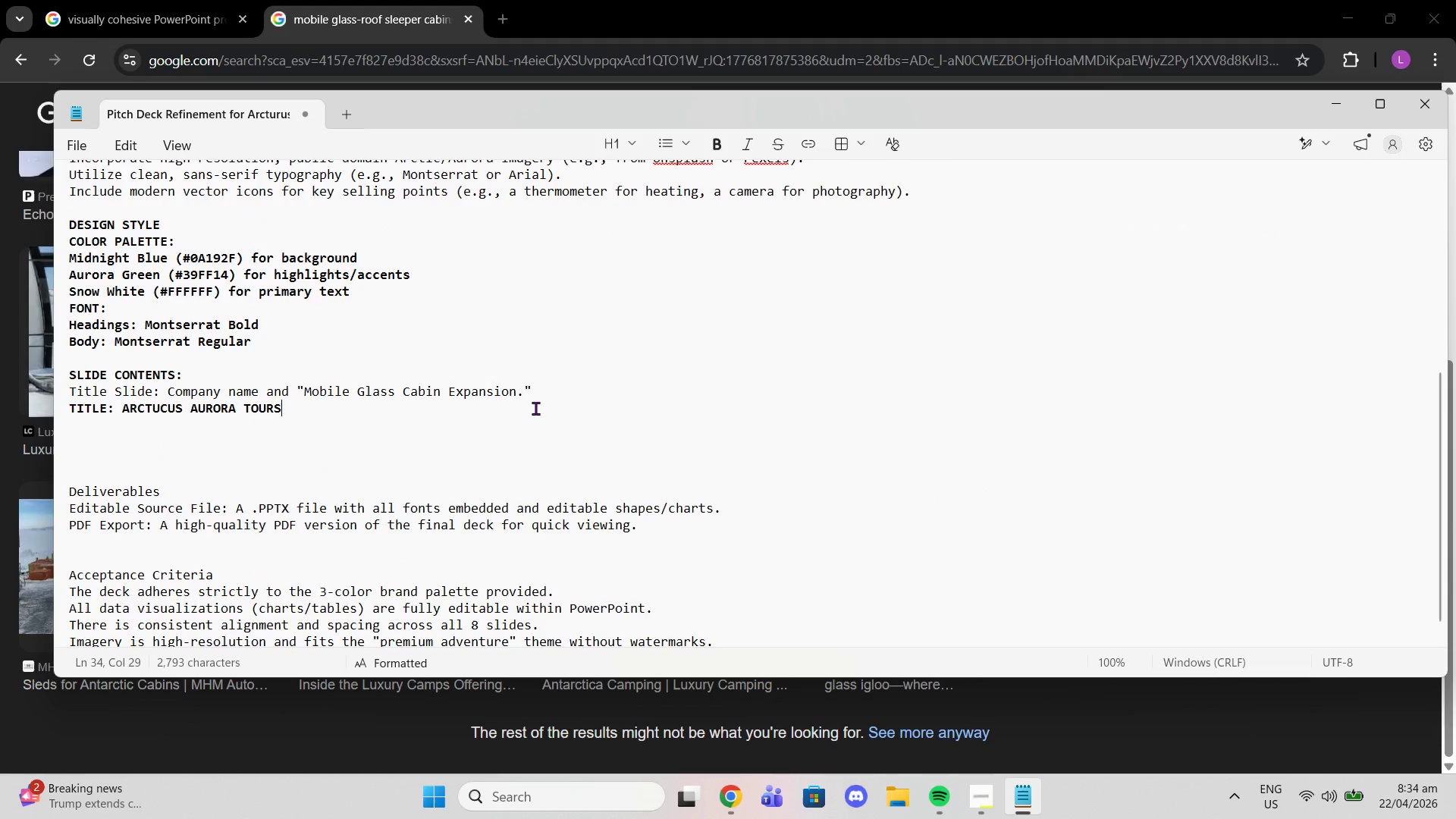 
key(Enter)
 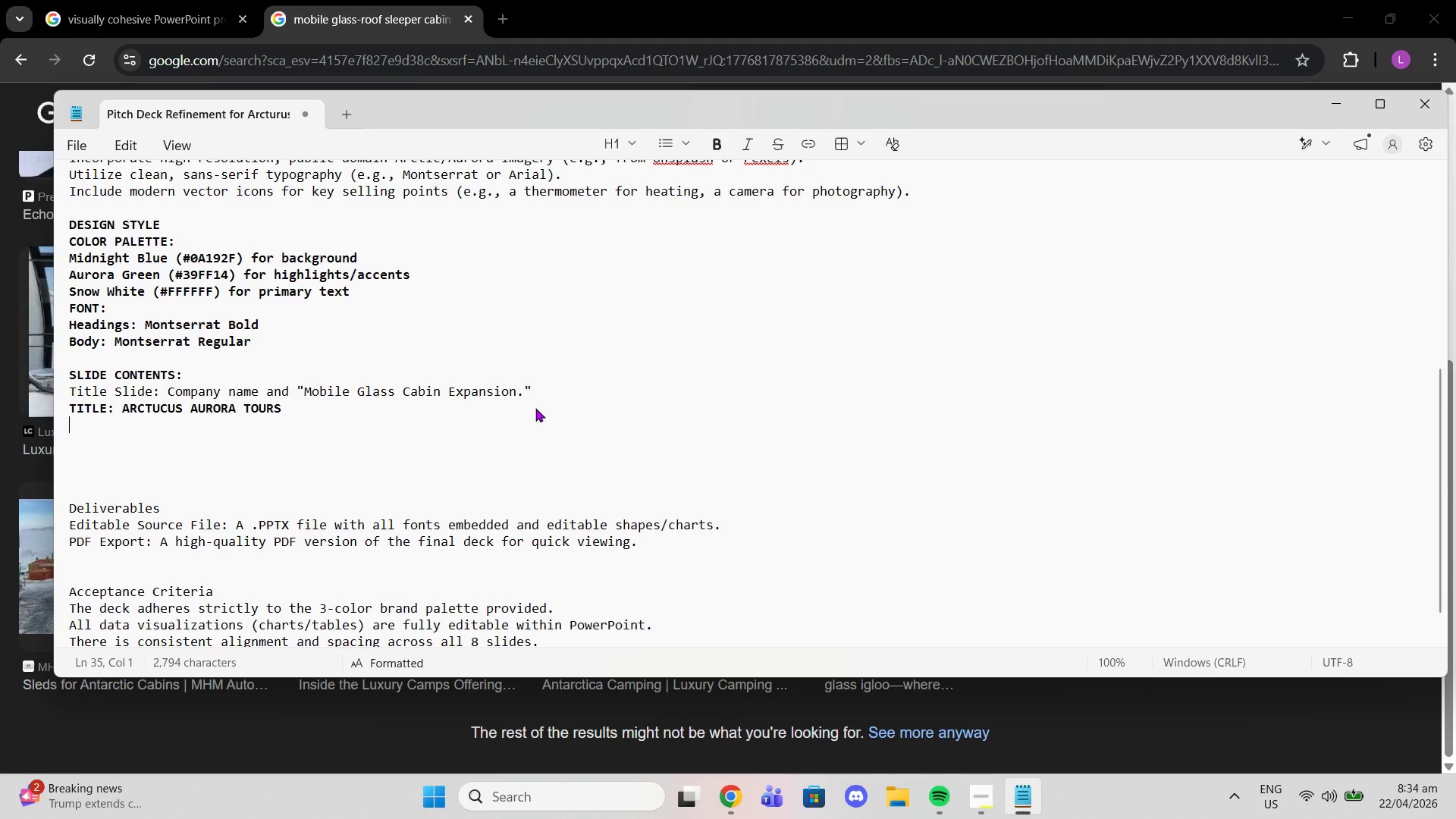 
type(SUBTITLE: Glass Cabin Expansion)
 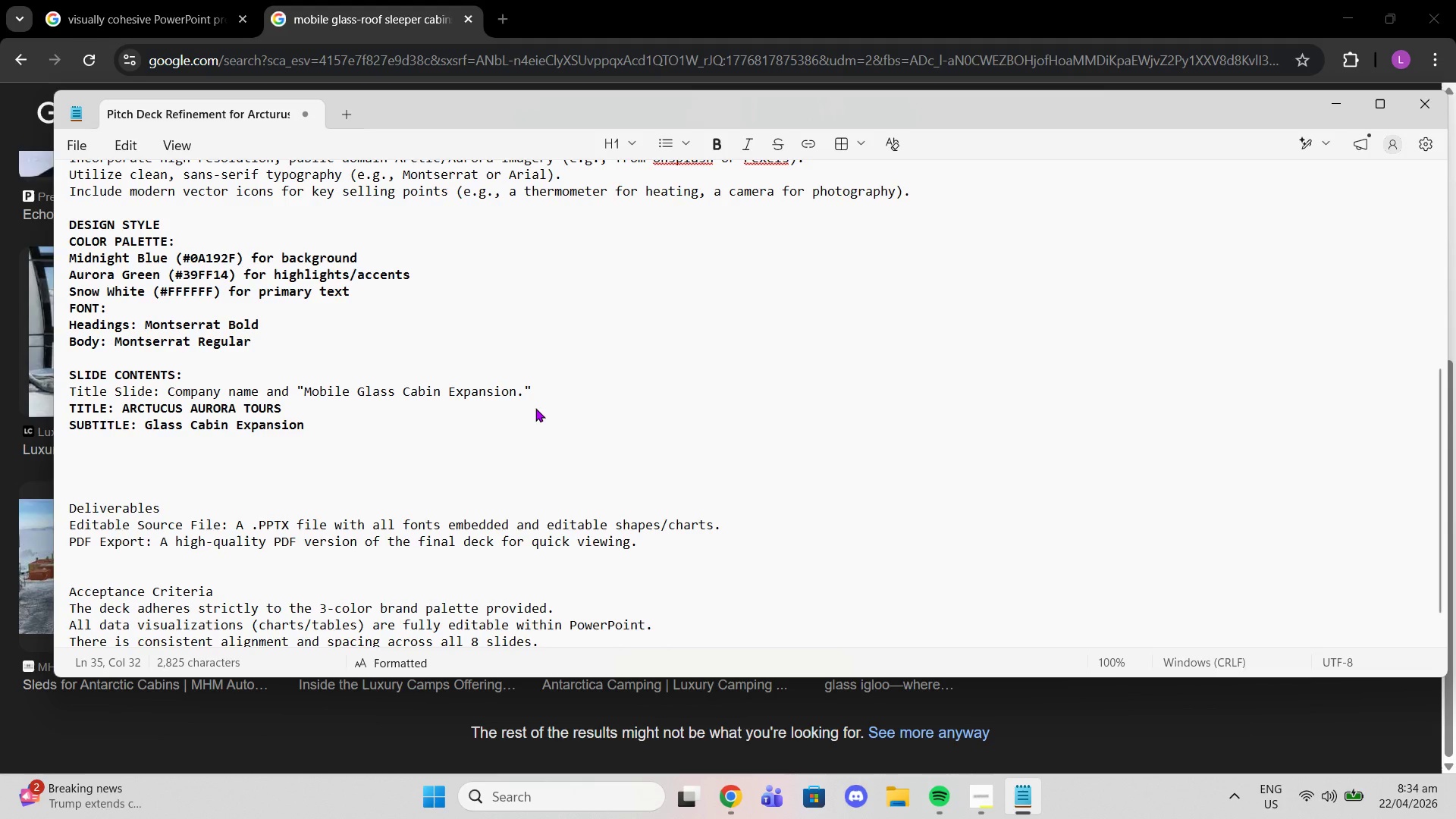 
key(Enter)
 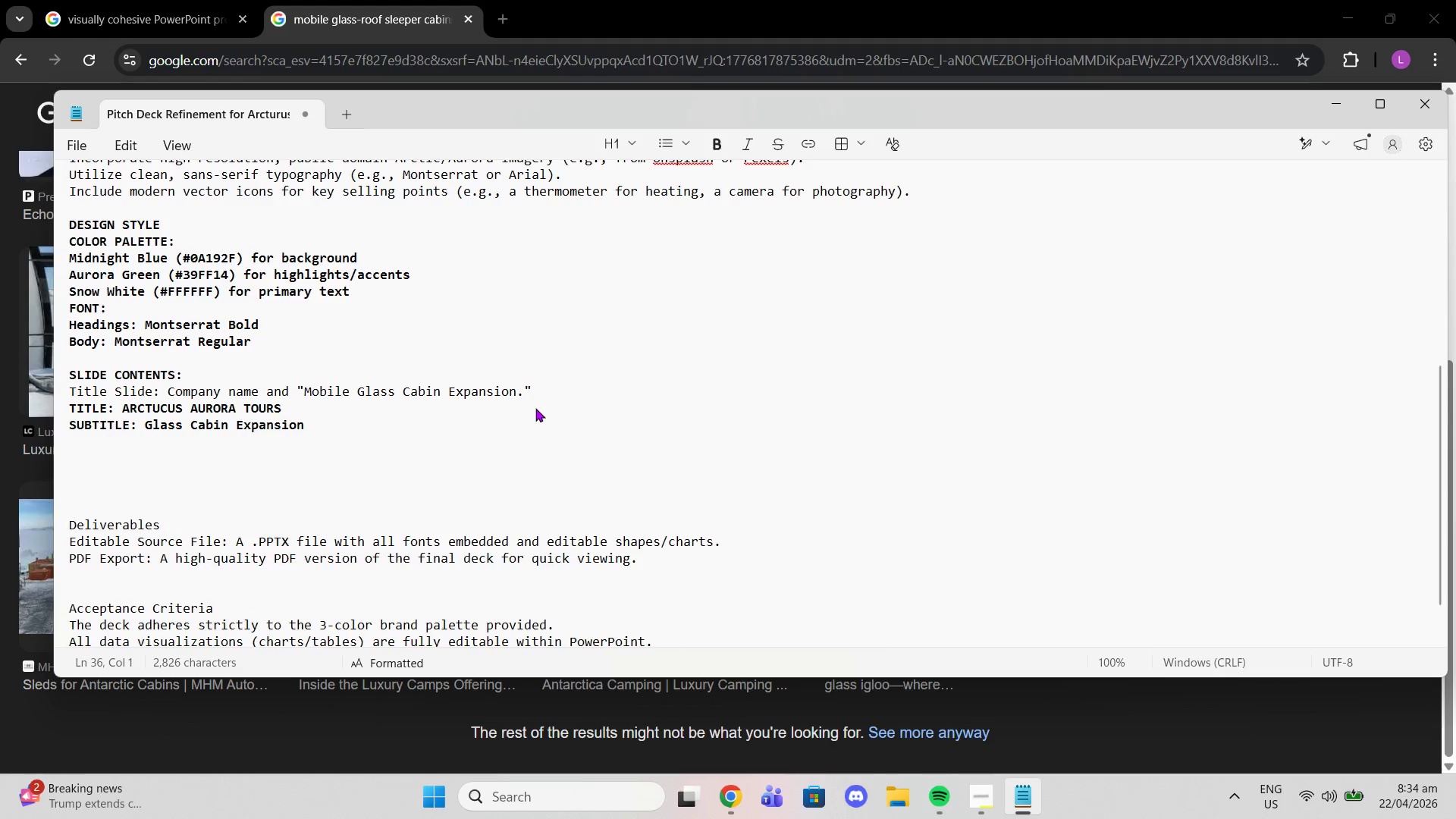 
type(Footer: Svalbarf)
key(Backspace)
type(d)
 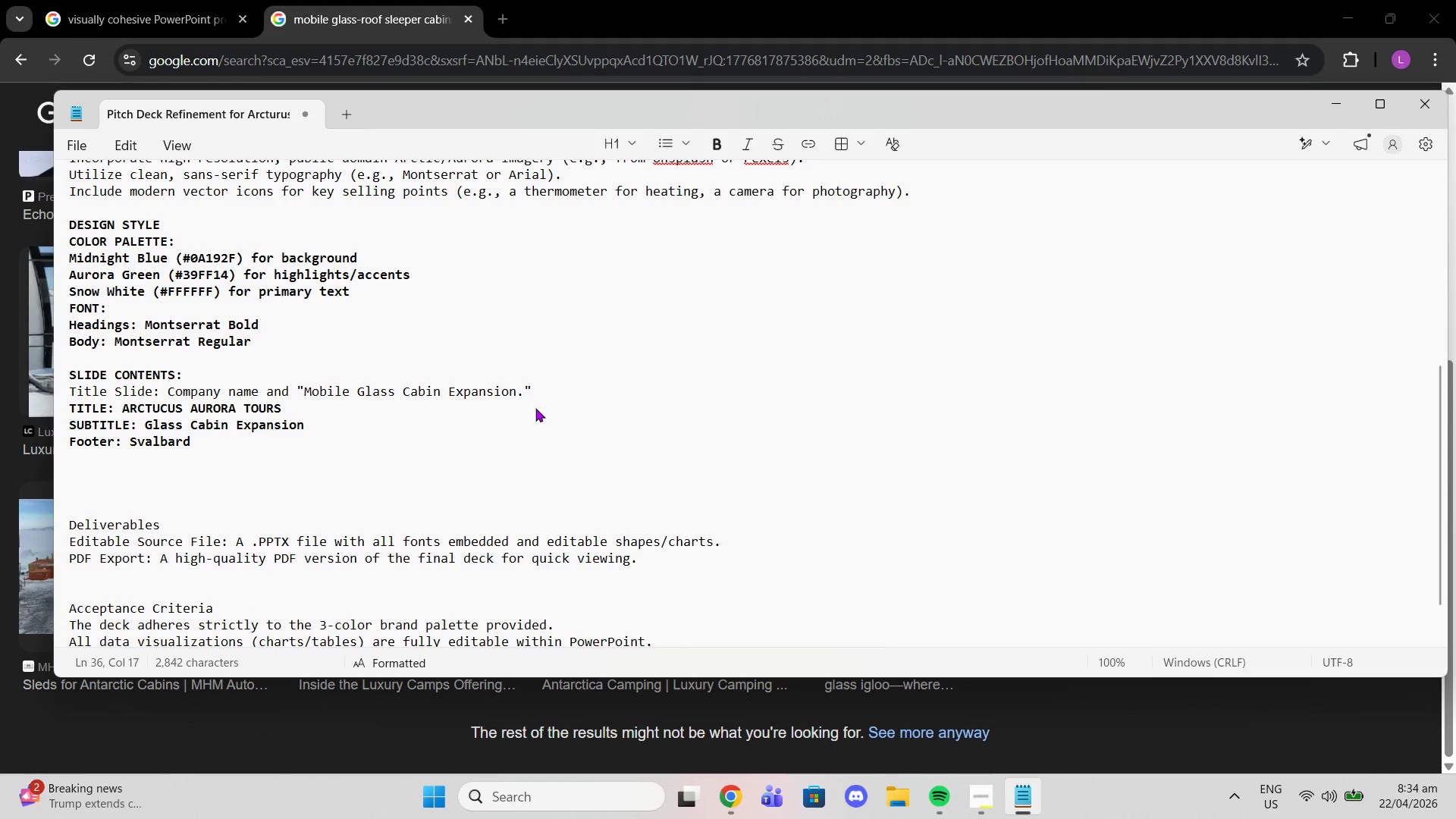 
scroll: coordinate [479, 318], scroll_direction: up, amount: 10.0
 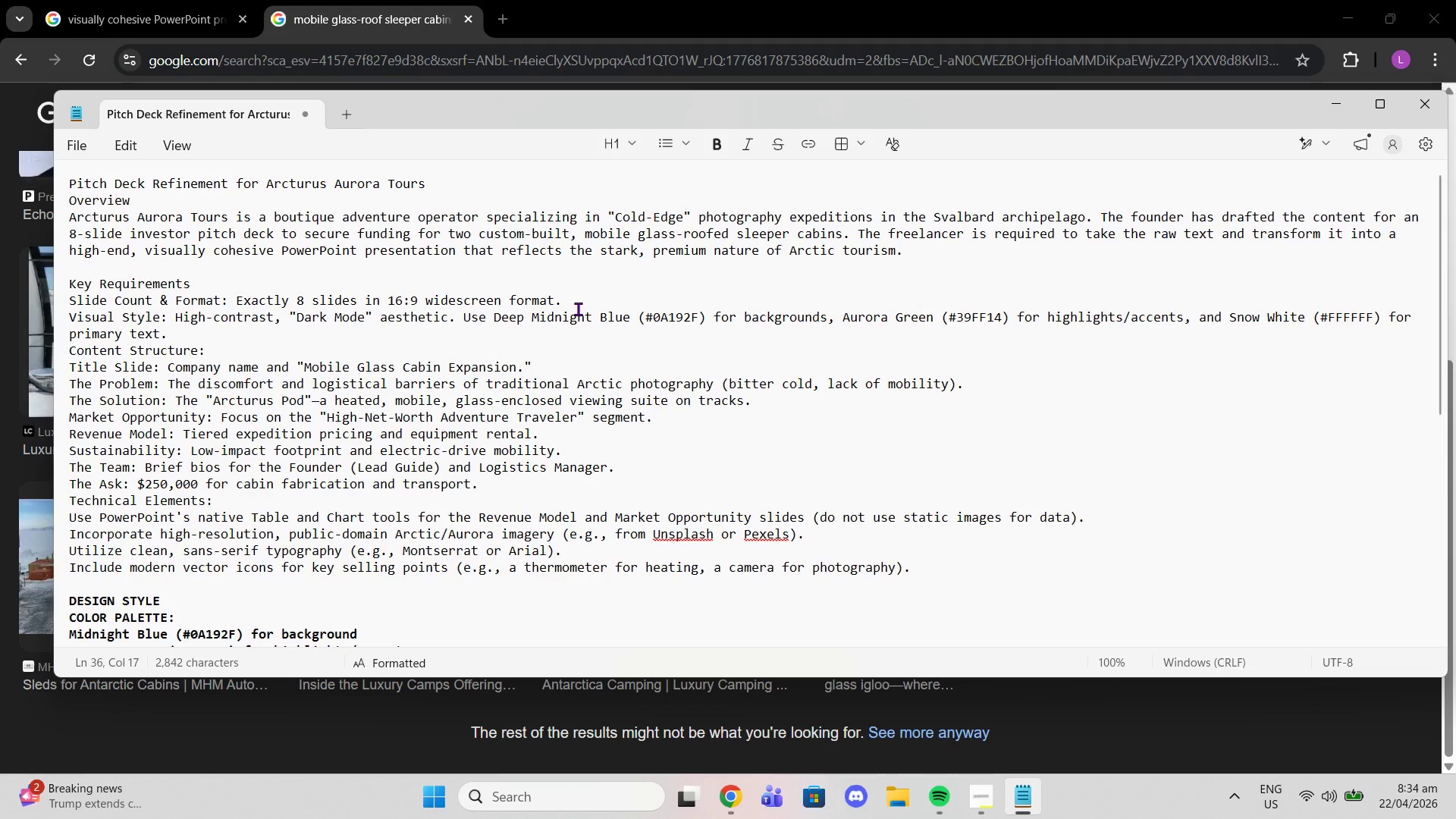 
scroll: coordinate [571, 309], scroll_direction: down, amount: 8.0
 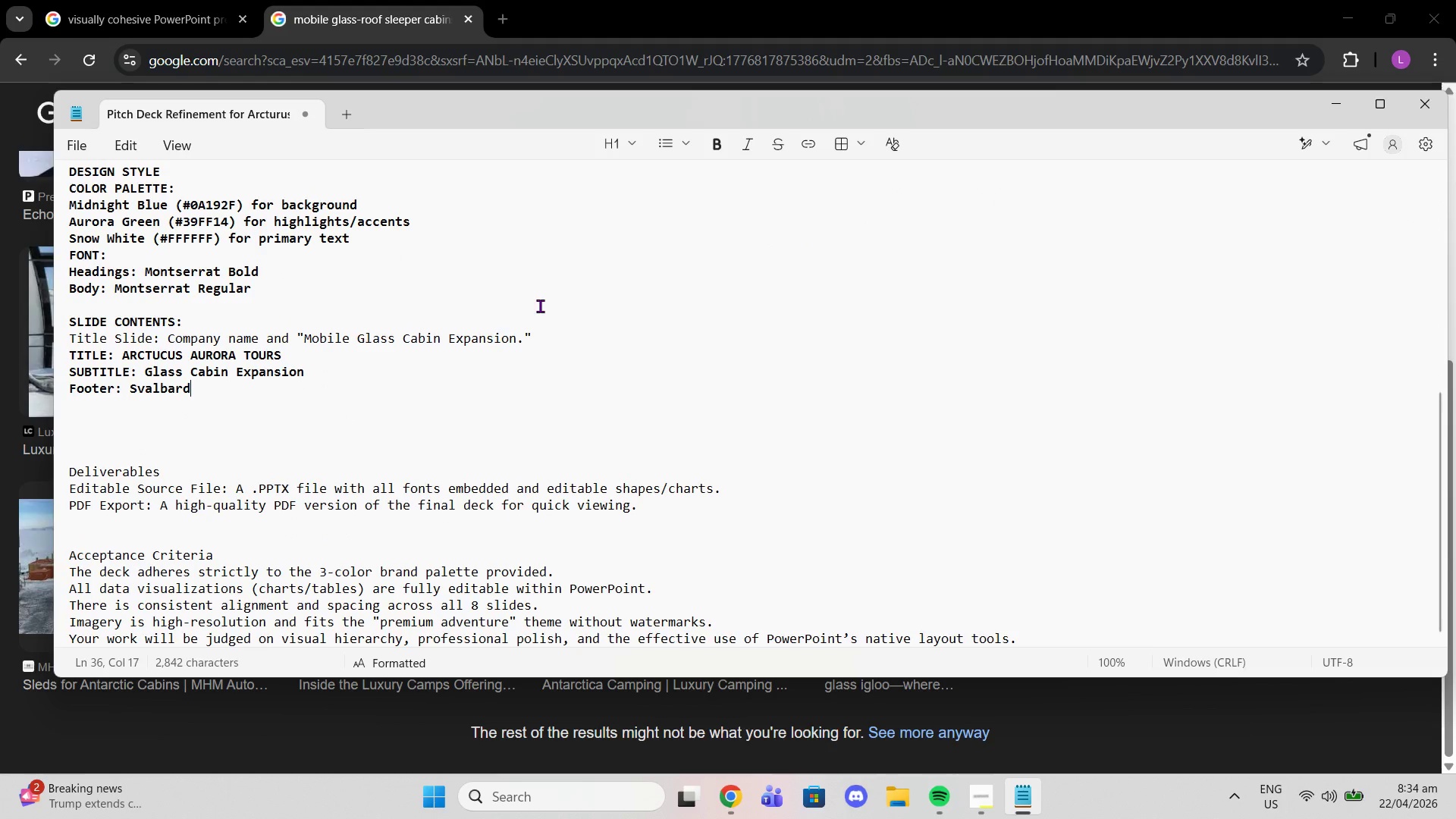 
type(, Norwat)
key(Backspace)
type(y)
 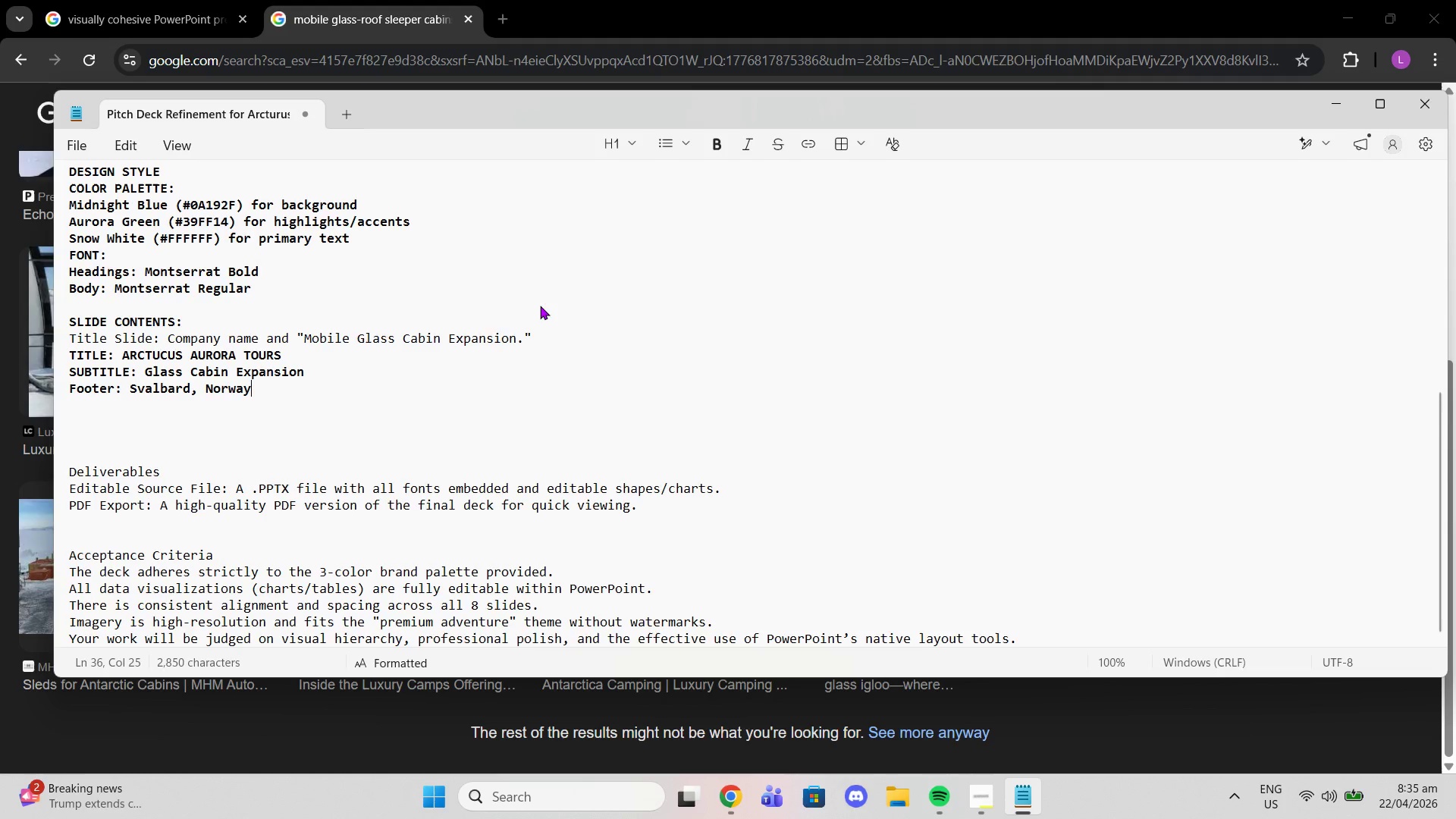 
key(Enter)
 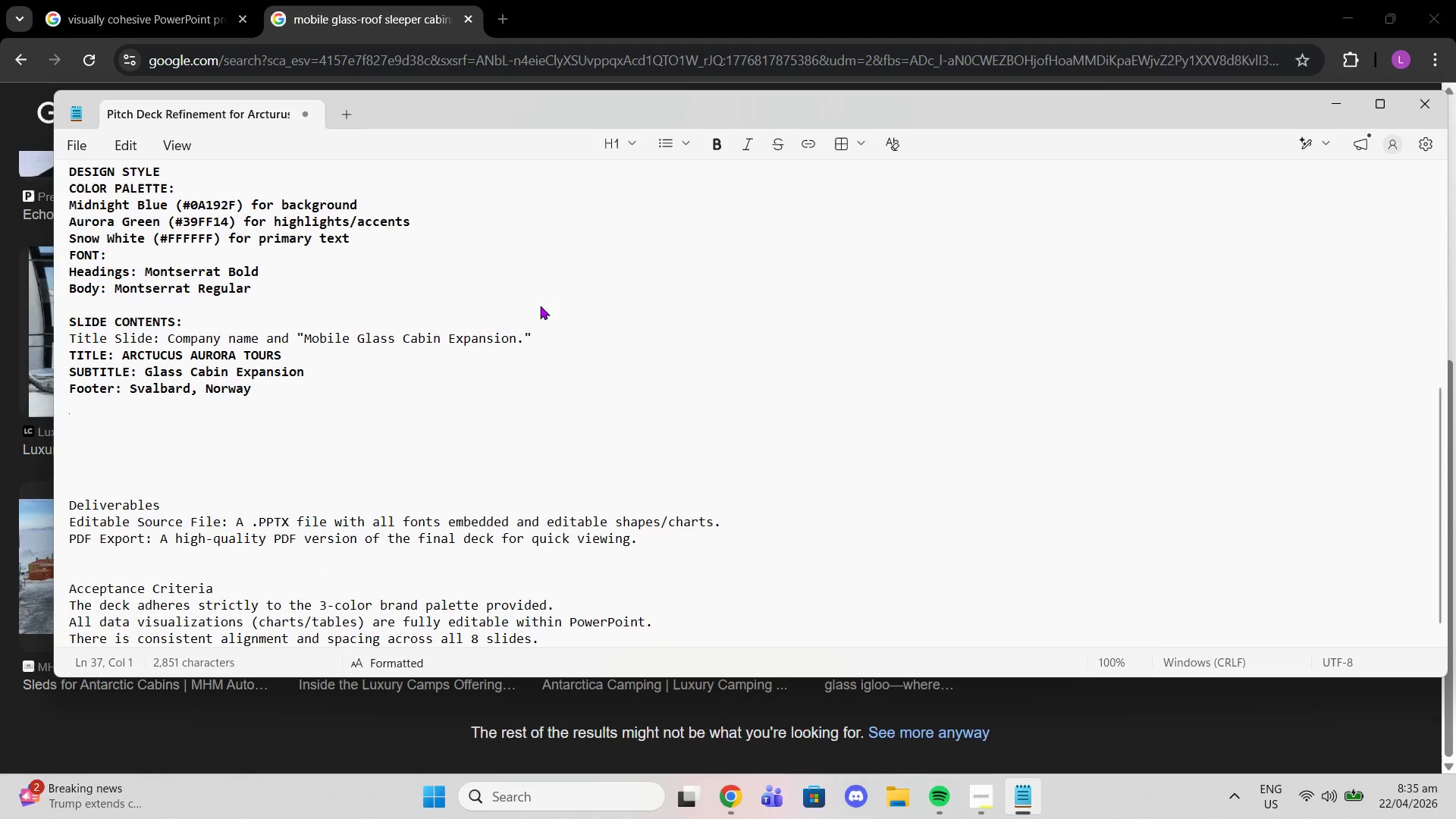 
key(Enter)
 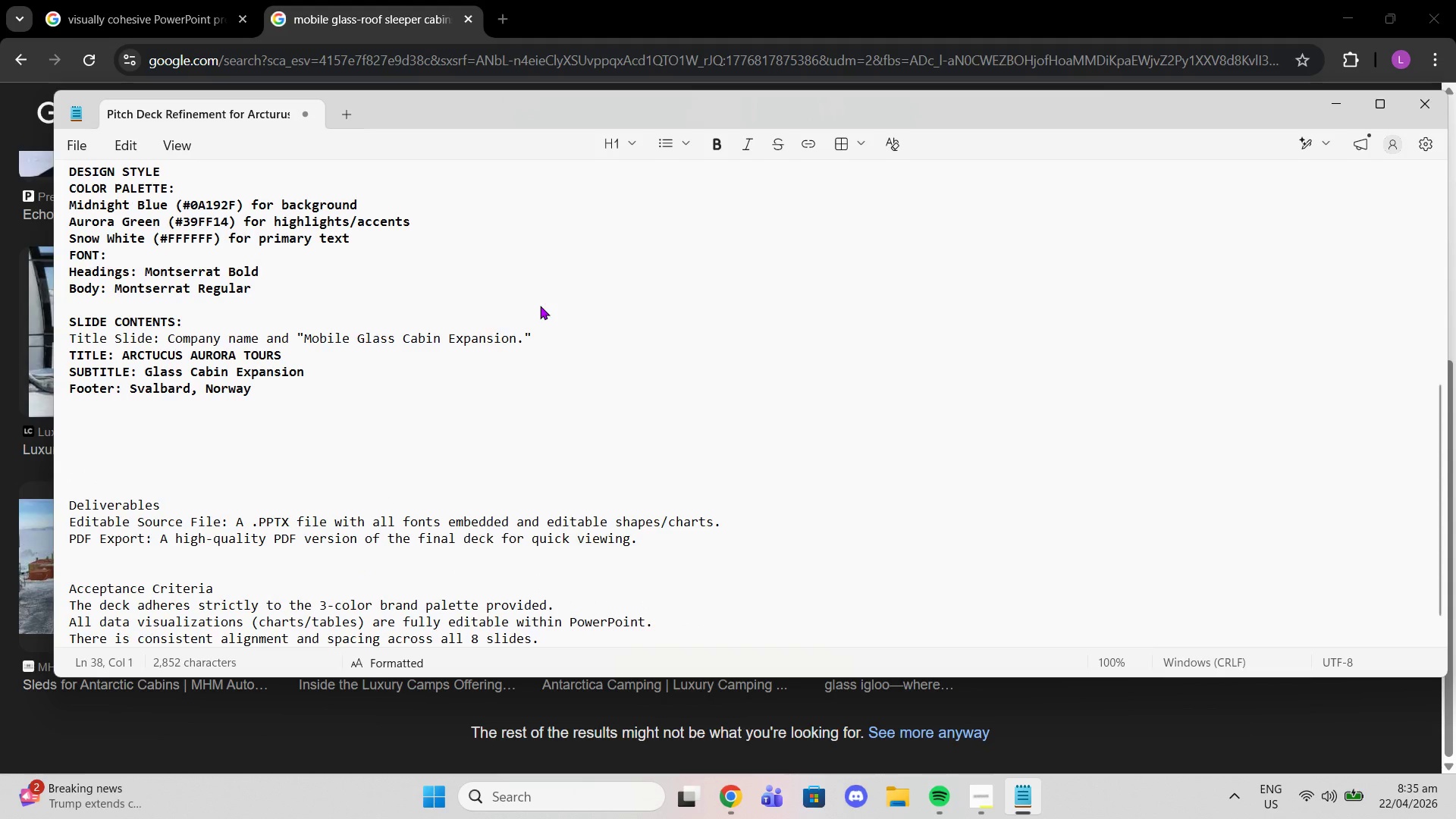 
key(Backspace)
 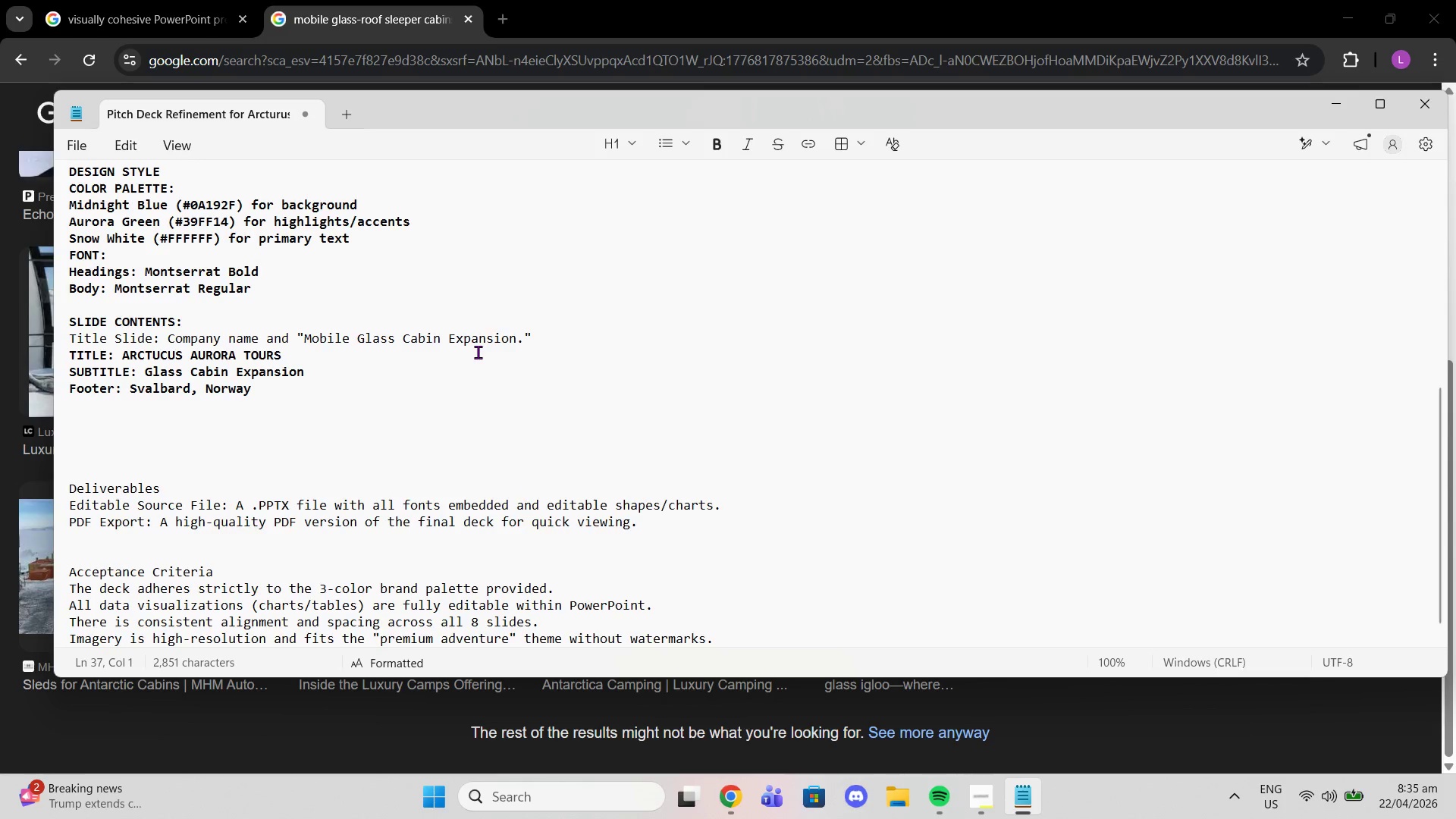 
left_click_drag(start_coordinate=[586, 326], to_coordinate=[588, 341])
 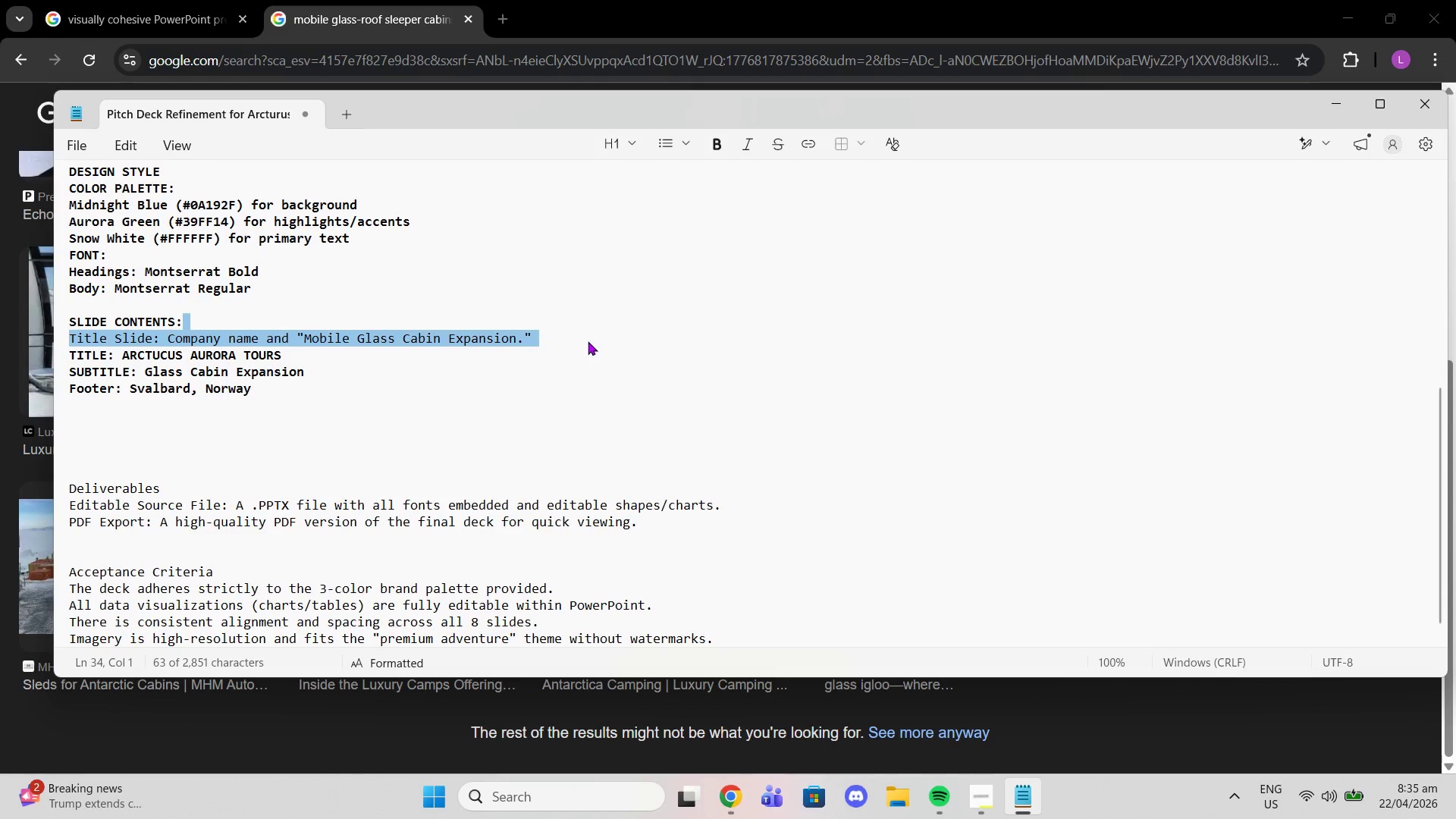 
double_click([588, 341])
 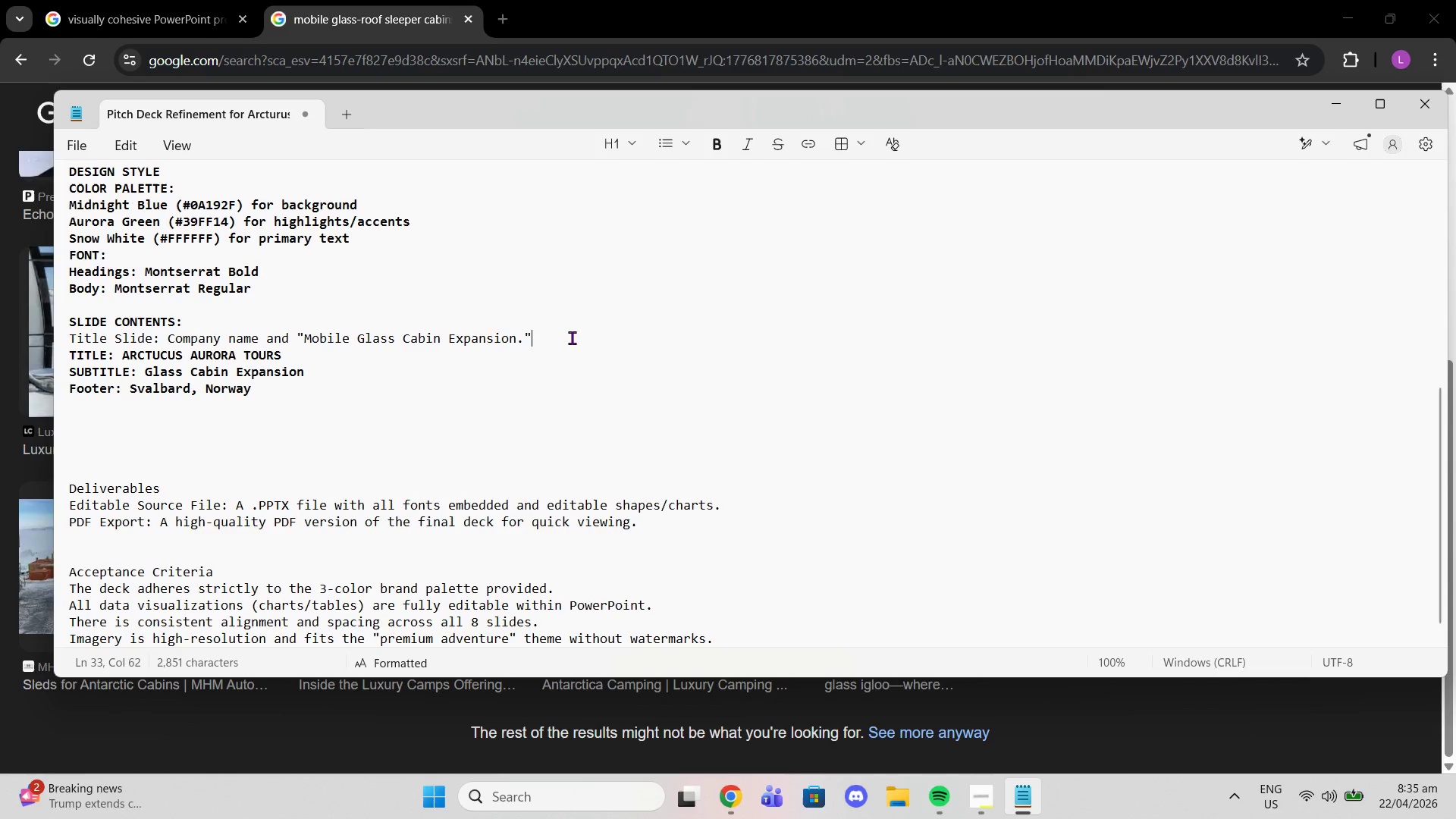 
left_click([572, 337])
 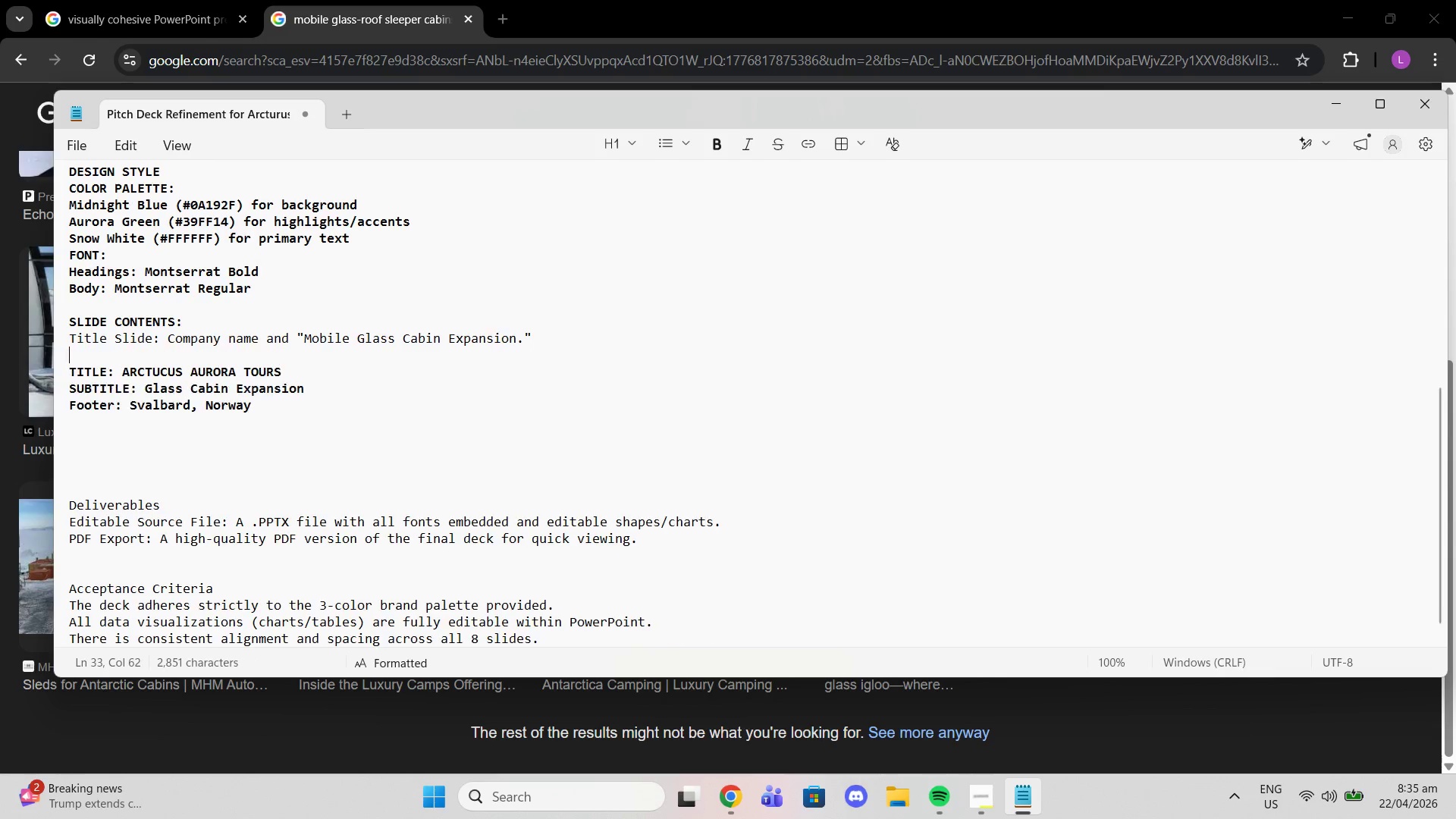 
key(Enter)
 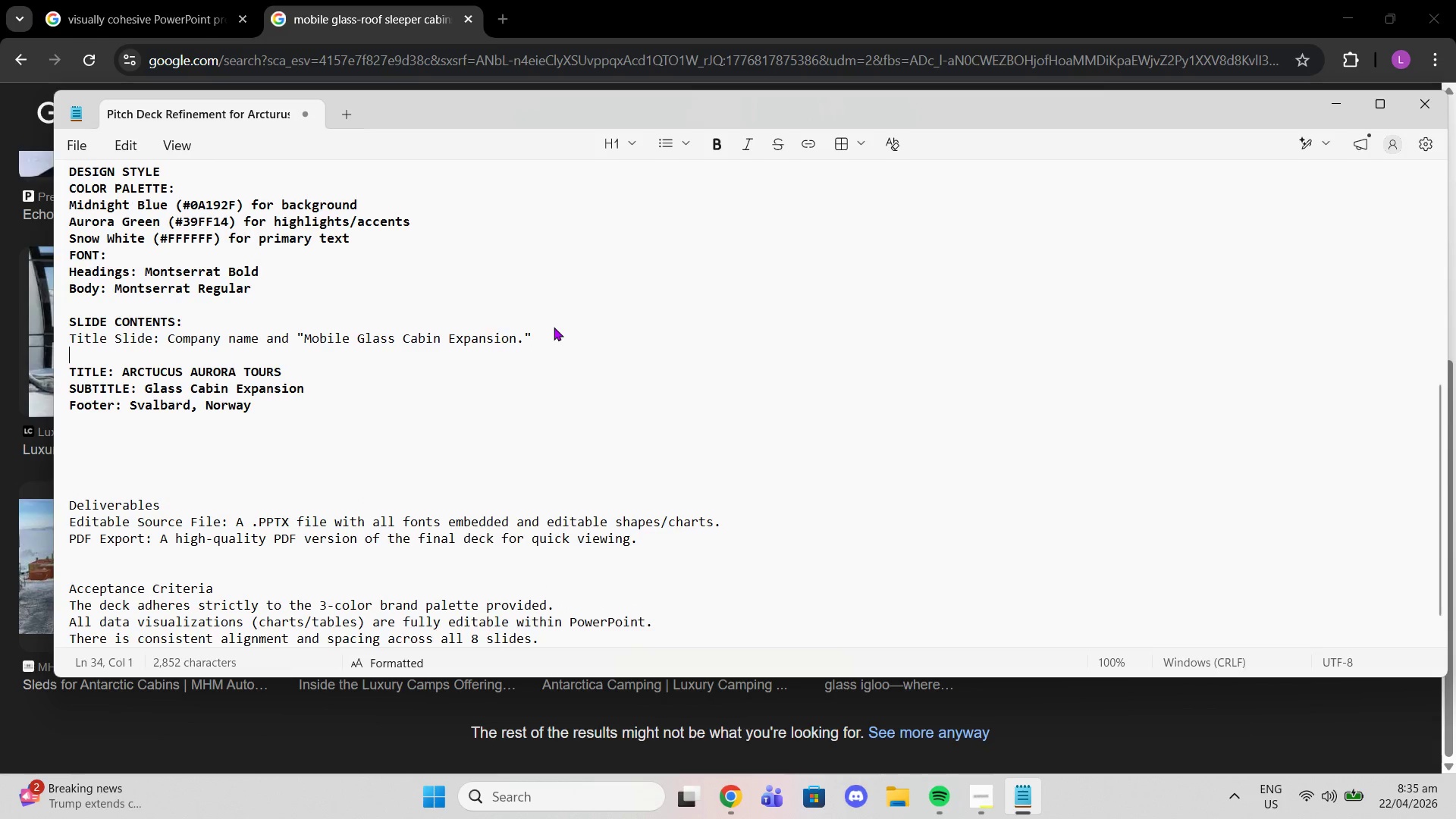 
type(SLIUD)
key(Backspace)
key(Backspace)
key(Backspace)
key(Backspace)
key(Backspace)
 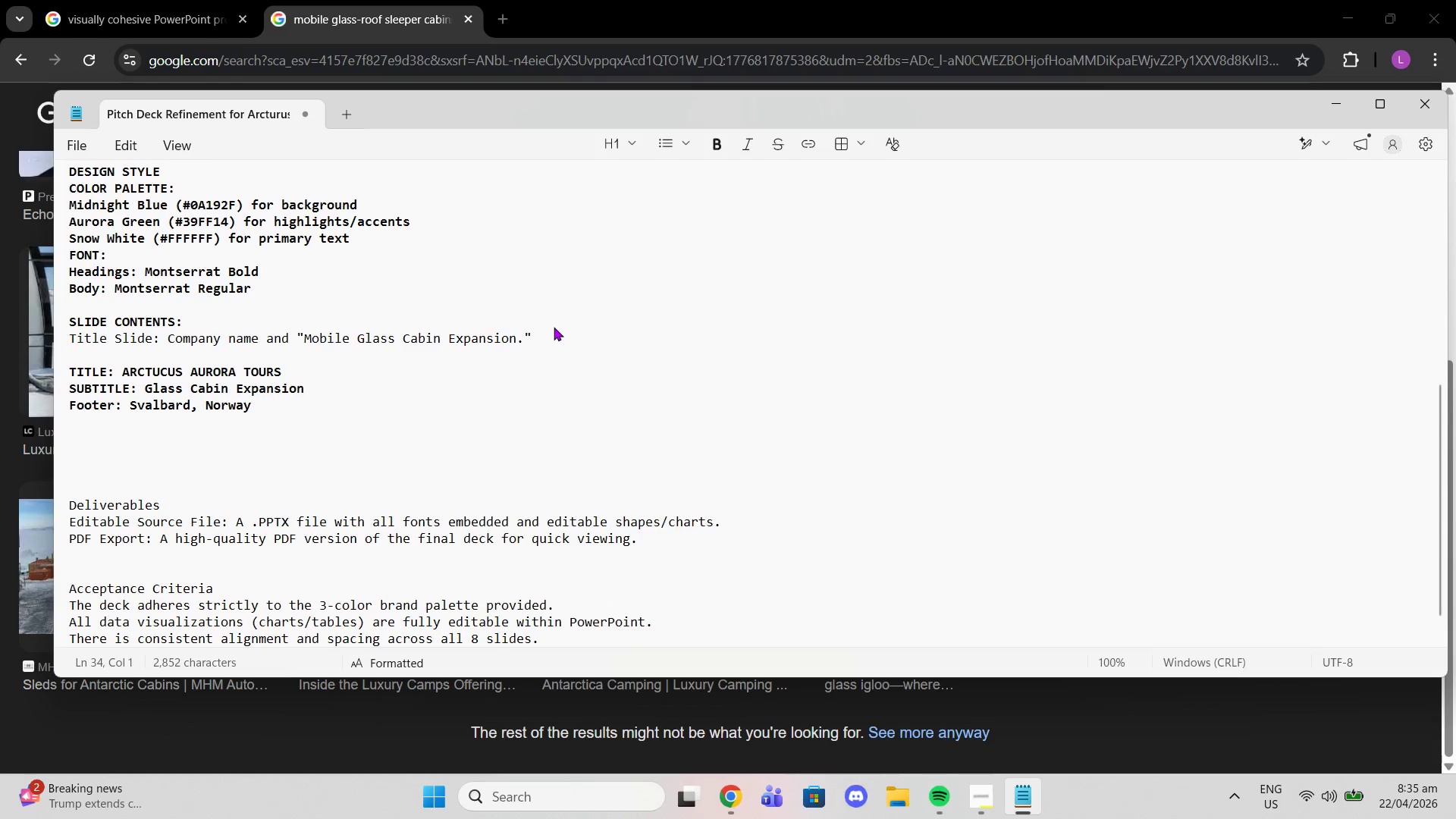 
key(Control+B)
 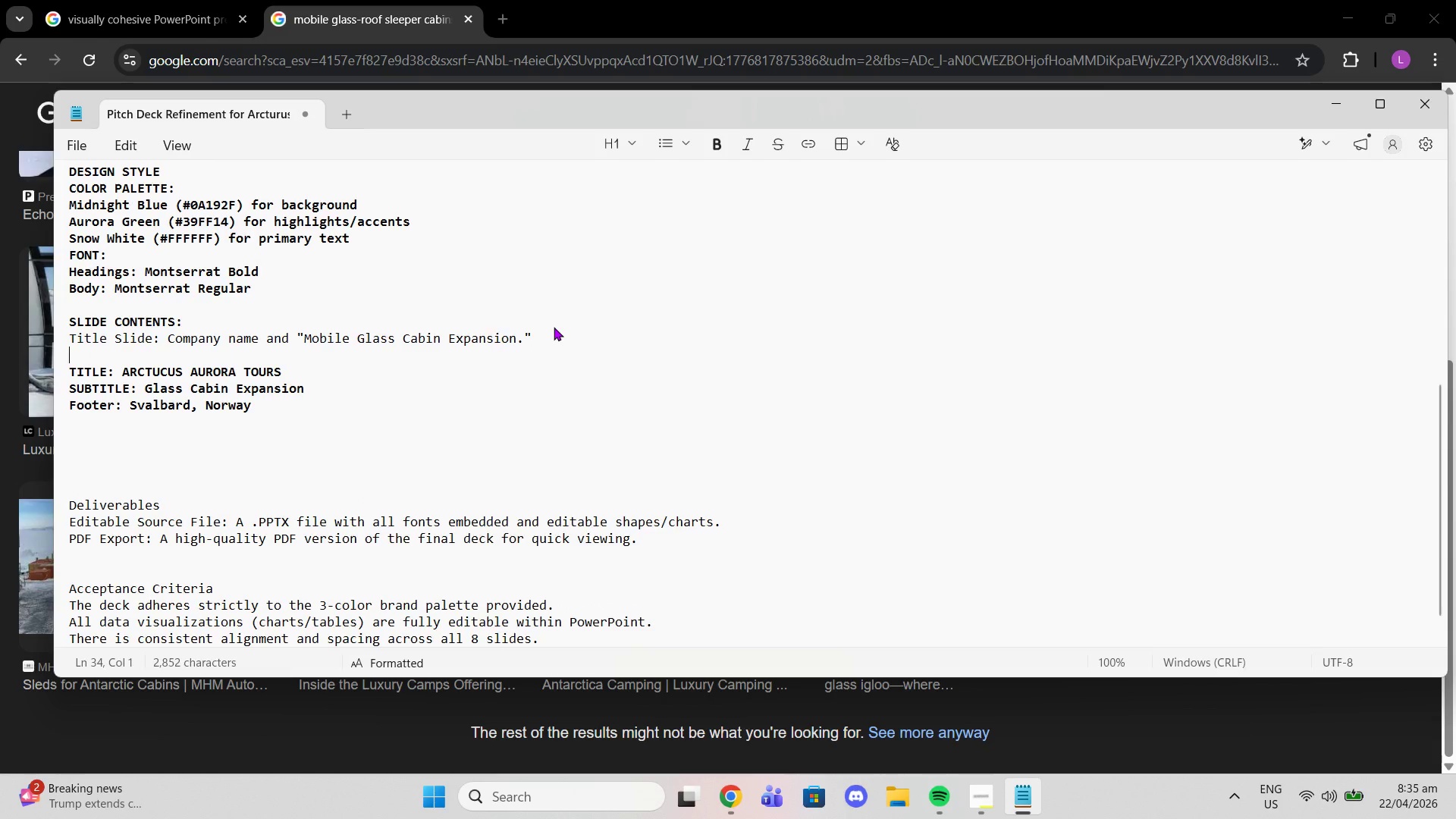 
type(SLIDE !)
key(Backspace)
type(1 - title)
key(Backspace)
key(Backspace)
key(Backspace)
key(Backspace)
key(Backspace)
type(TITLE)
 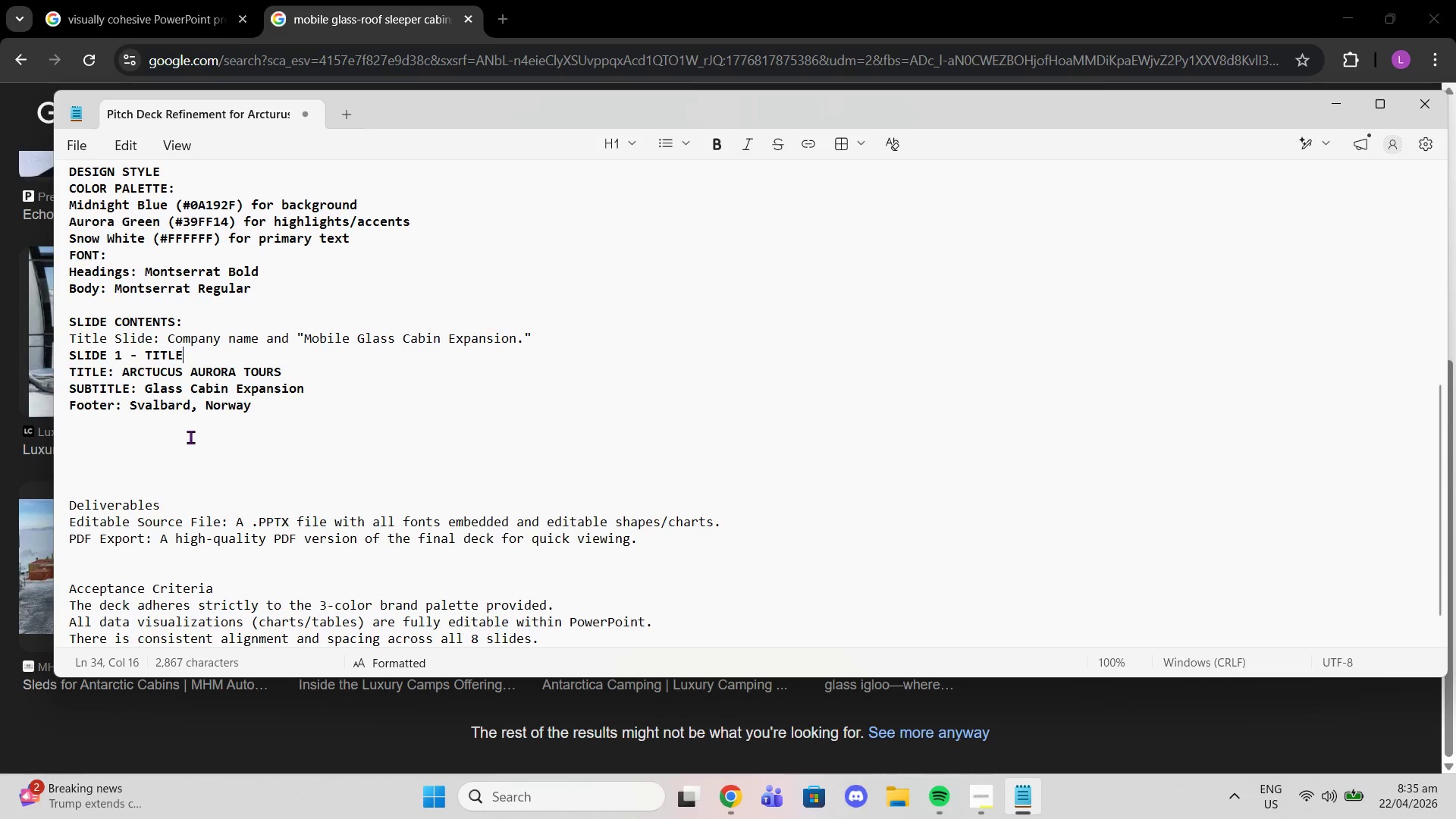 
left_click([187, 424])
 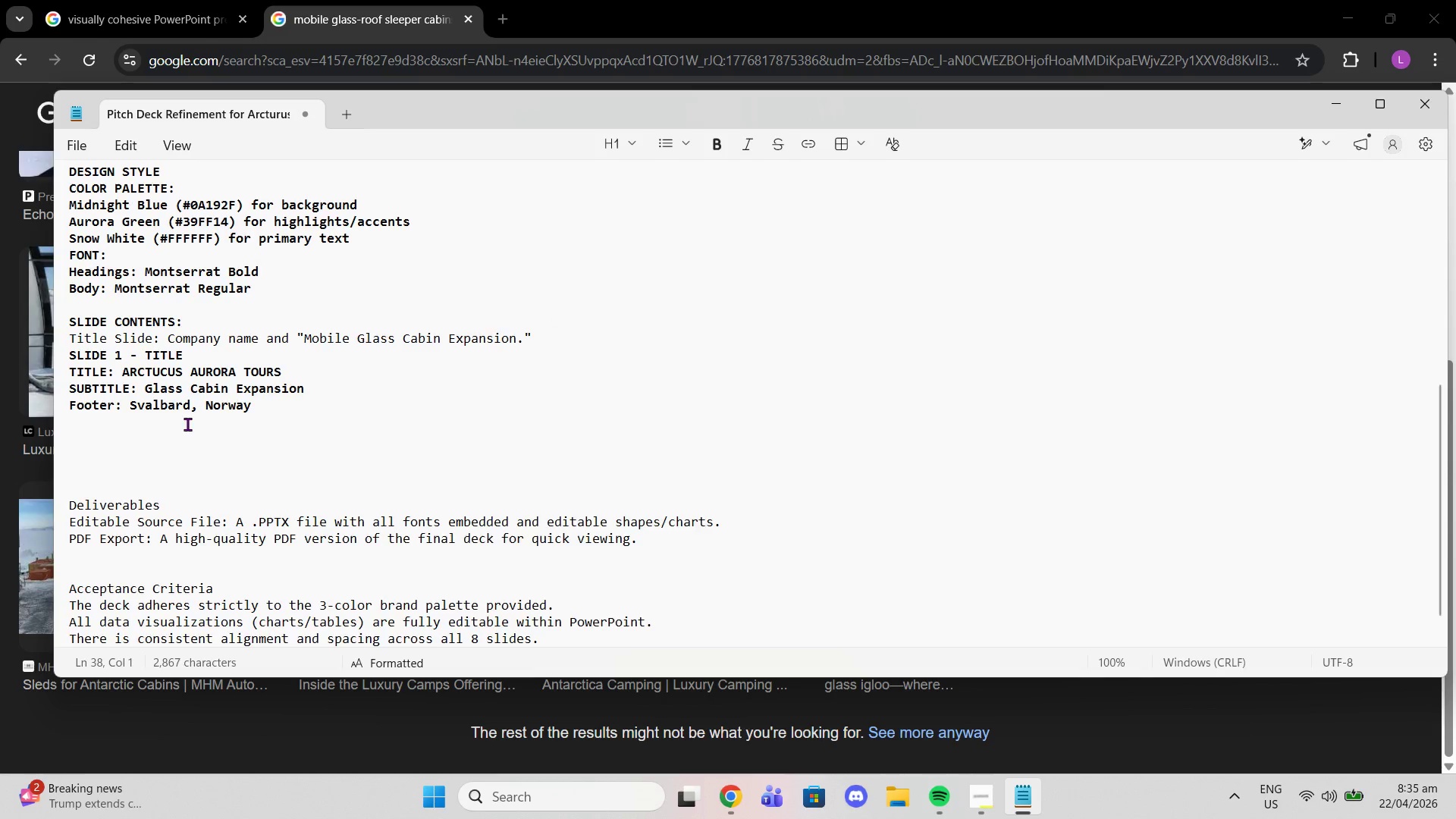 
key(Enter)
 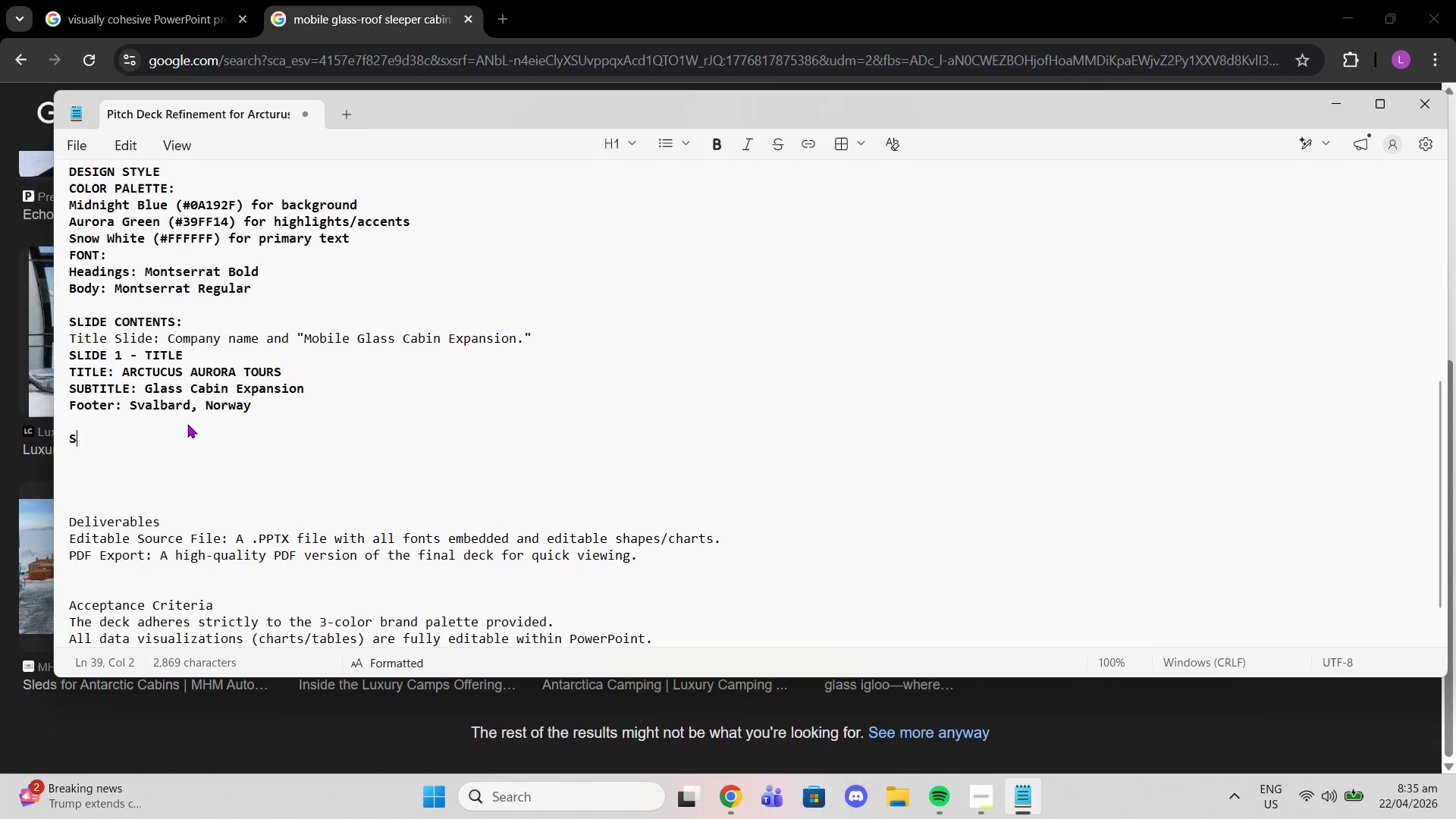 
type(SLIDE 2 - THE PROBLEM)
 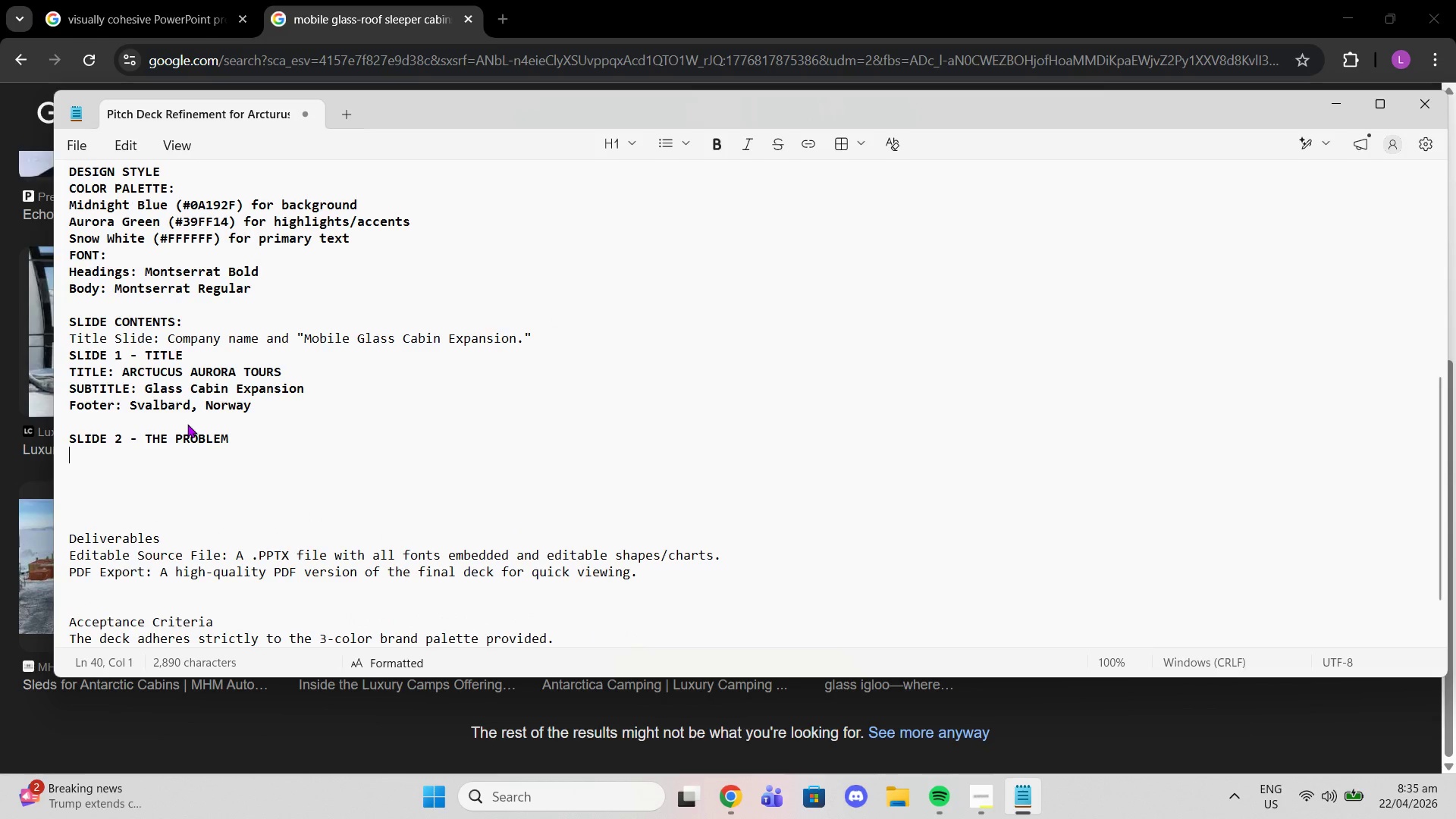 
key(Enter)
 